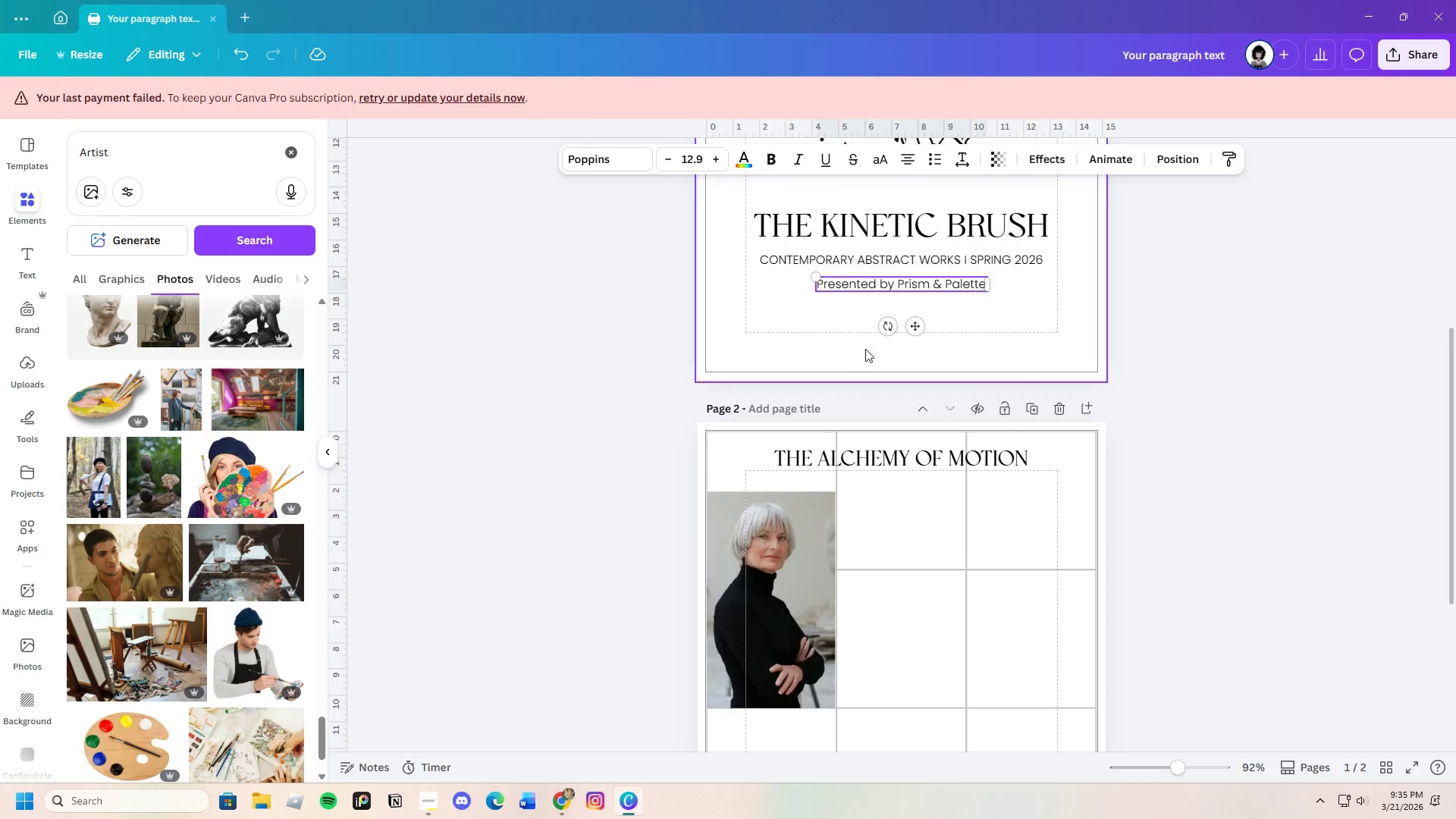 
scroll: coordinate [861, 336], scroll_direction: down, amount: 3.0
 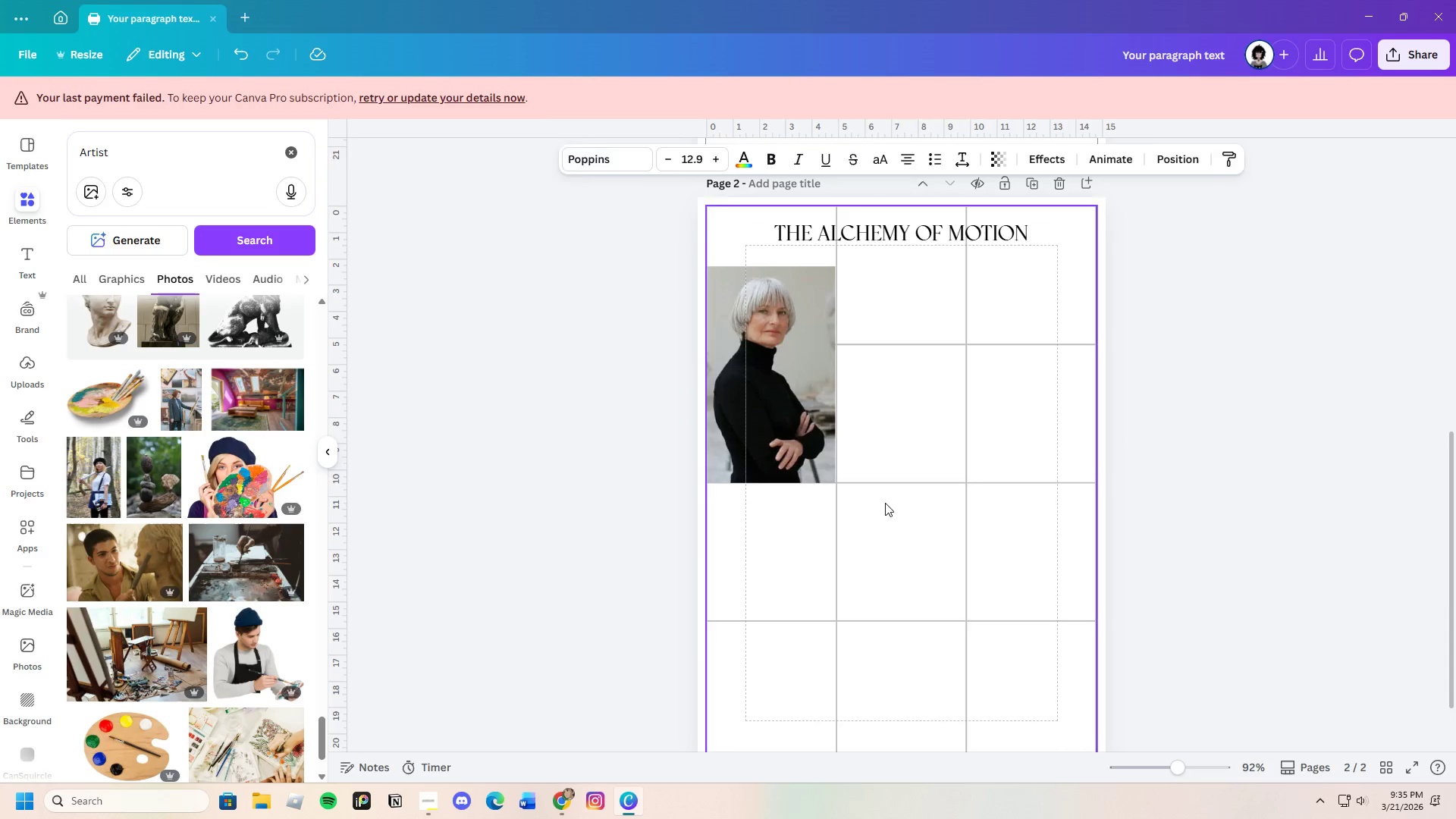 
left_click([885, 503])
 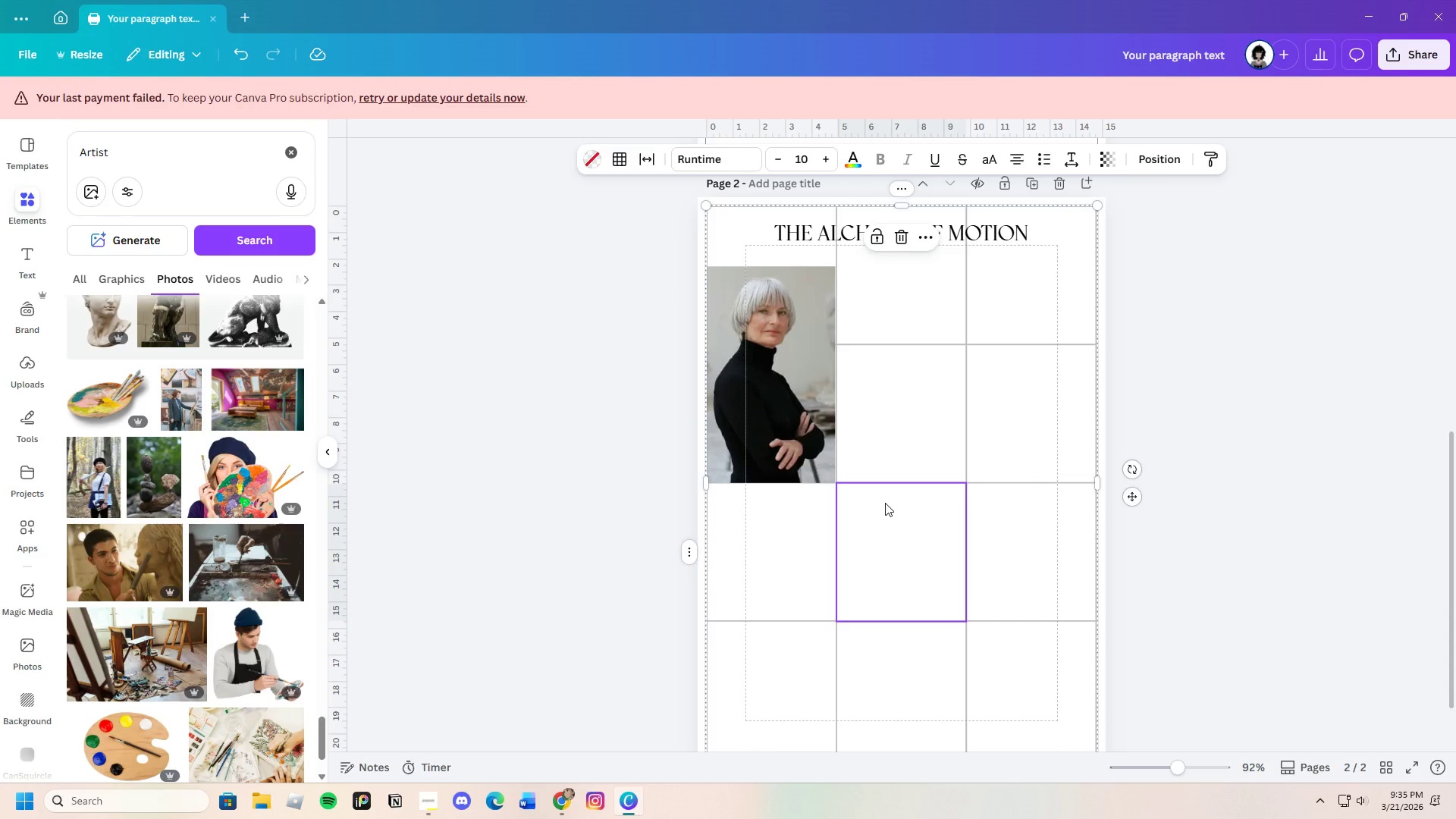 
key(Control+V)
 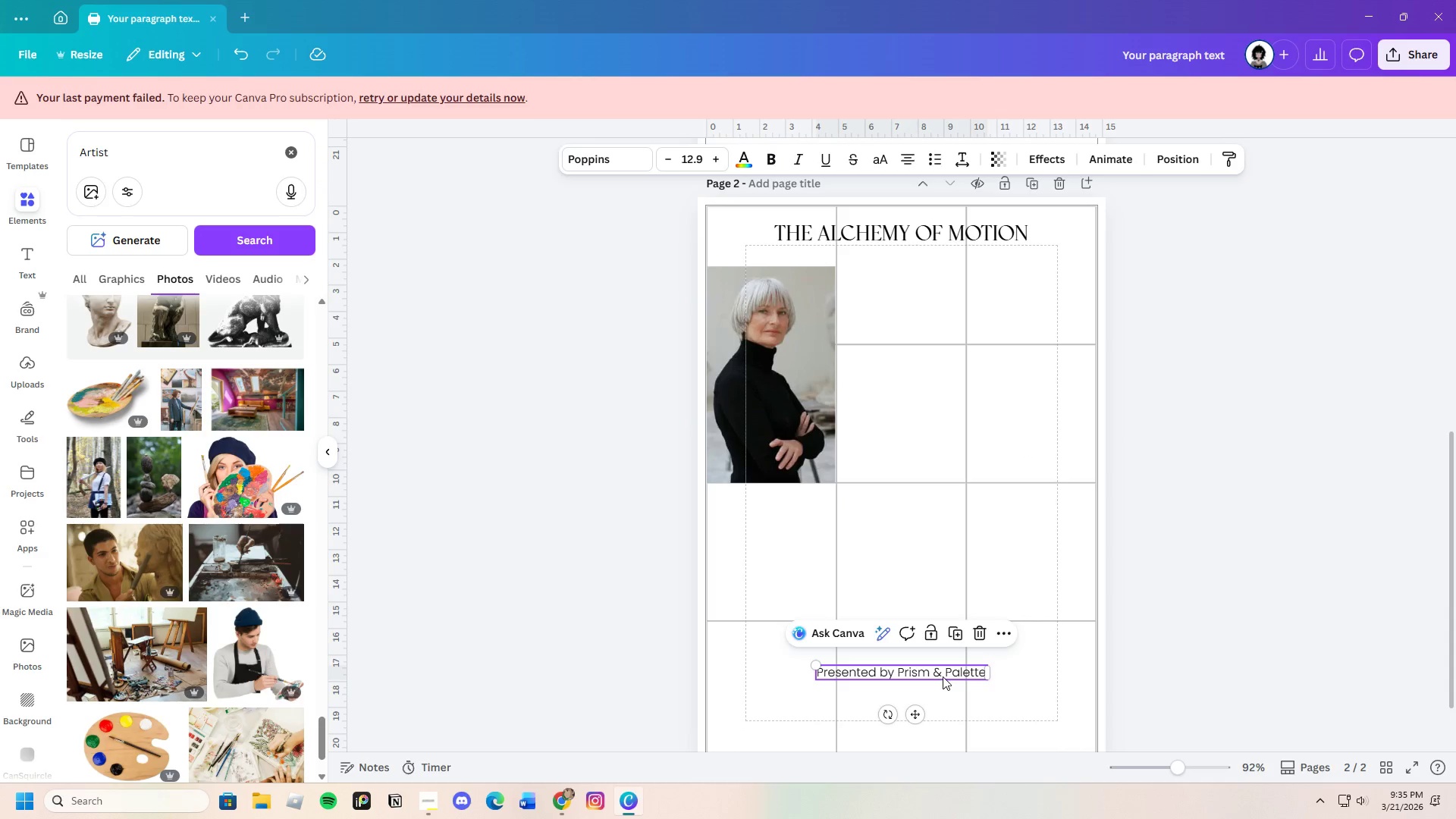 
left_click_drag(start_coordinate=[944, 675], to_coordinate=[835, 512])
 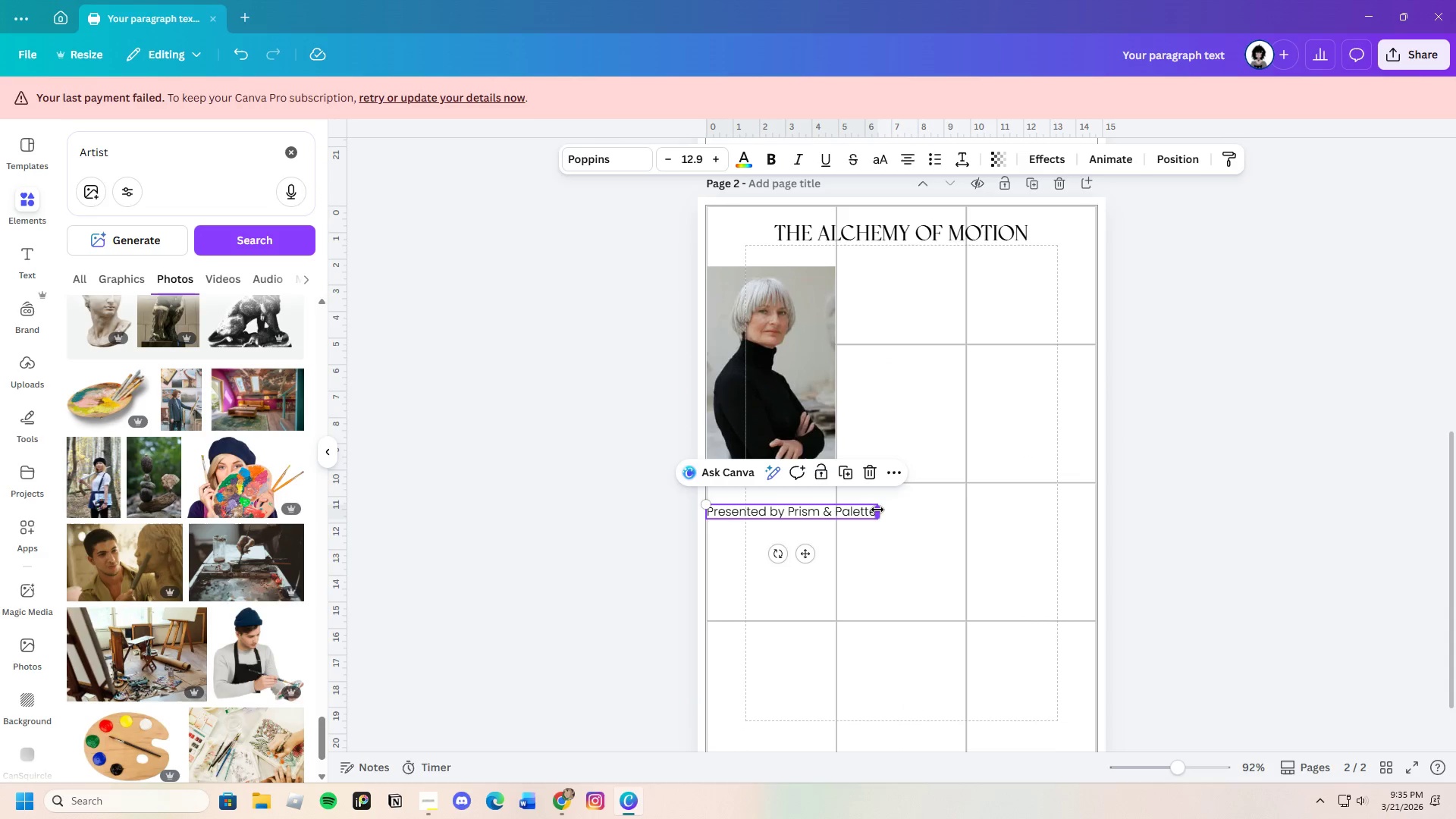 
left_click_drag(start_coordinate=[877, 510], to_coordinate=[834, 504])
 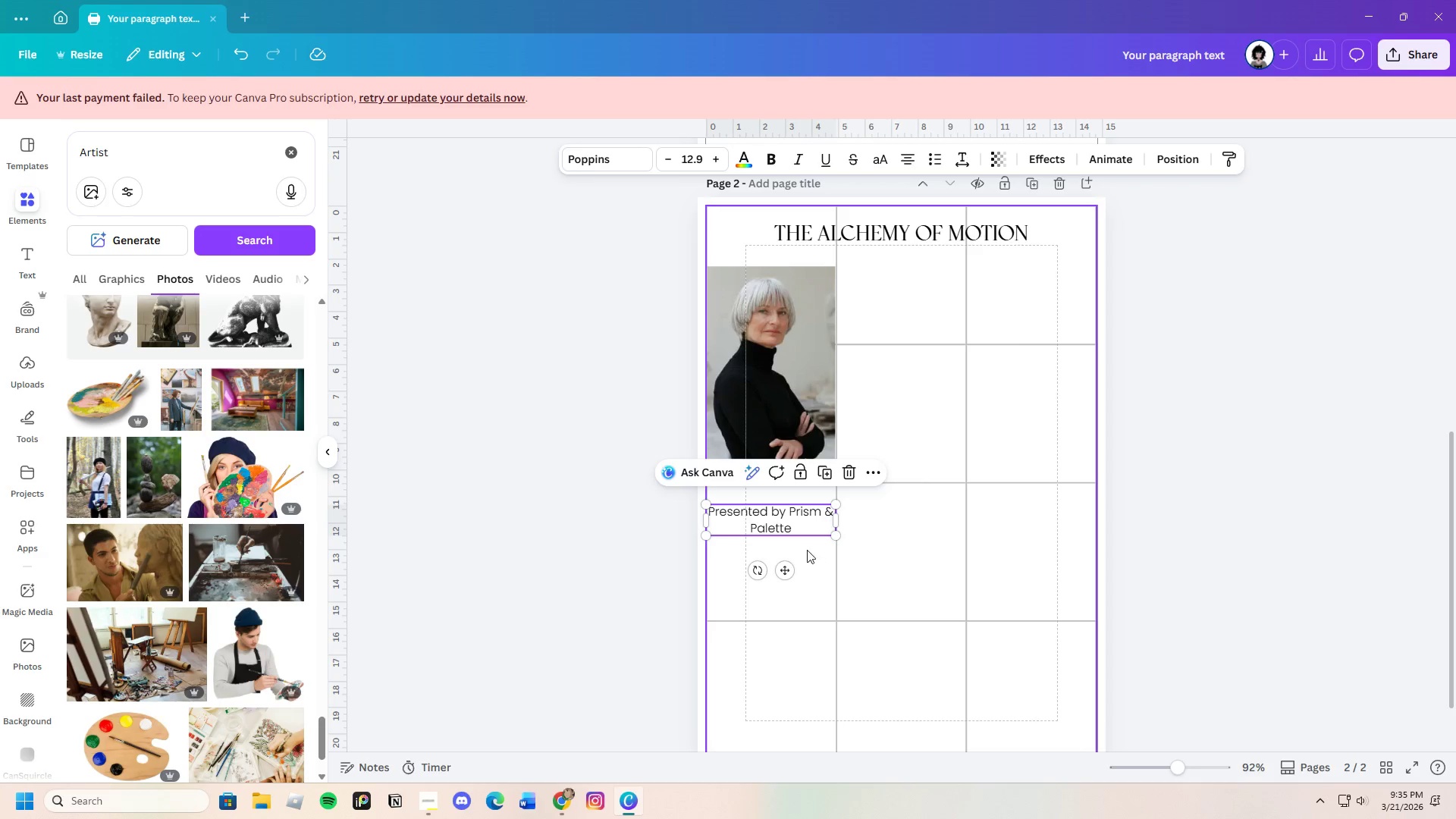 
left_click([799, 529])
 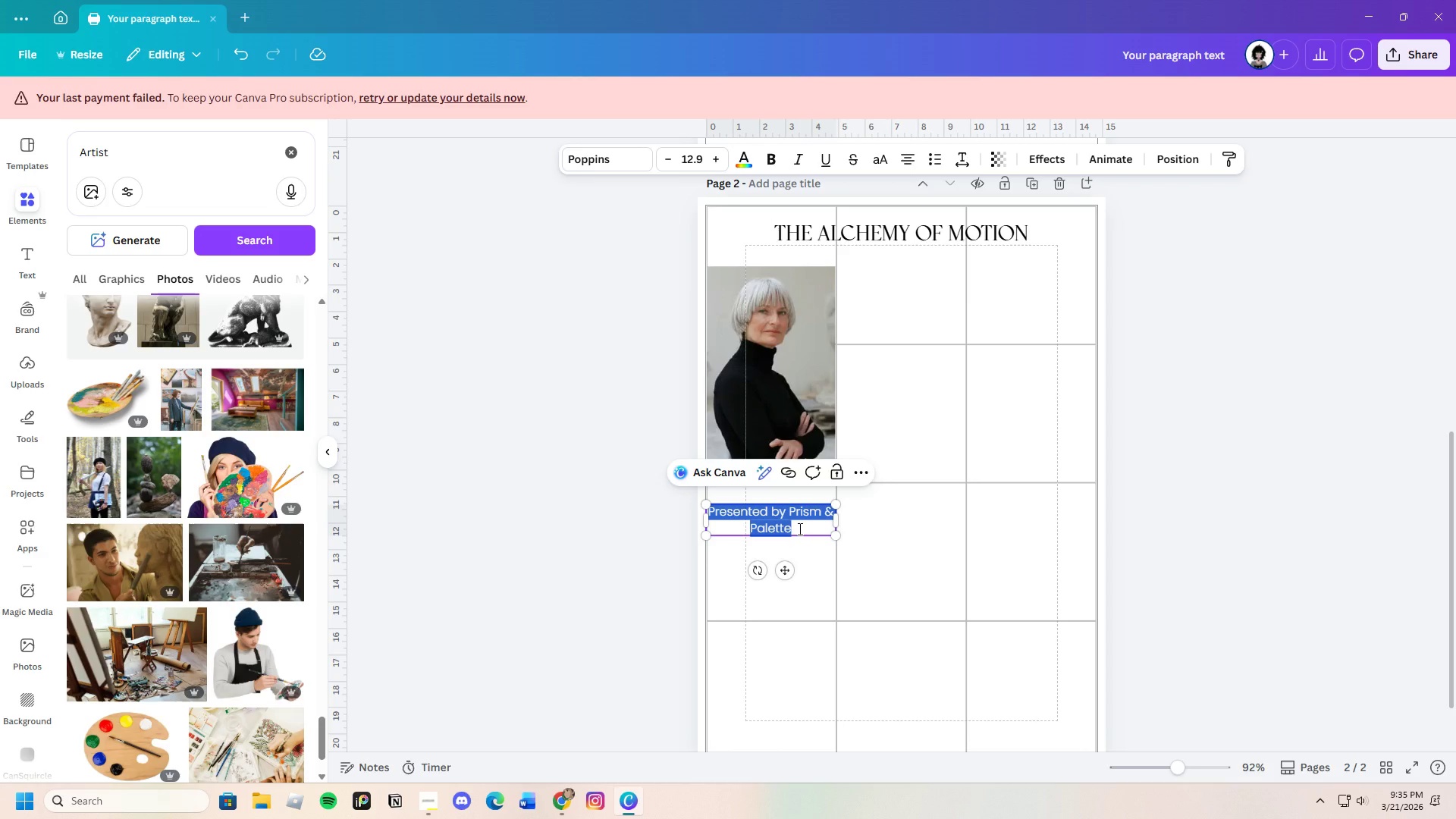 
key(Backspace)
type(The Kinetic Brush )
 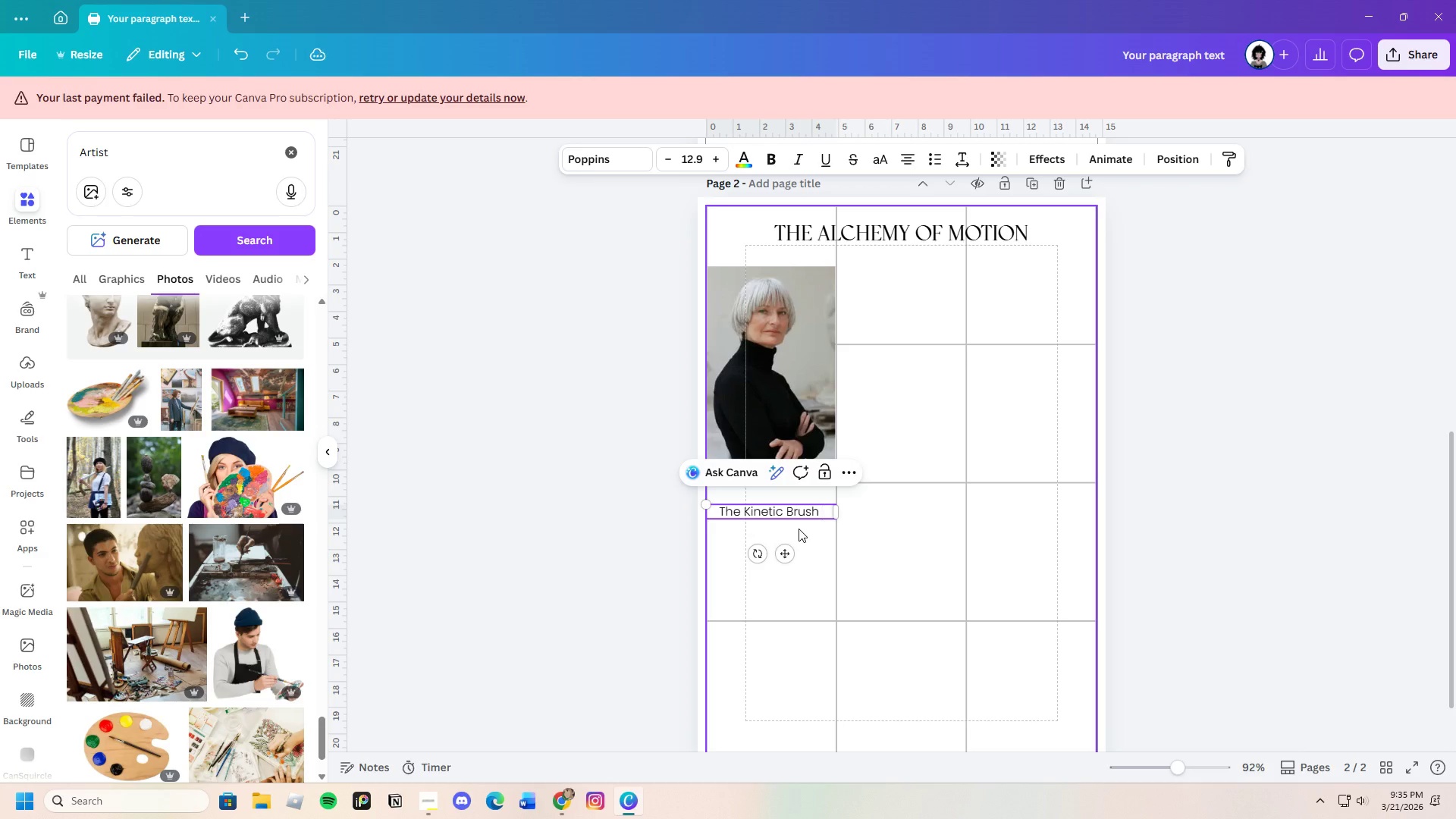 
scroll: coordinate [808, 543], scroll_direction: down, amount: 1.0
 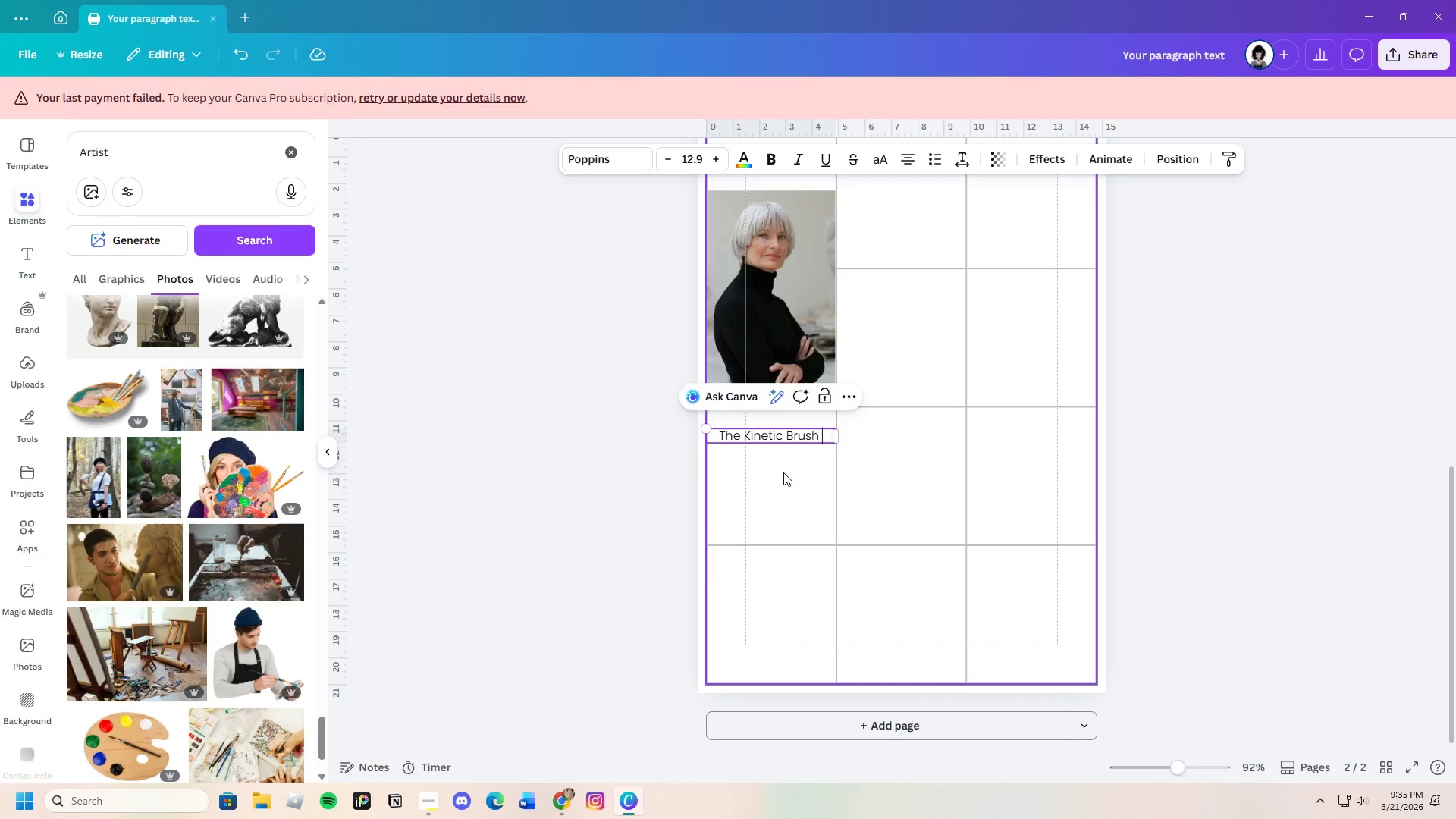 
left_click([784, 441])
 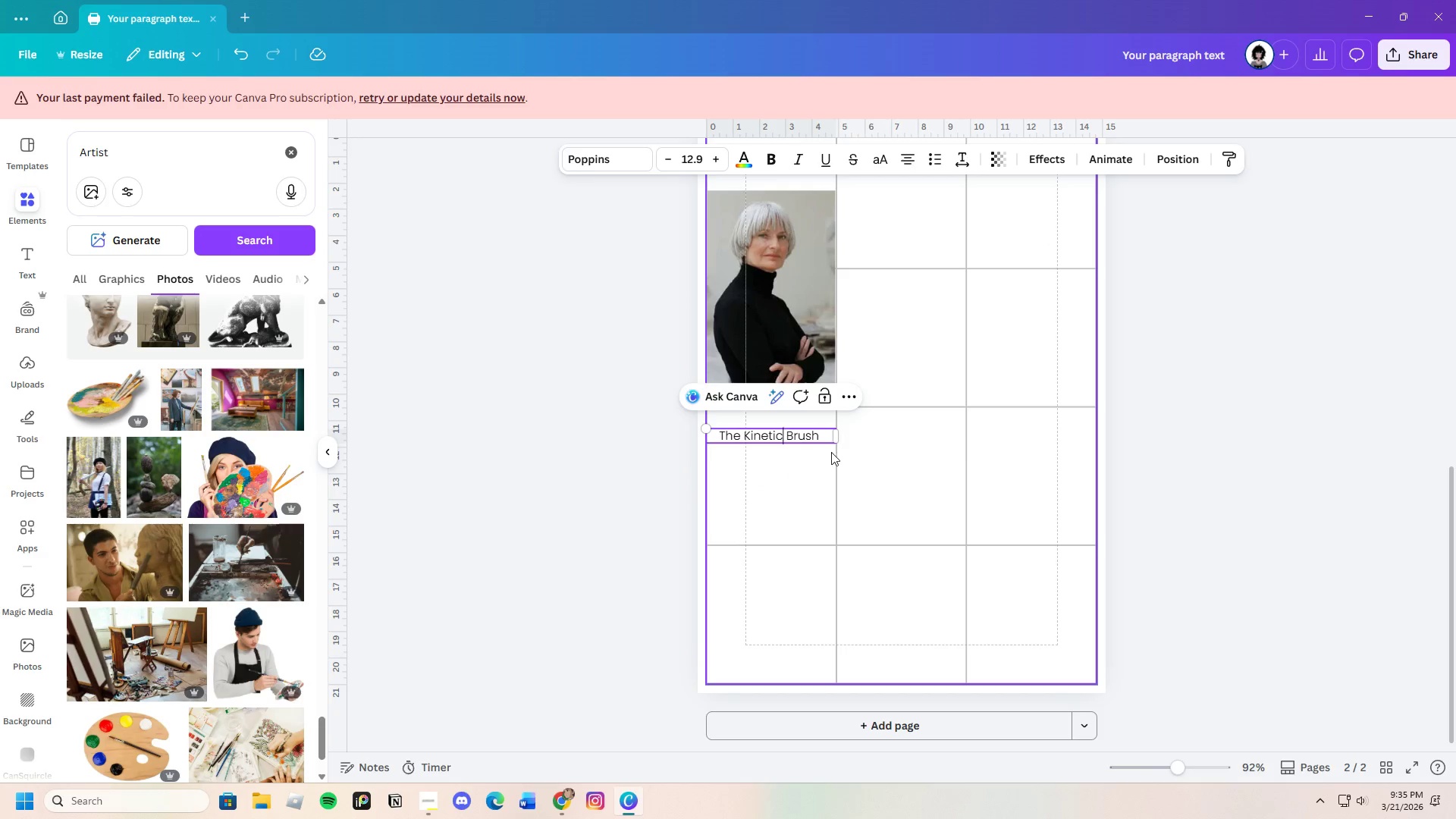 
left_click([918, 462])
 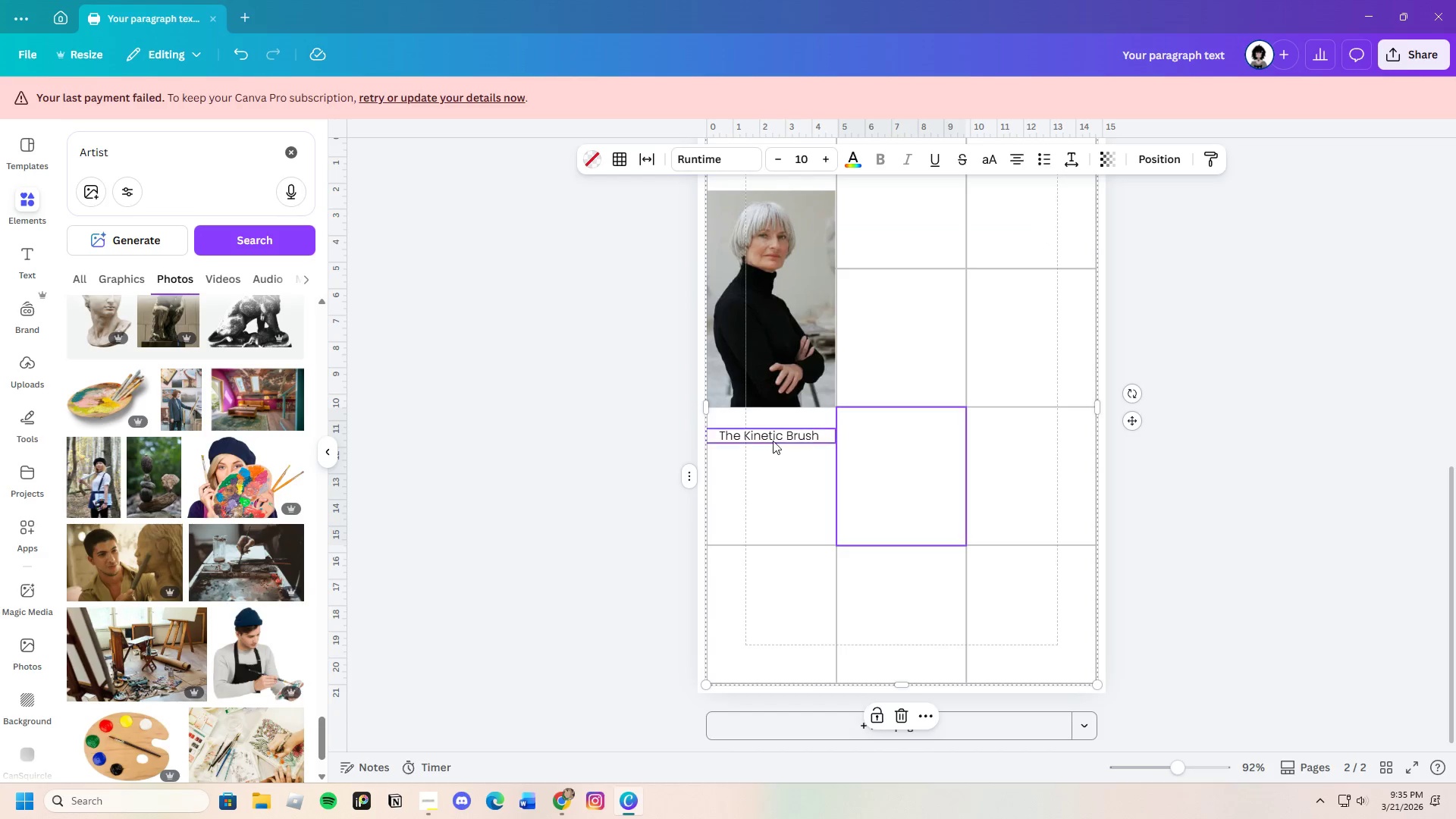 
left_click([776, 439])
 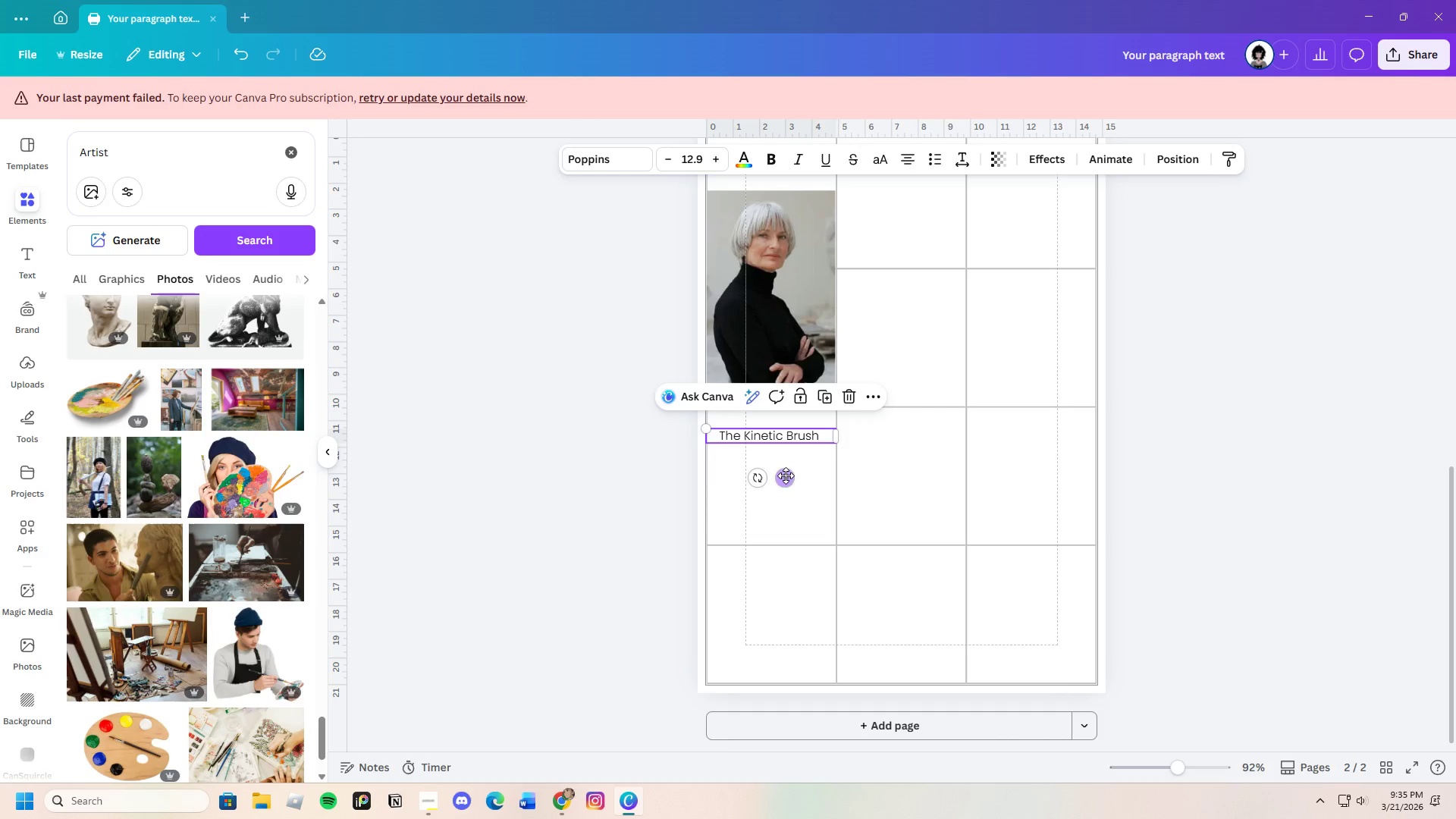 
left_click_drag(start_coordinate=[786, 476], to_coordinate=[787, 598])
 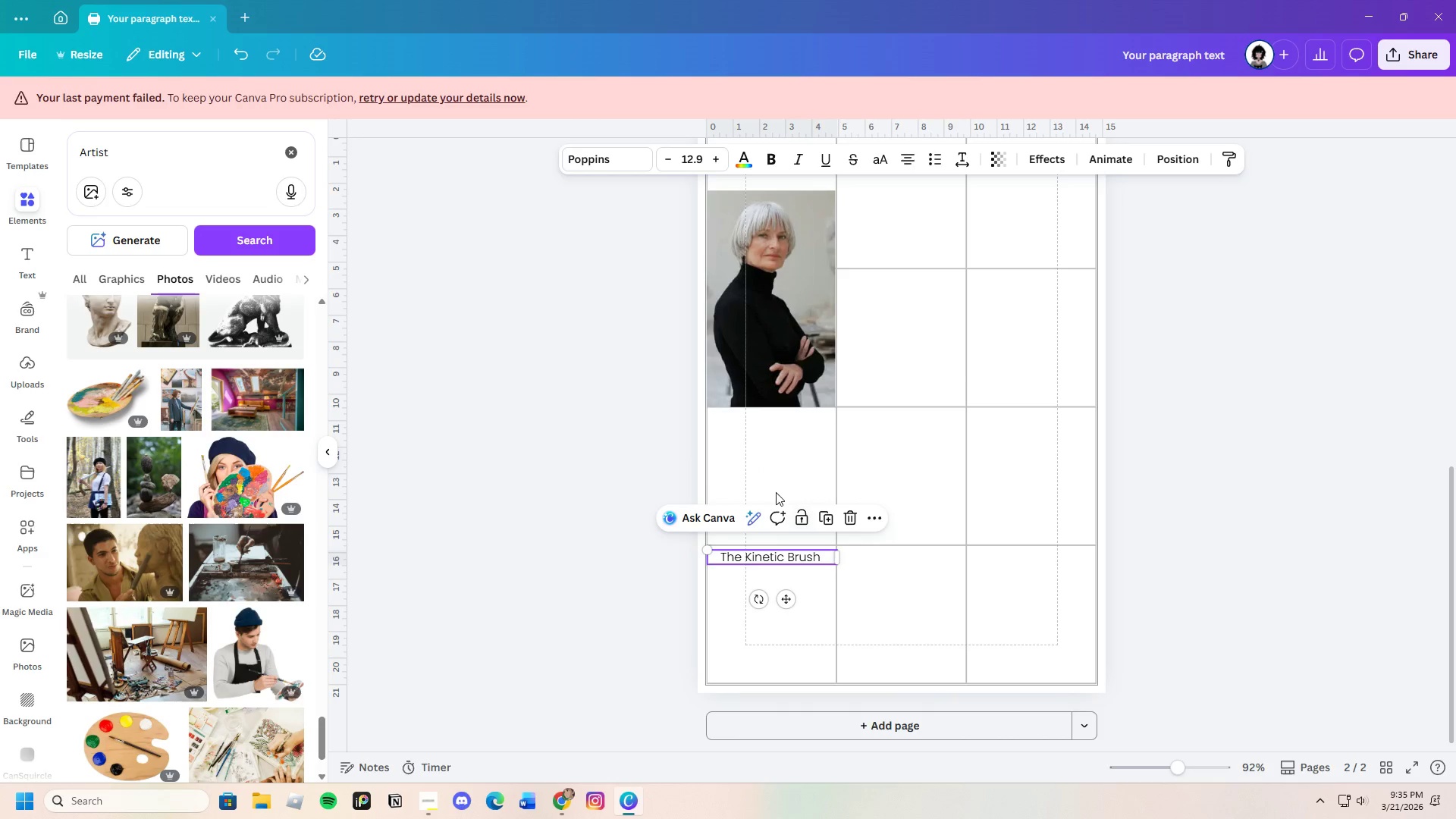 
left_click([776, 367])
 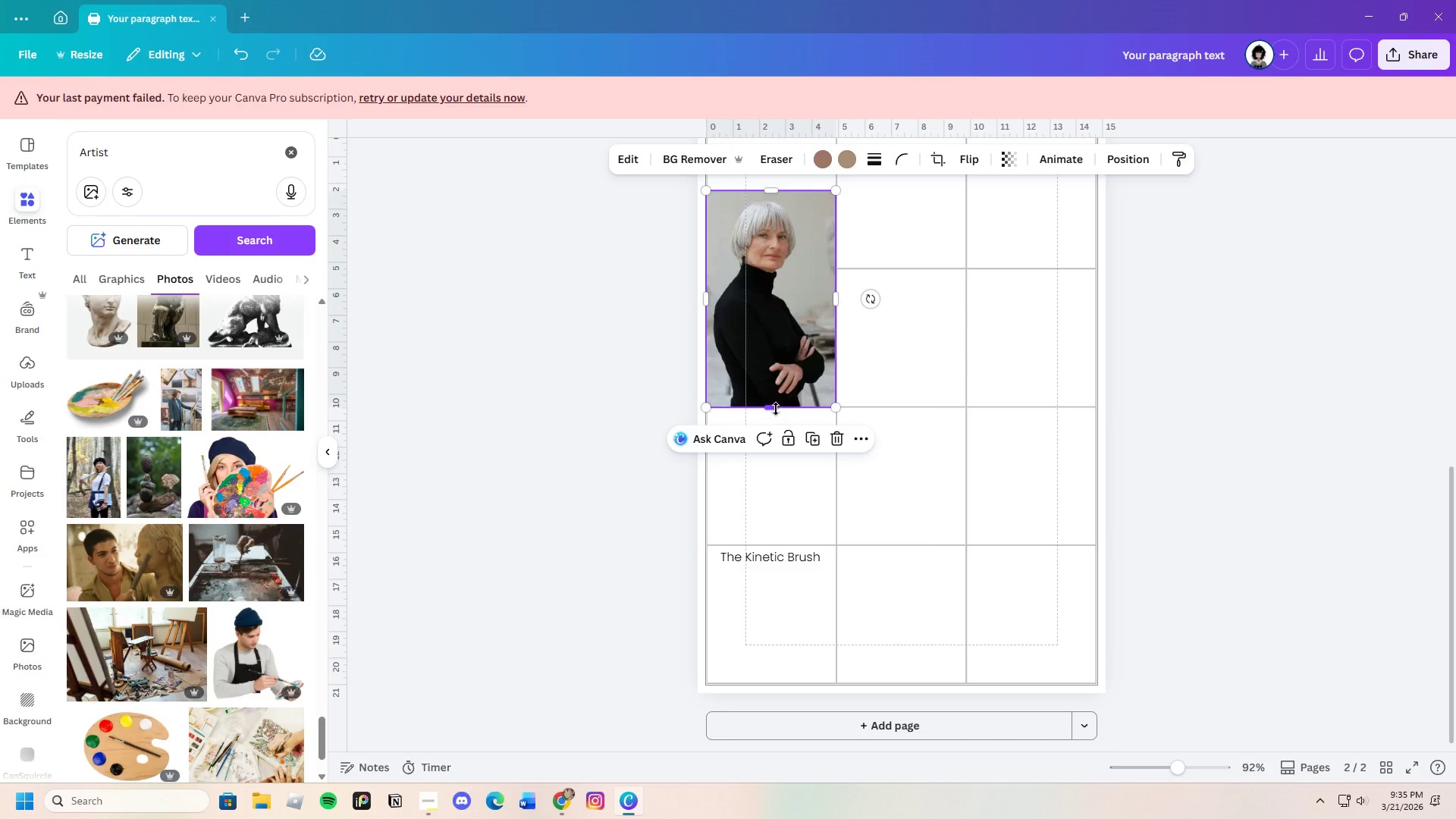 
left_click_drag(start_coordinate=[774, 409], to_coordinate=[776, 547])
 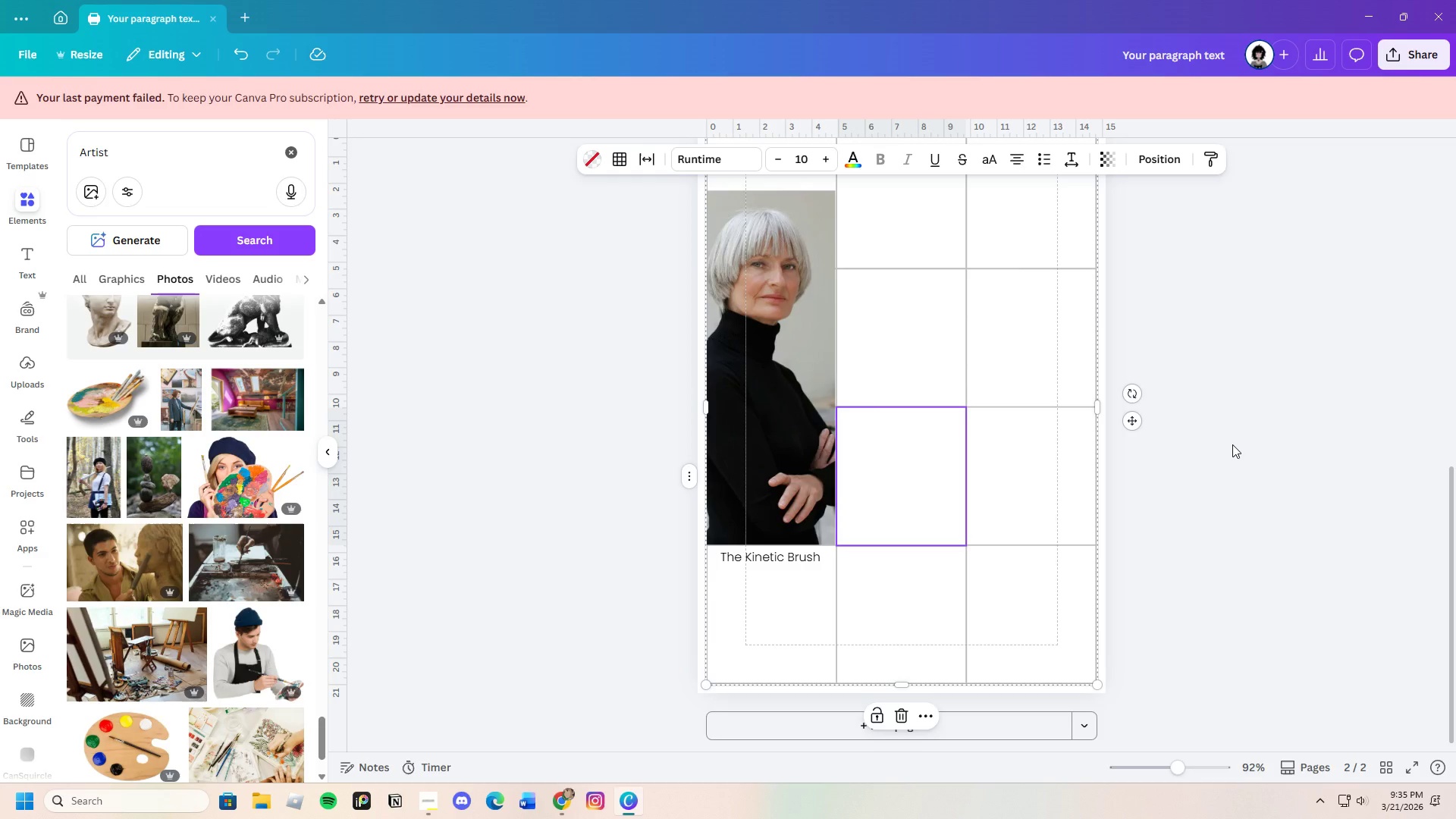 
scroll: coordinate [871, 431], scroll_direction: up, amount: 1.0
 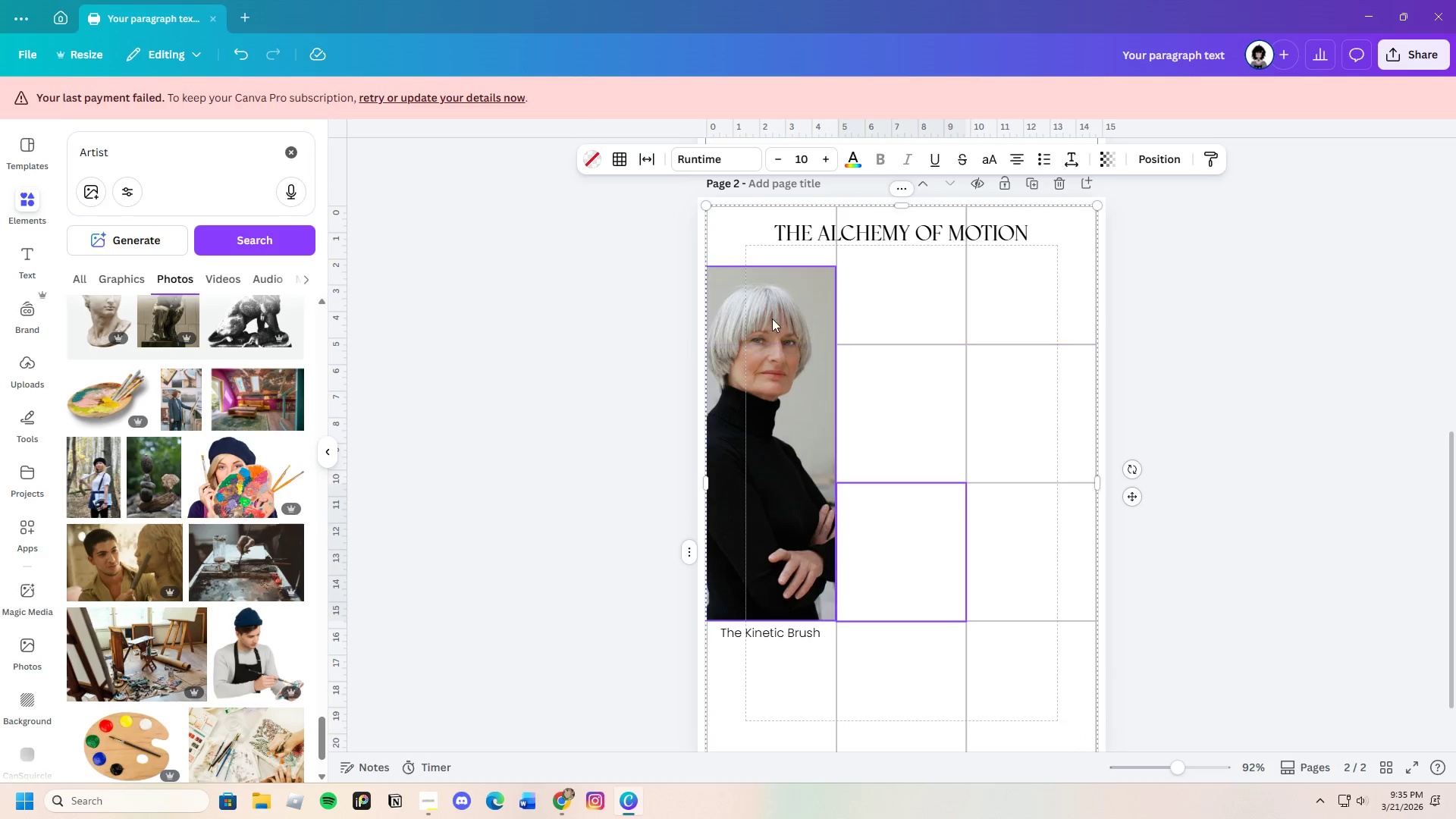 
left_click([772, 318])
 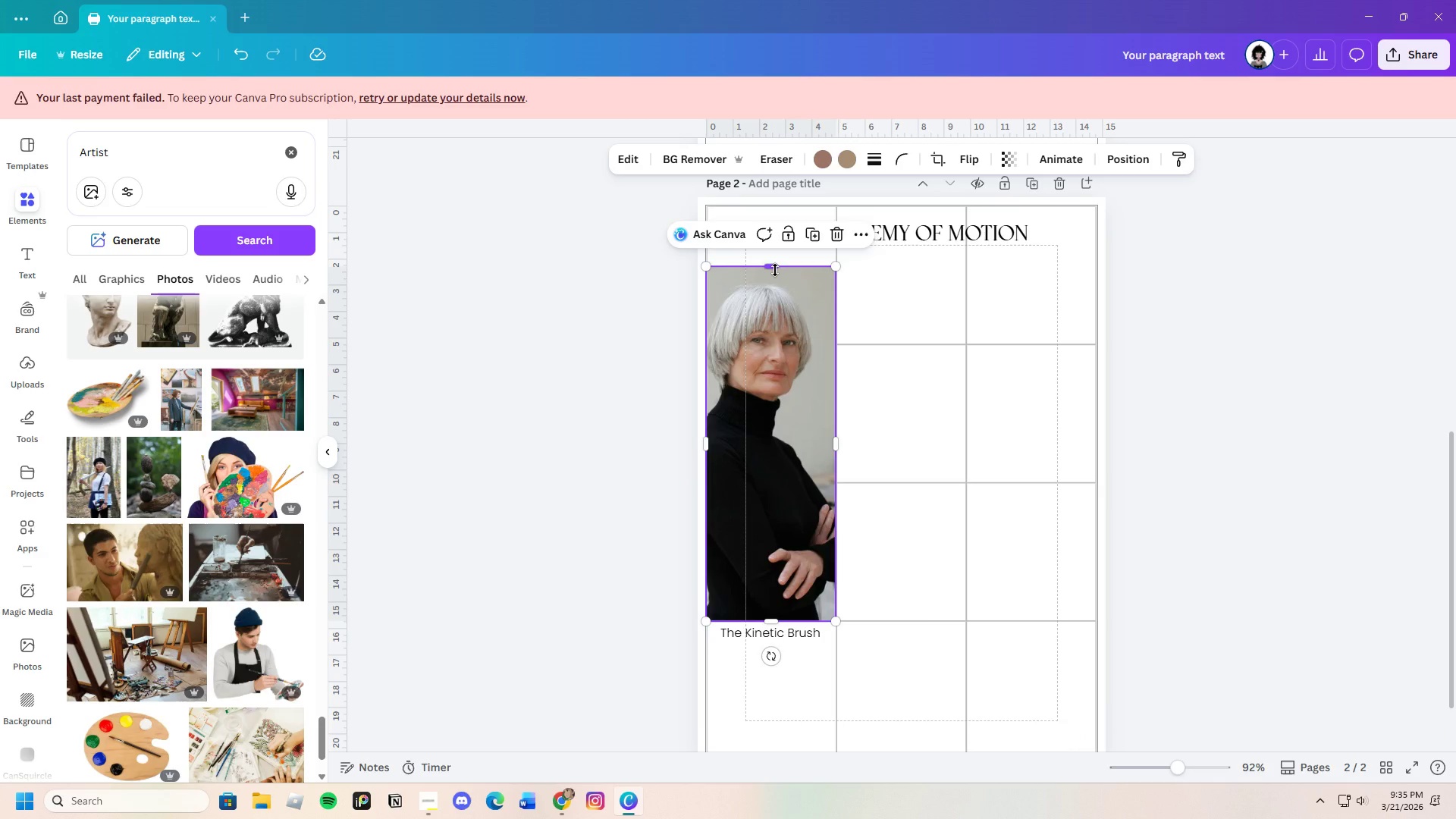 
left_click_drag(start_coordinate=[775, 270], to_coordinate=[776, 276])
 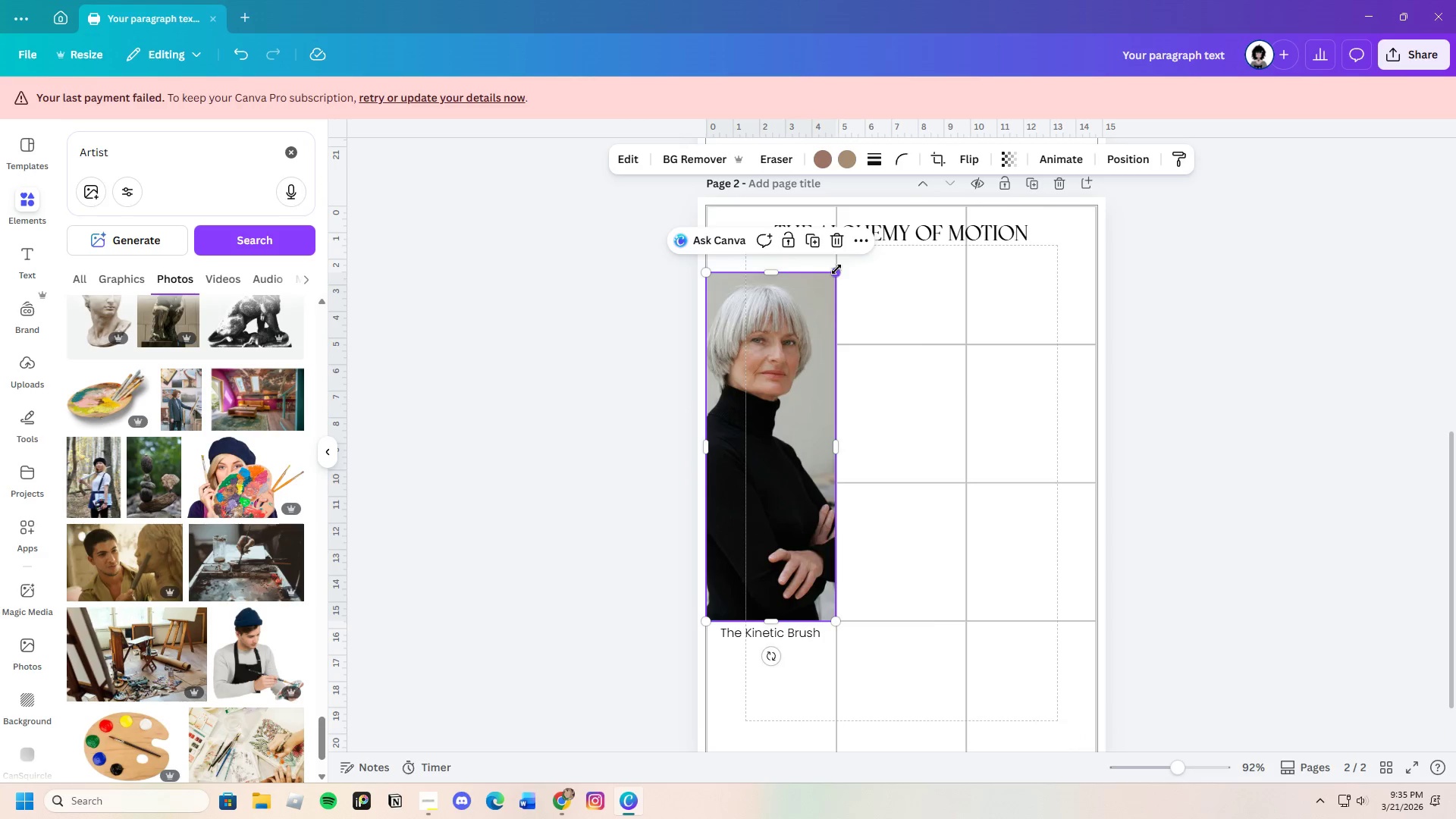 
left_click_drag(start_coordinate=[836, 270], to_coordinate=[814, 306])
 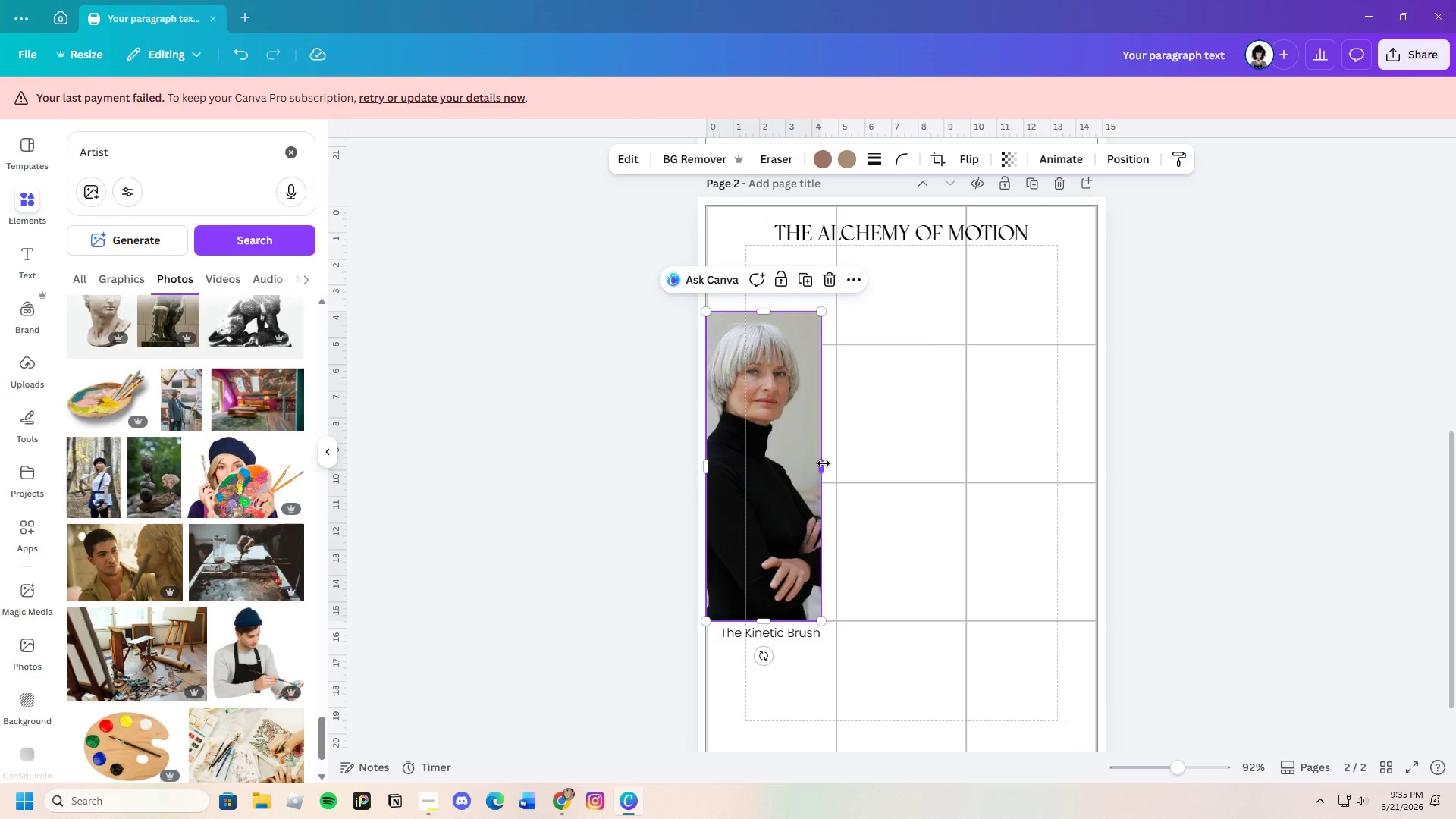 
left_click_drag(start_coordinate=[824, 463], to_coordinate=[836, 466])
 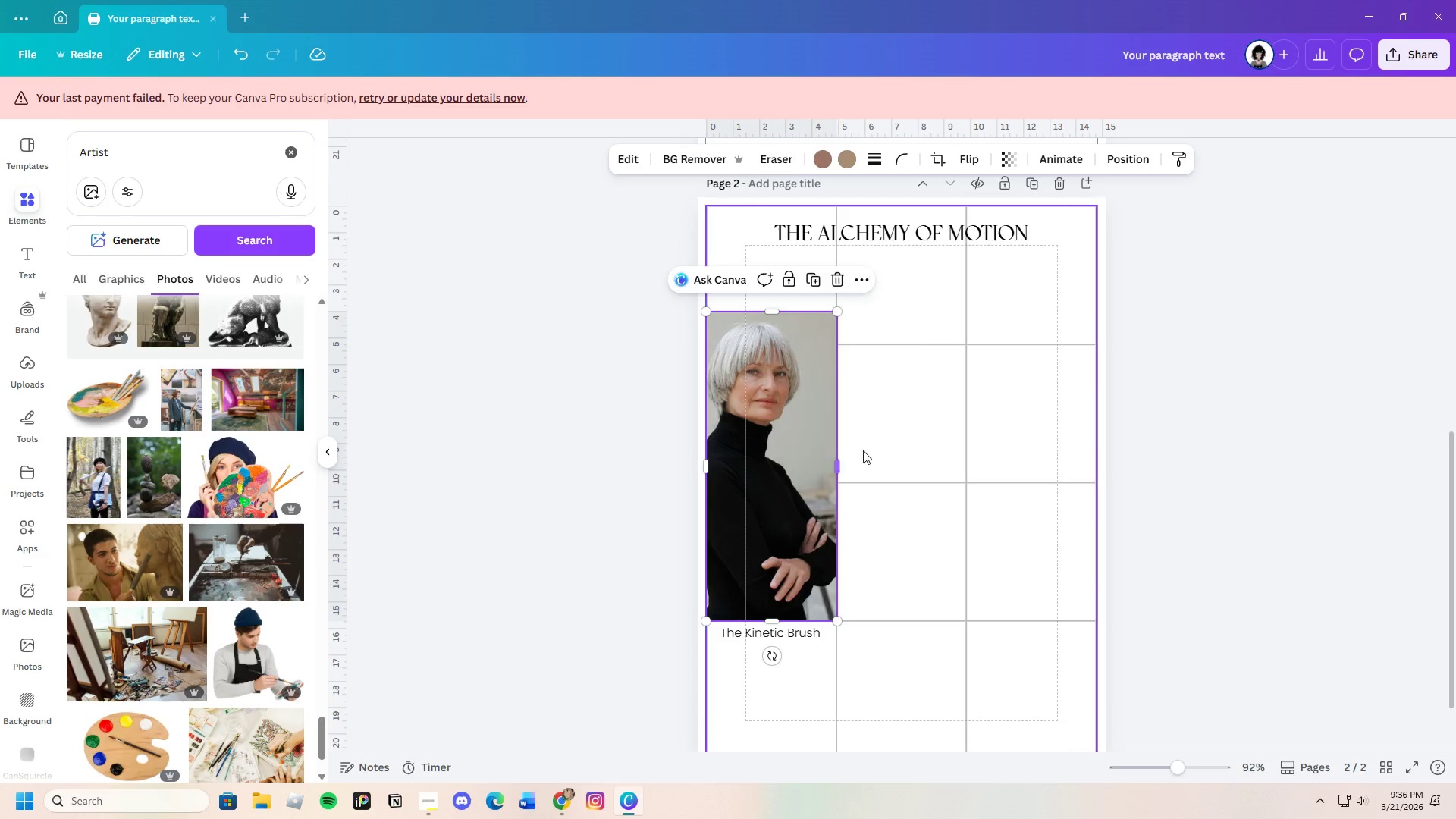 
left_click([870, 448])
 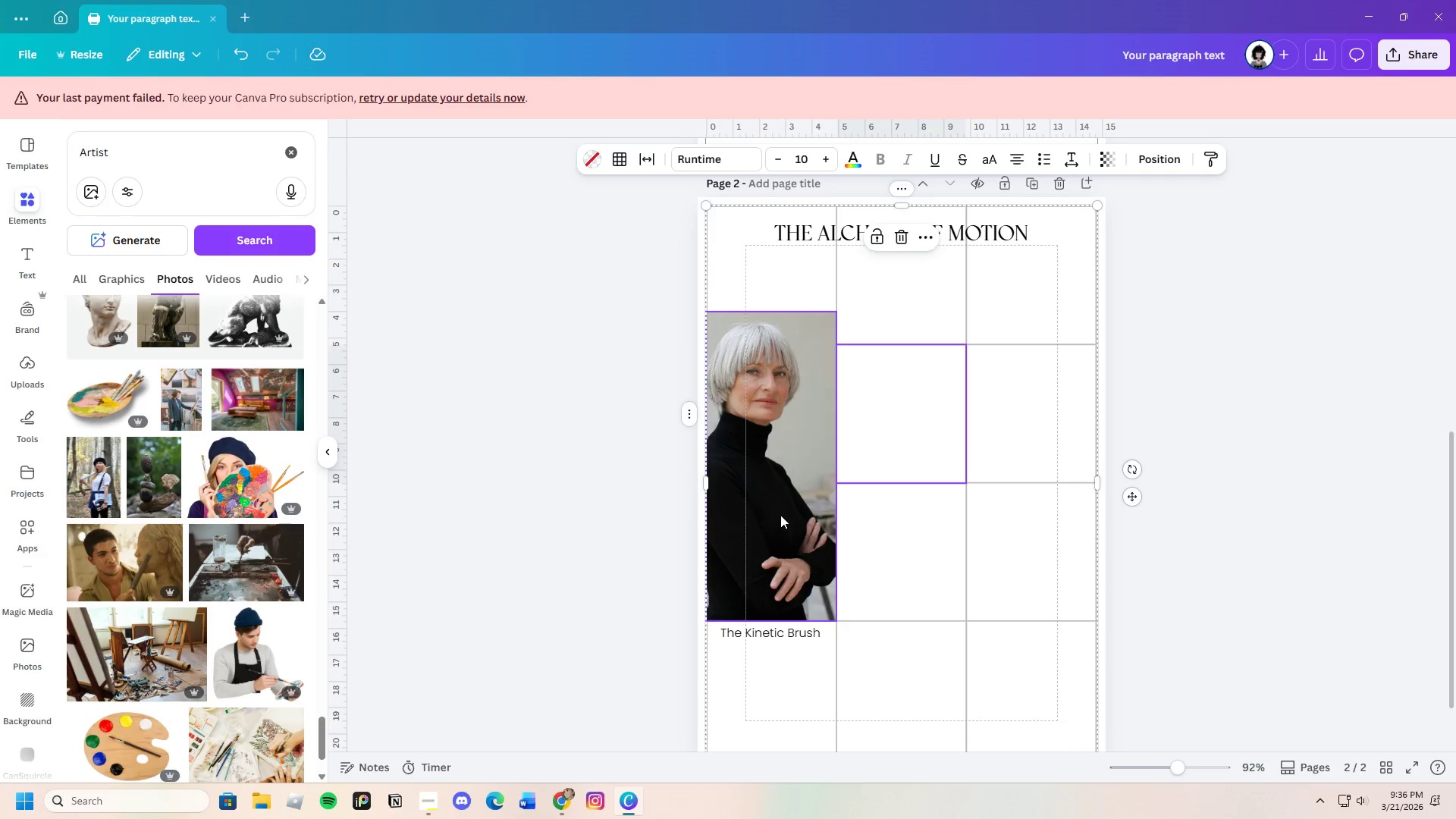 
left_click([780, 515])
 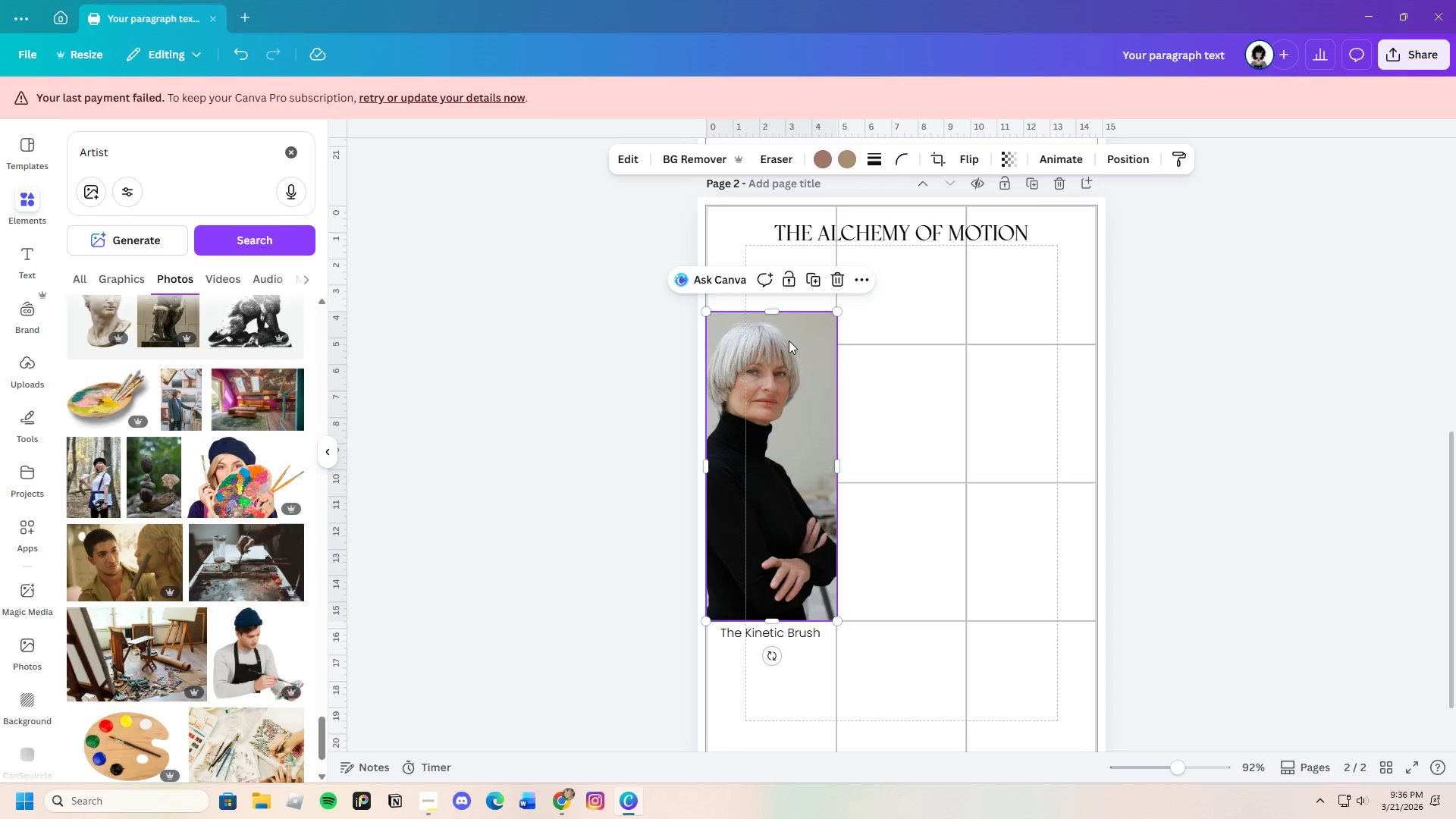 
wait(7.38)
 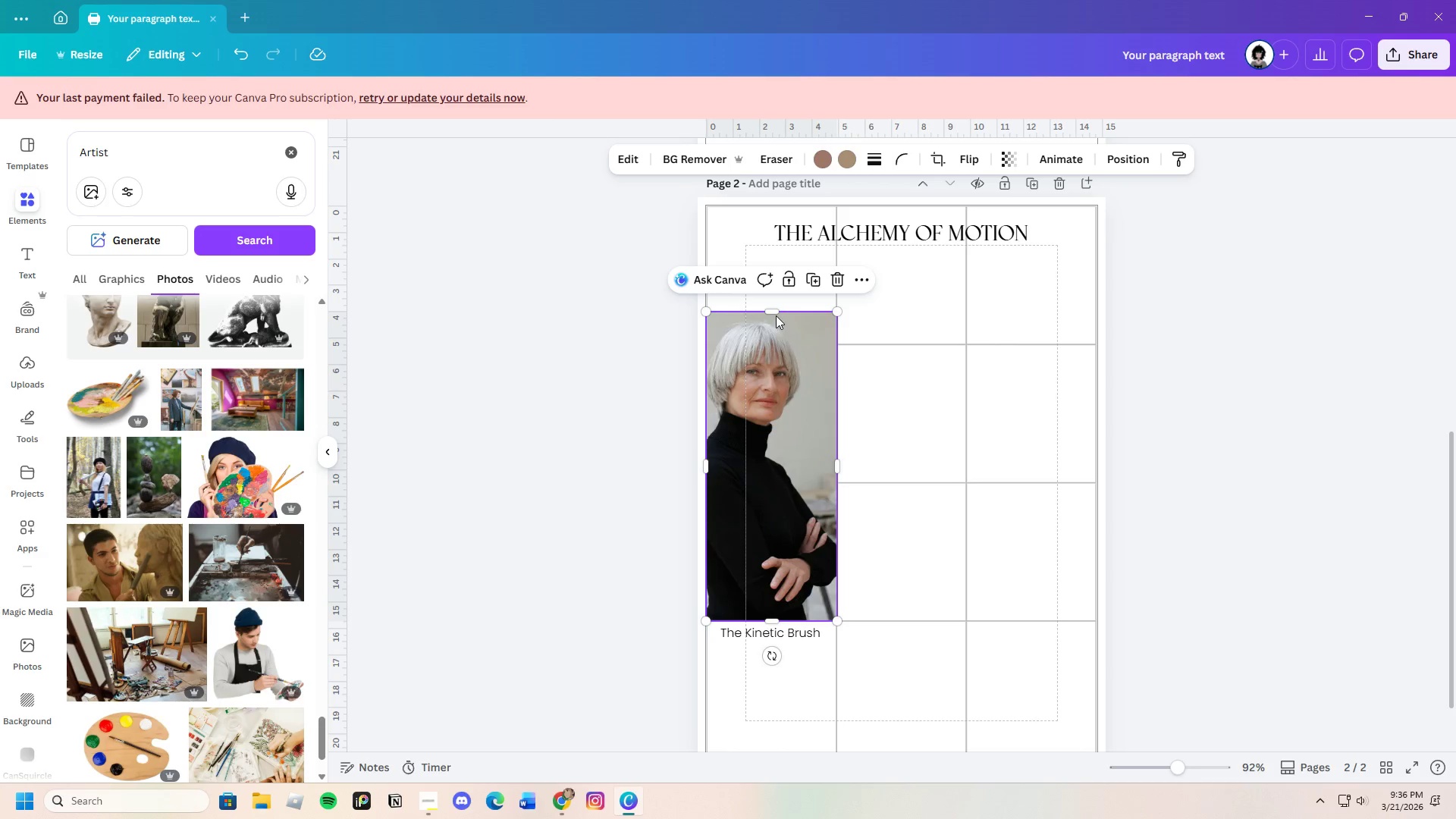 
left_click_drag(start_coordinate=[836, 310], to_coordinate=[776, 290])
 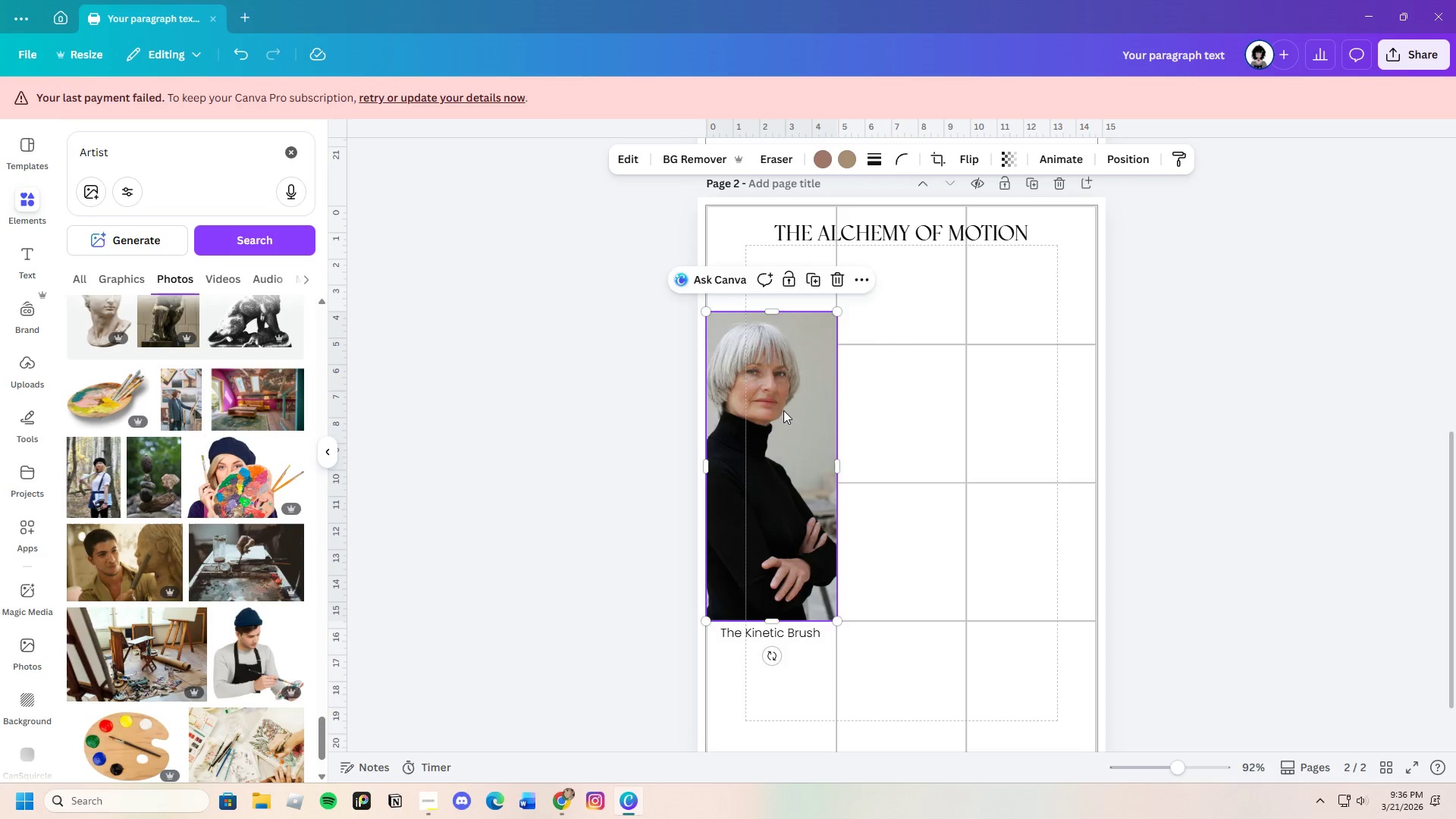 
left_click_drag(start_coordinate=[783, 410], to_coordinate=[780, 384])
 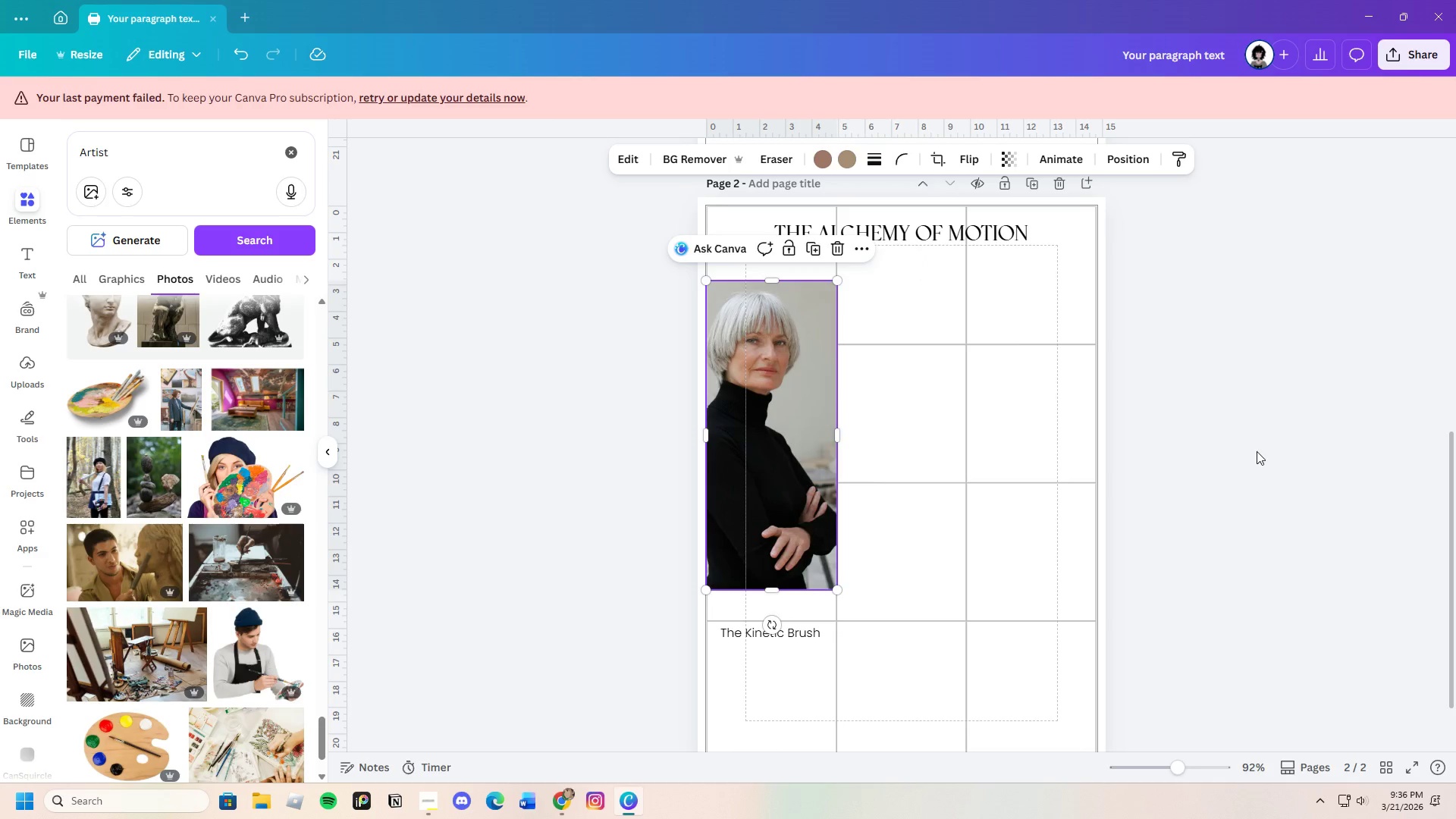 
left_click([1257, 451])
 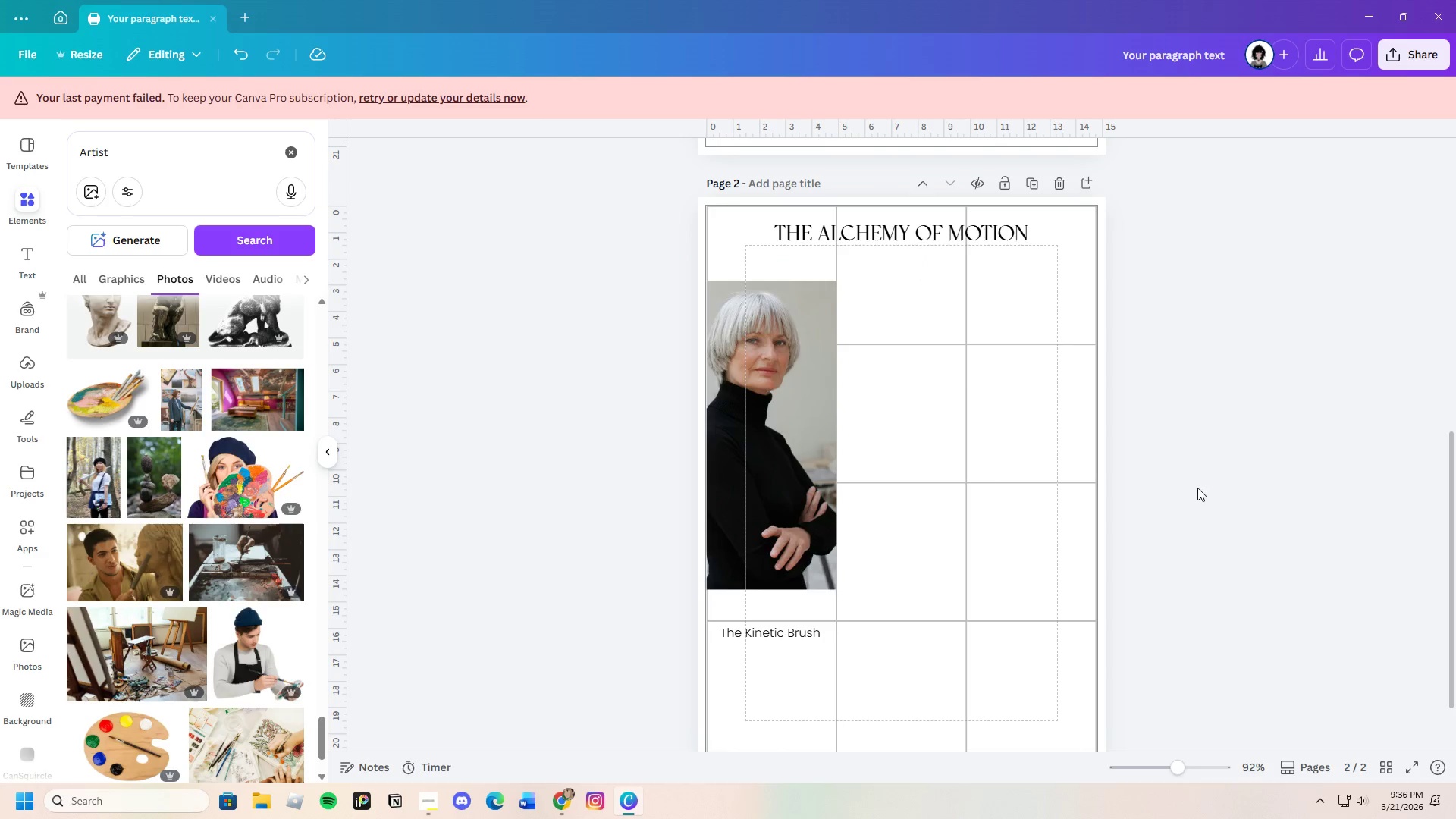 
scroll: coordinate [884, 626], scroll_direction: down, amount: 3.0
 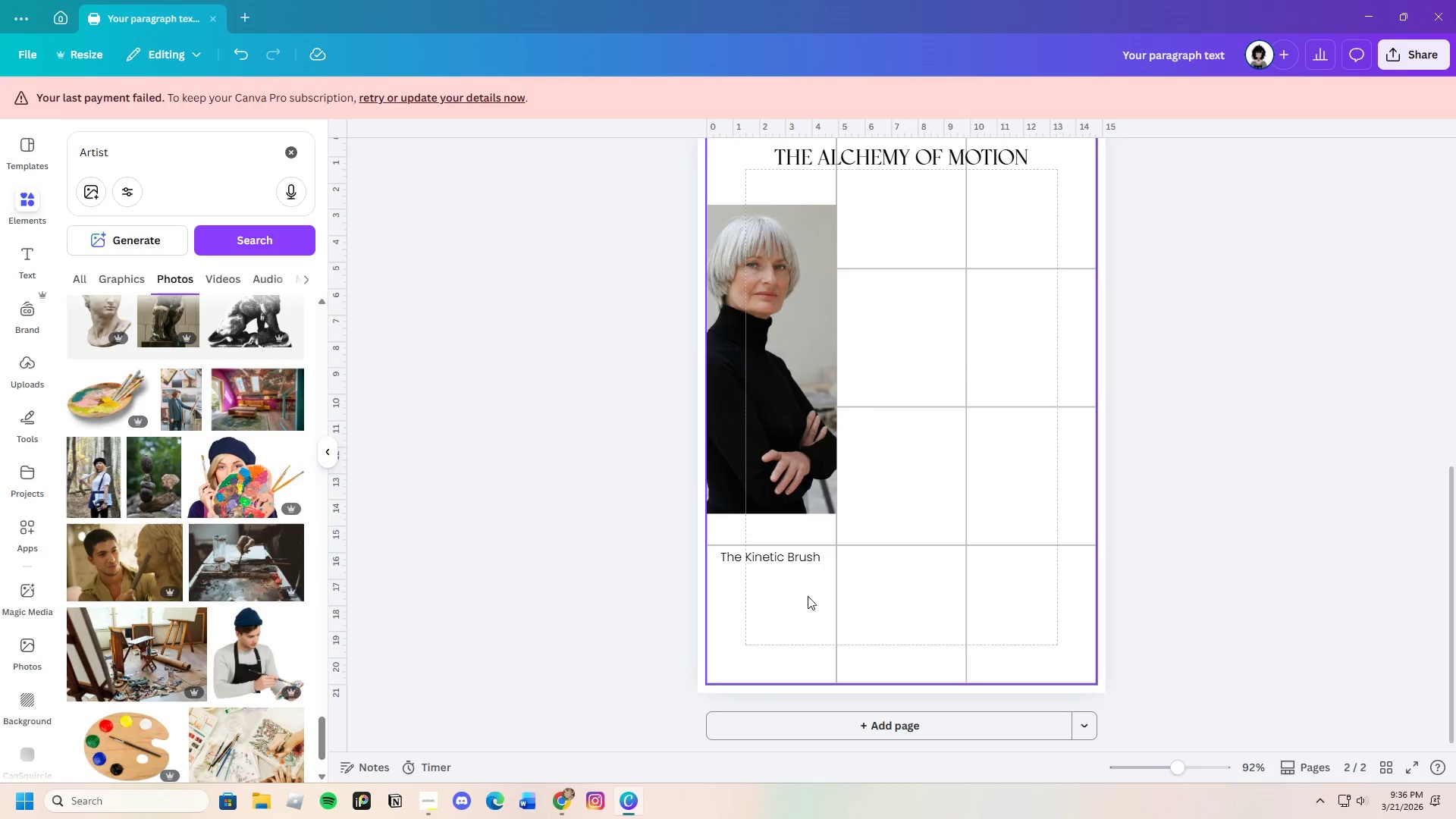 
mouse_move([768, 554])
 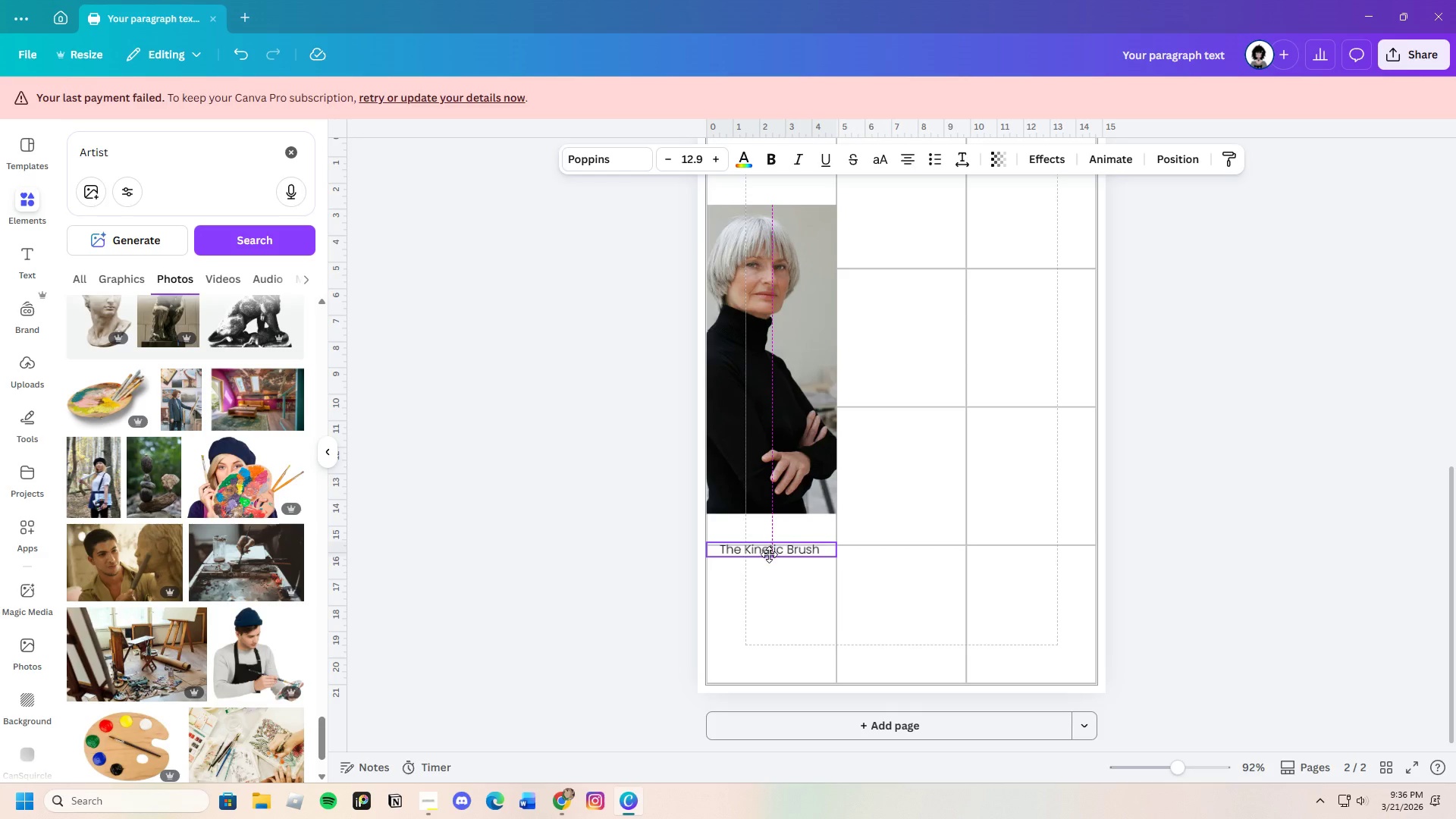 
wait(5.3)
 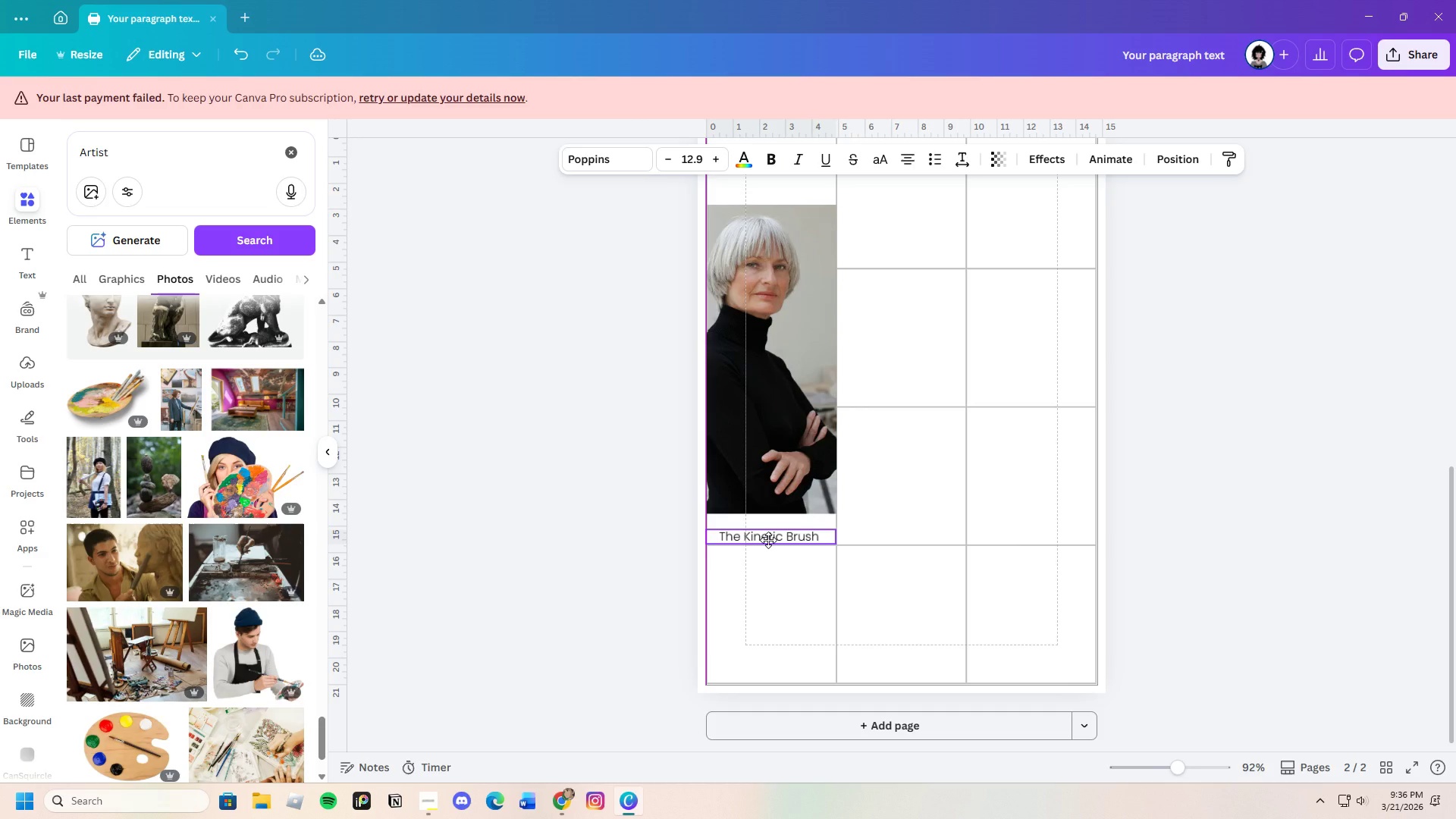 
left_click([893, 571])
 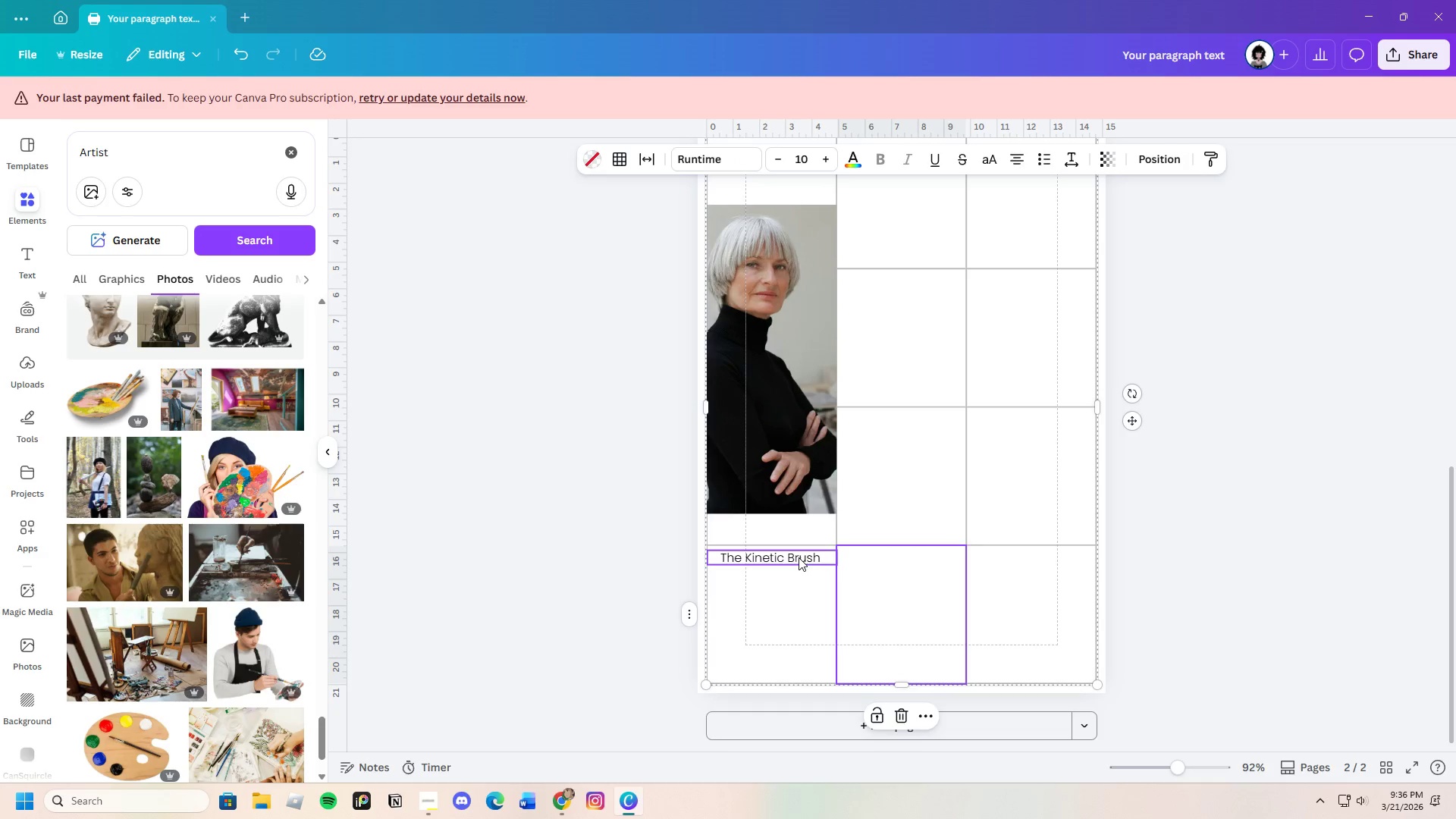 
left_click([799, 557])
 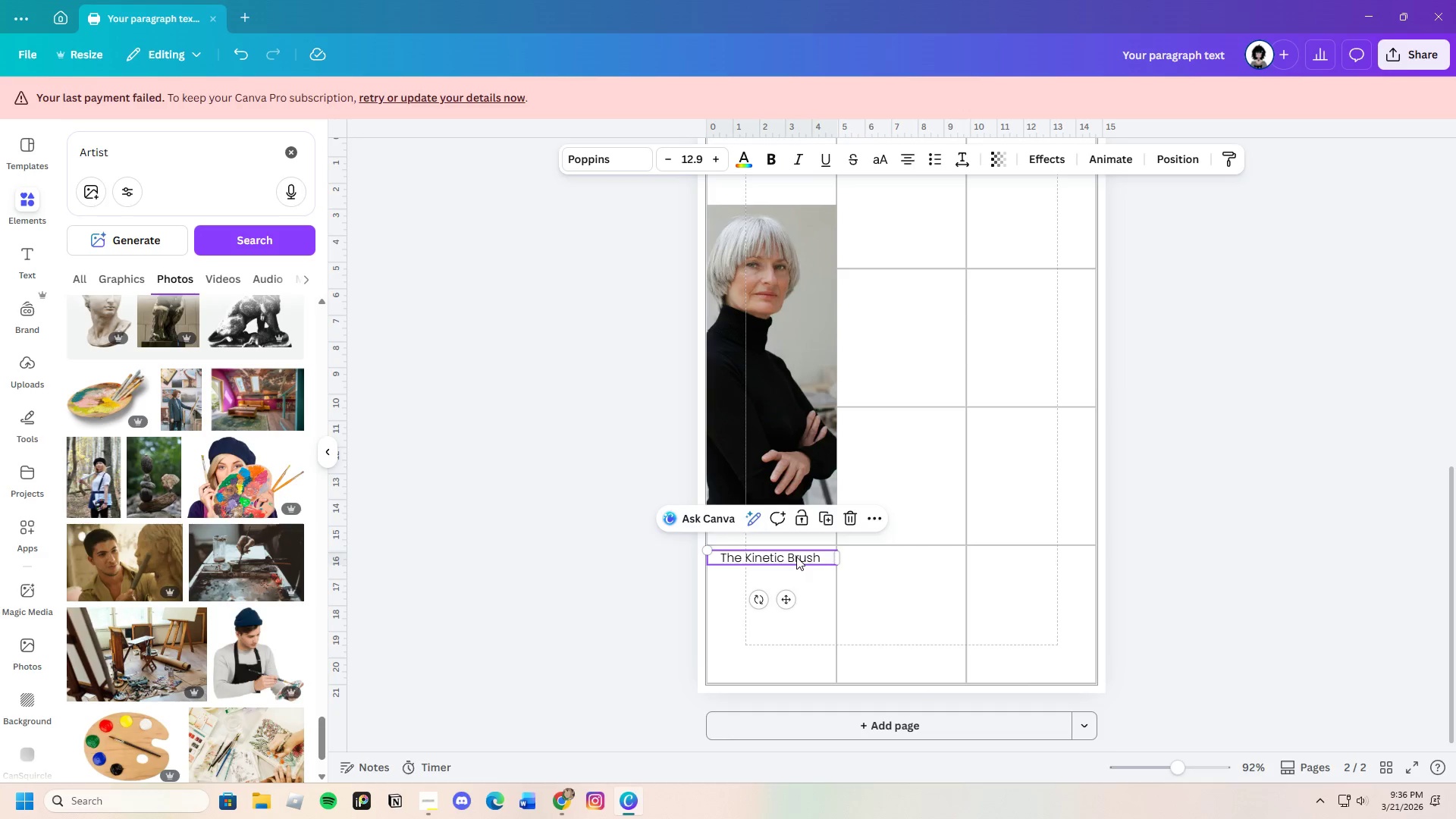 
left_click_drag(start_coordinate=[796, 557], to_coordinate=[798, 551])
 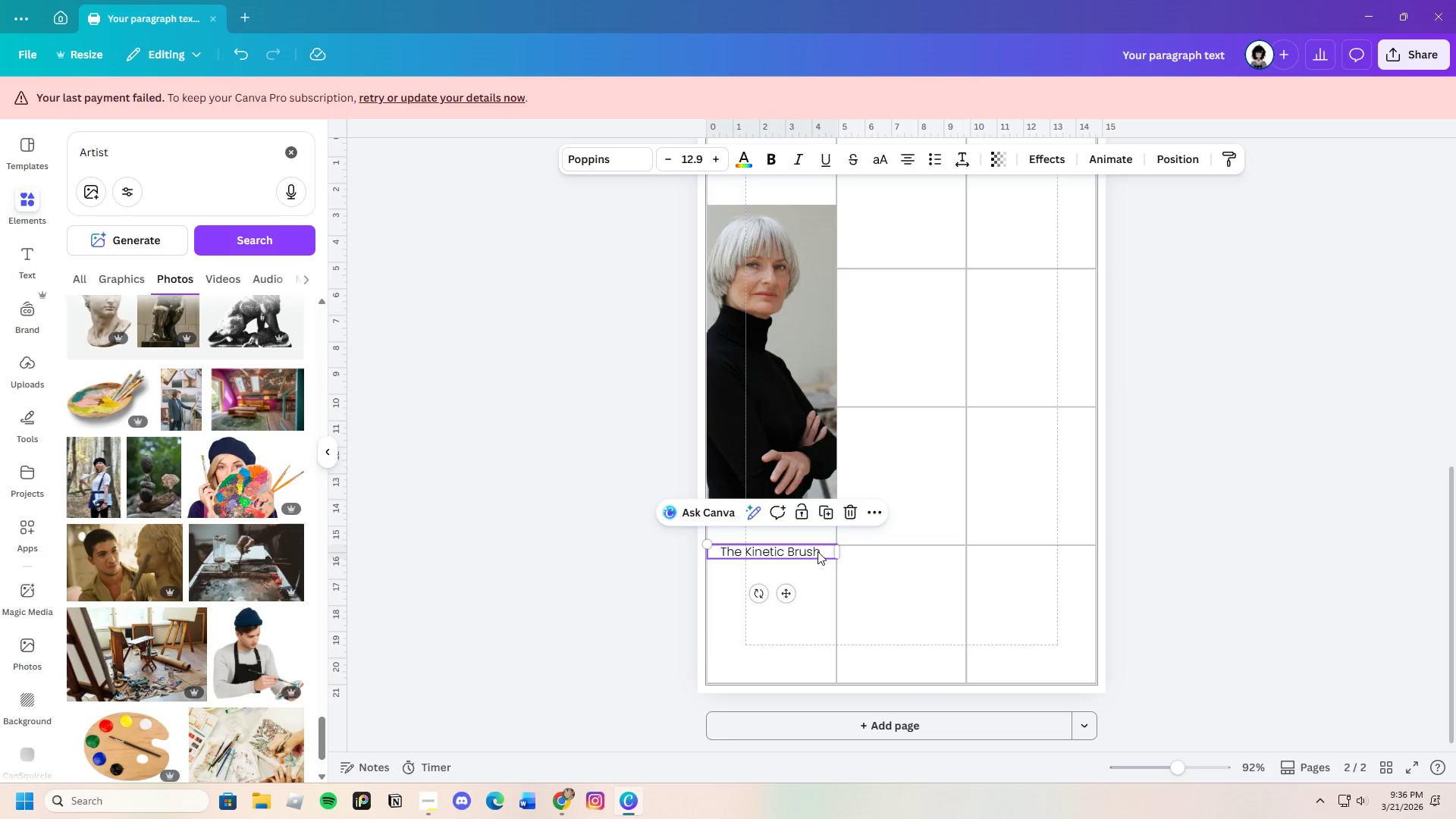 
left_click([818, 548])
 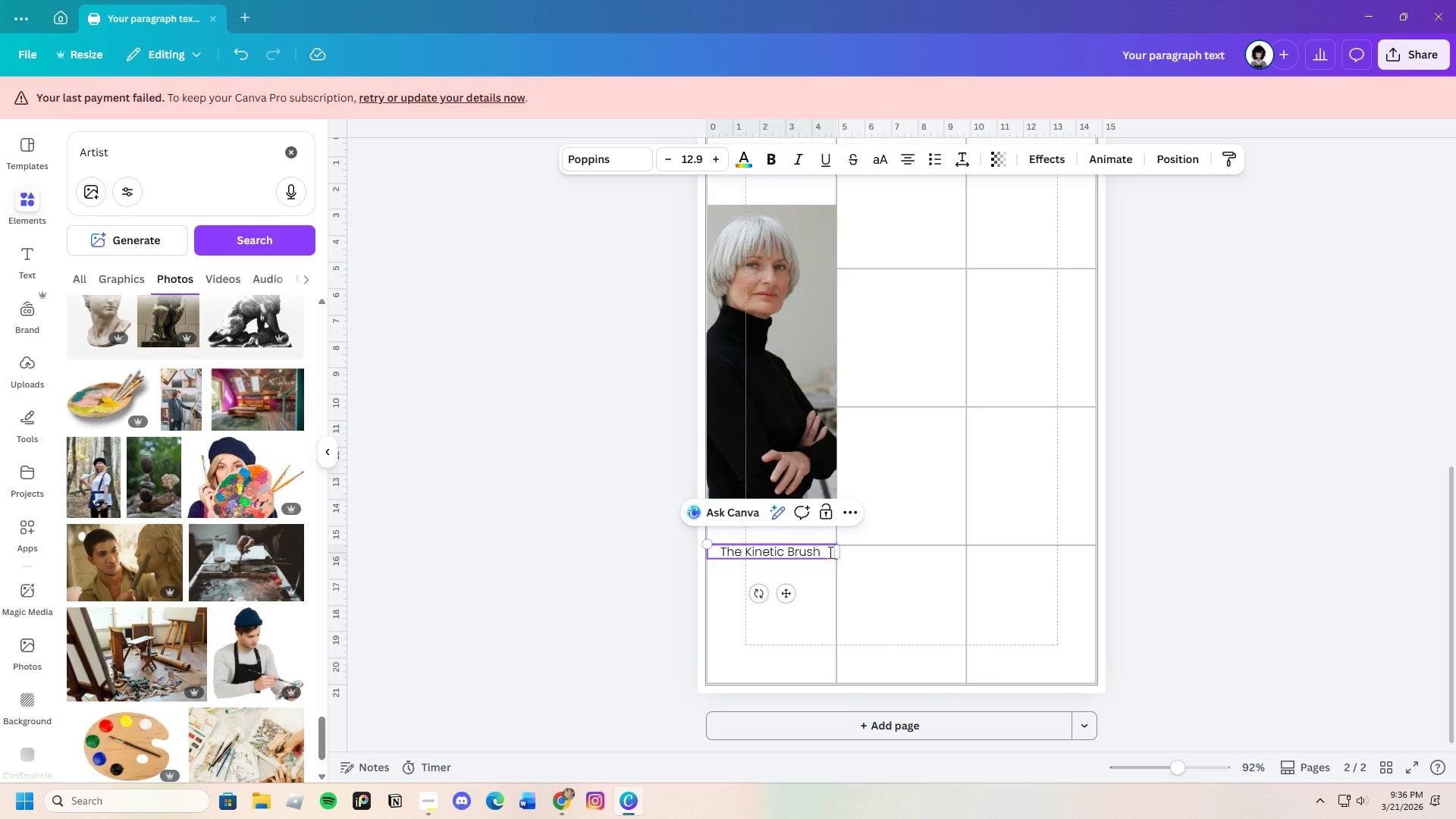 
type( is an exploration of the viscera;)
key(Backspace)
type(l )
 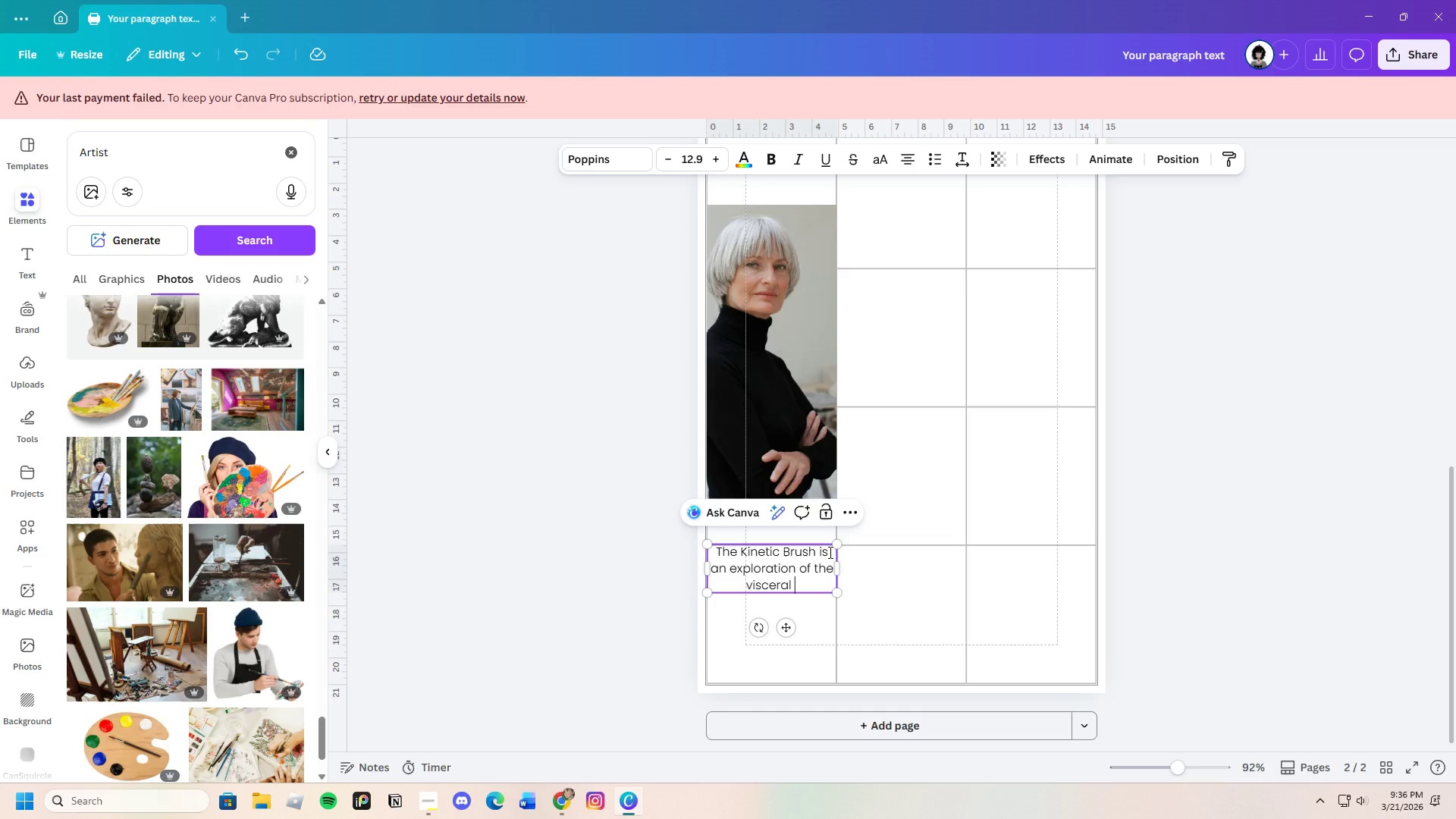 
wait(10.42)
 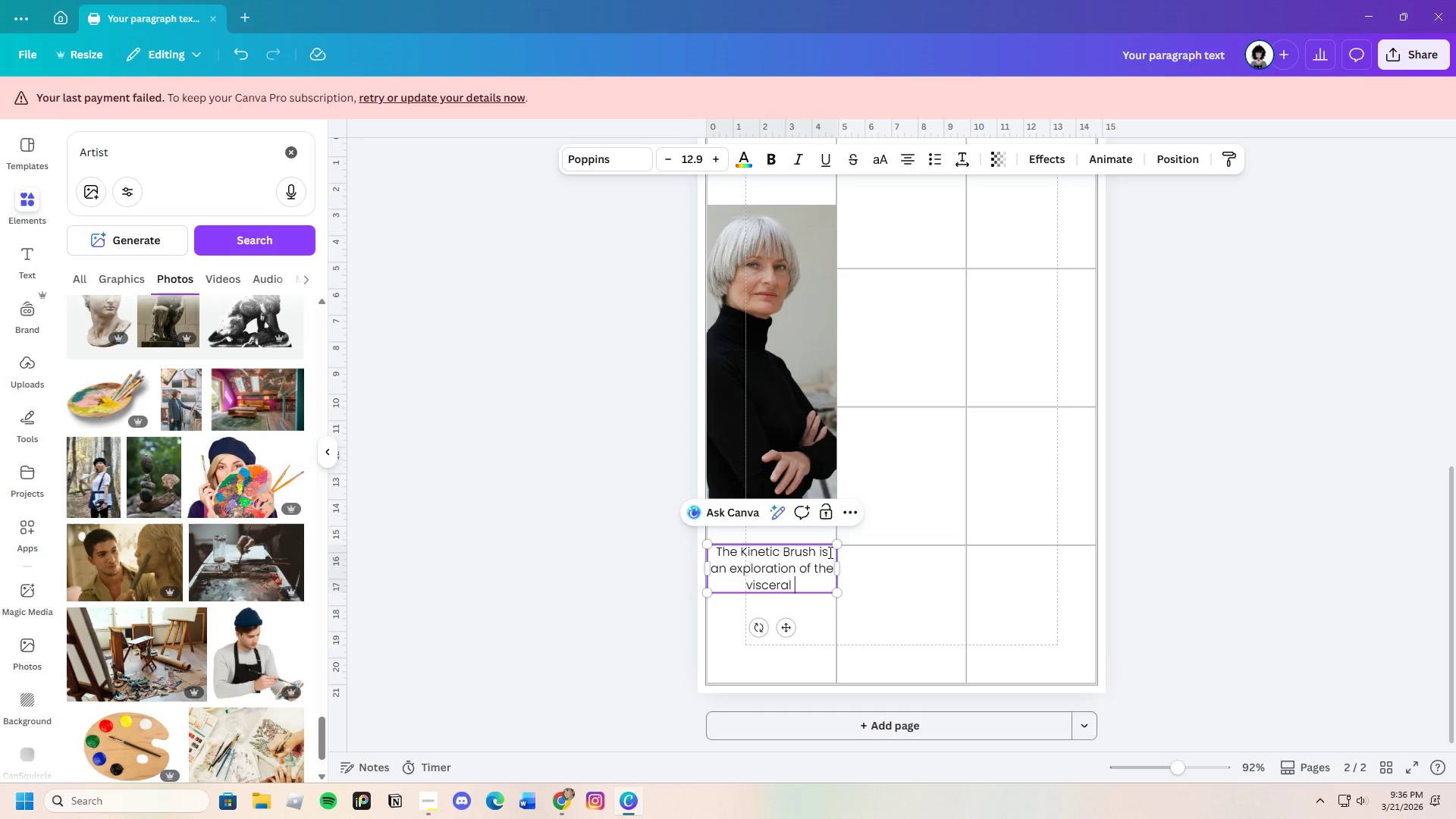 
type(rea=)
key(Backspace)
key(Backspace)
type(lationship )
 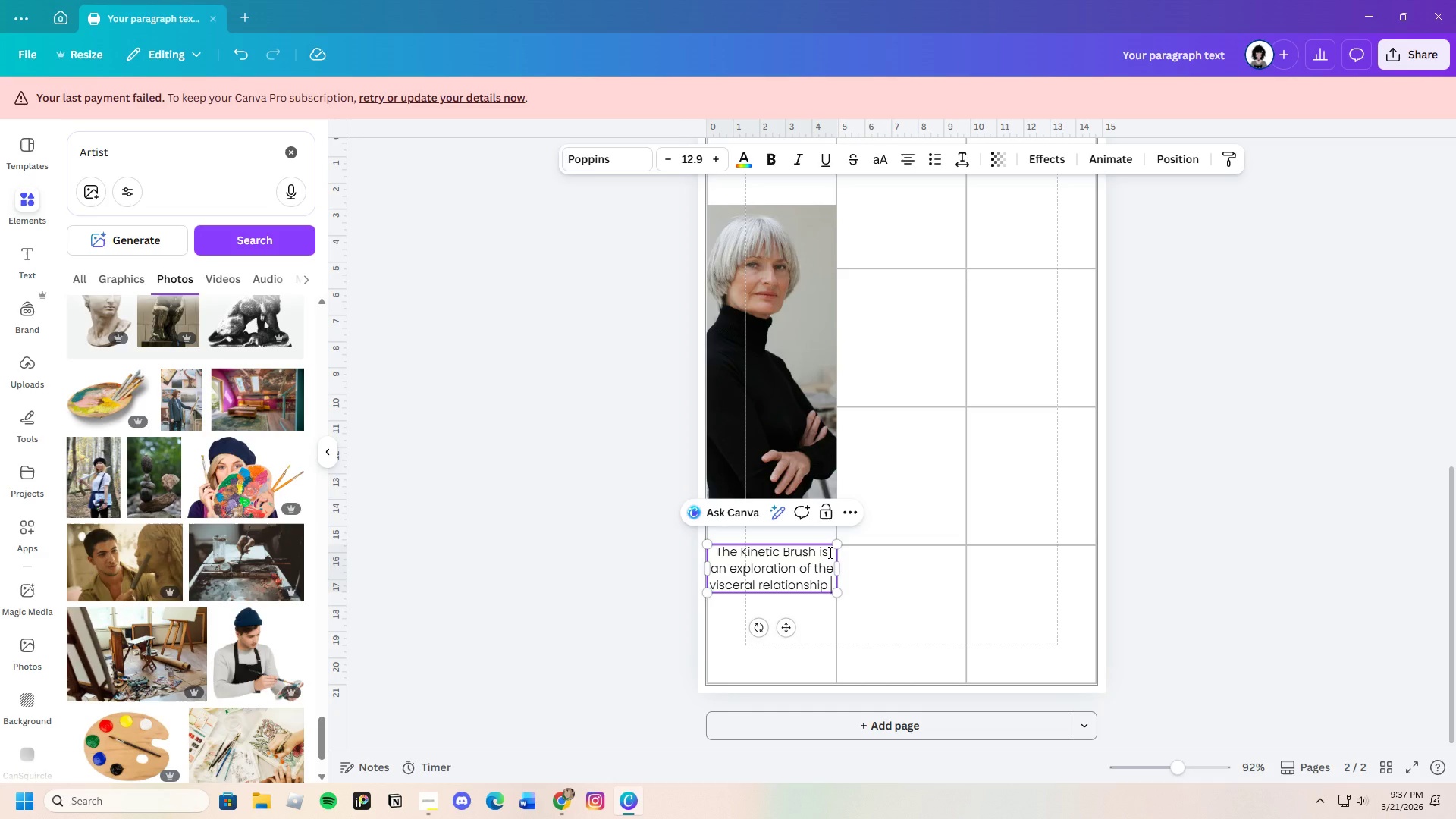 
type(between the artist's hand and the medium)
 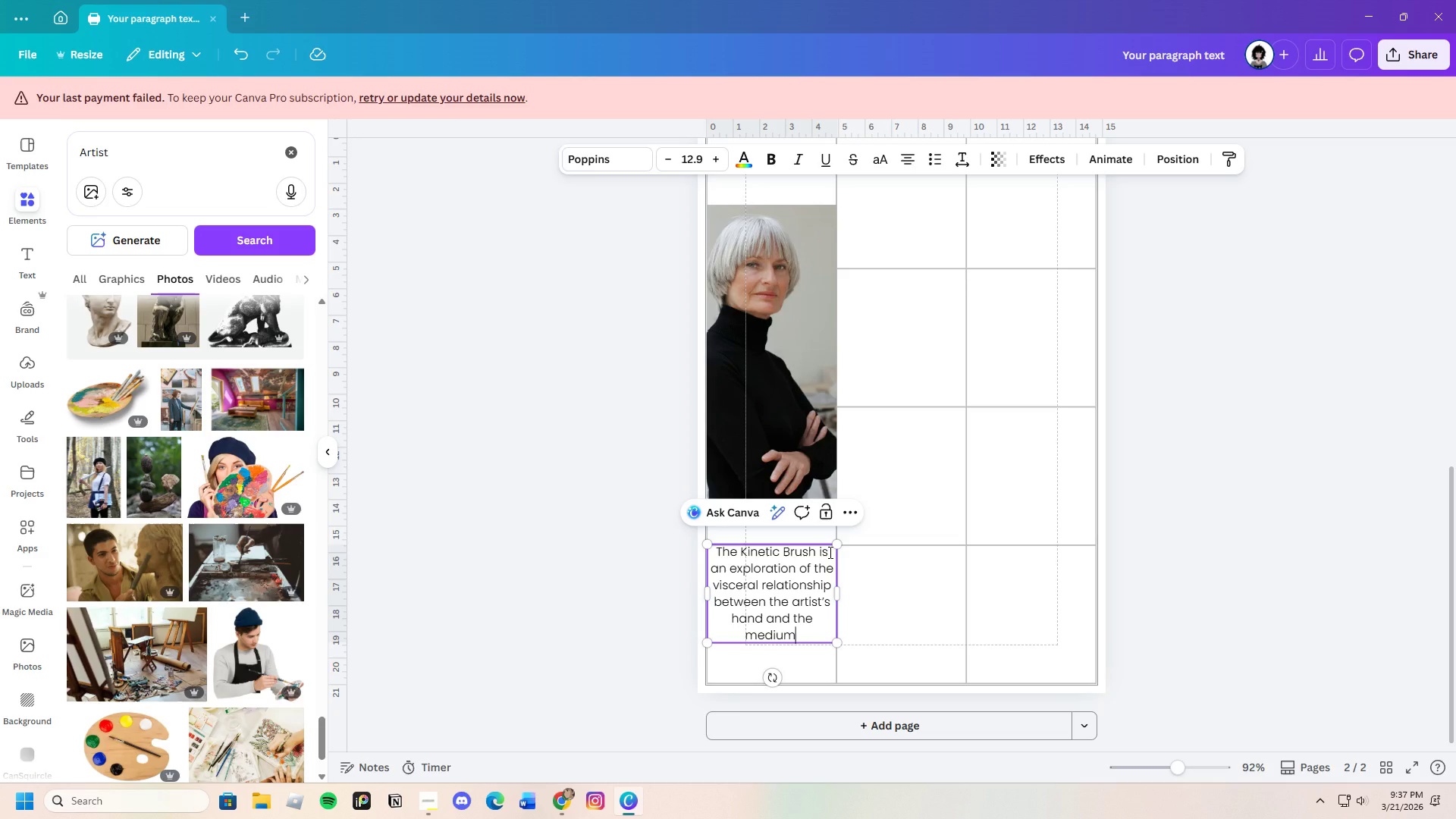 
type(. In this collexct)
key(Backspace)
key(Backspace)
type(tion )
 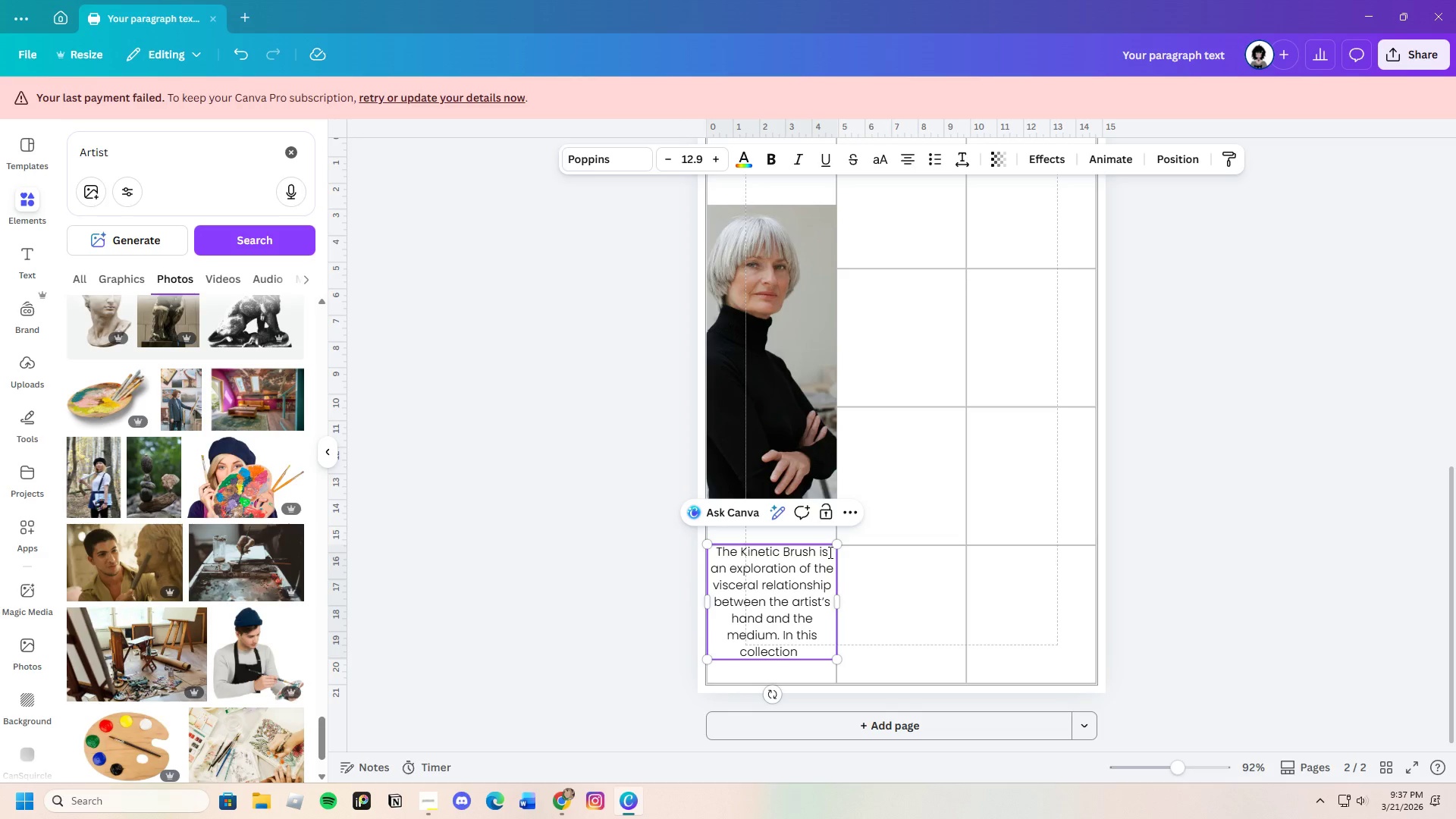 
wait(8.83)
 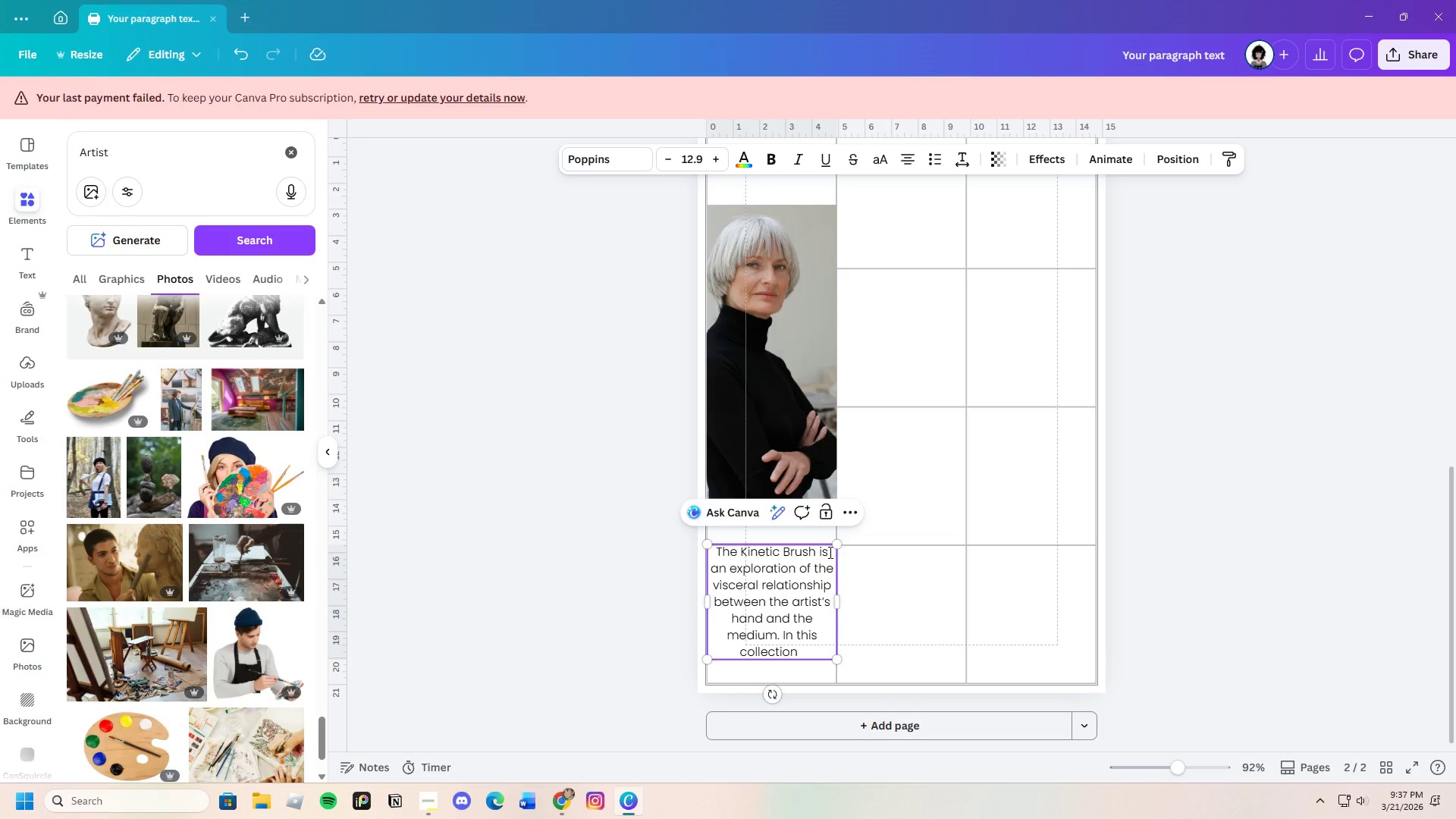 
key(Backspace)
type(, the canvas is note)
key(Backspace)
type( merely)
 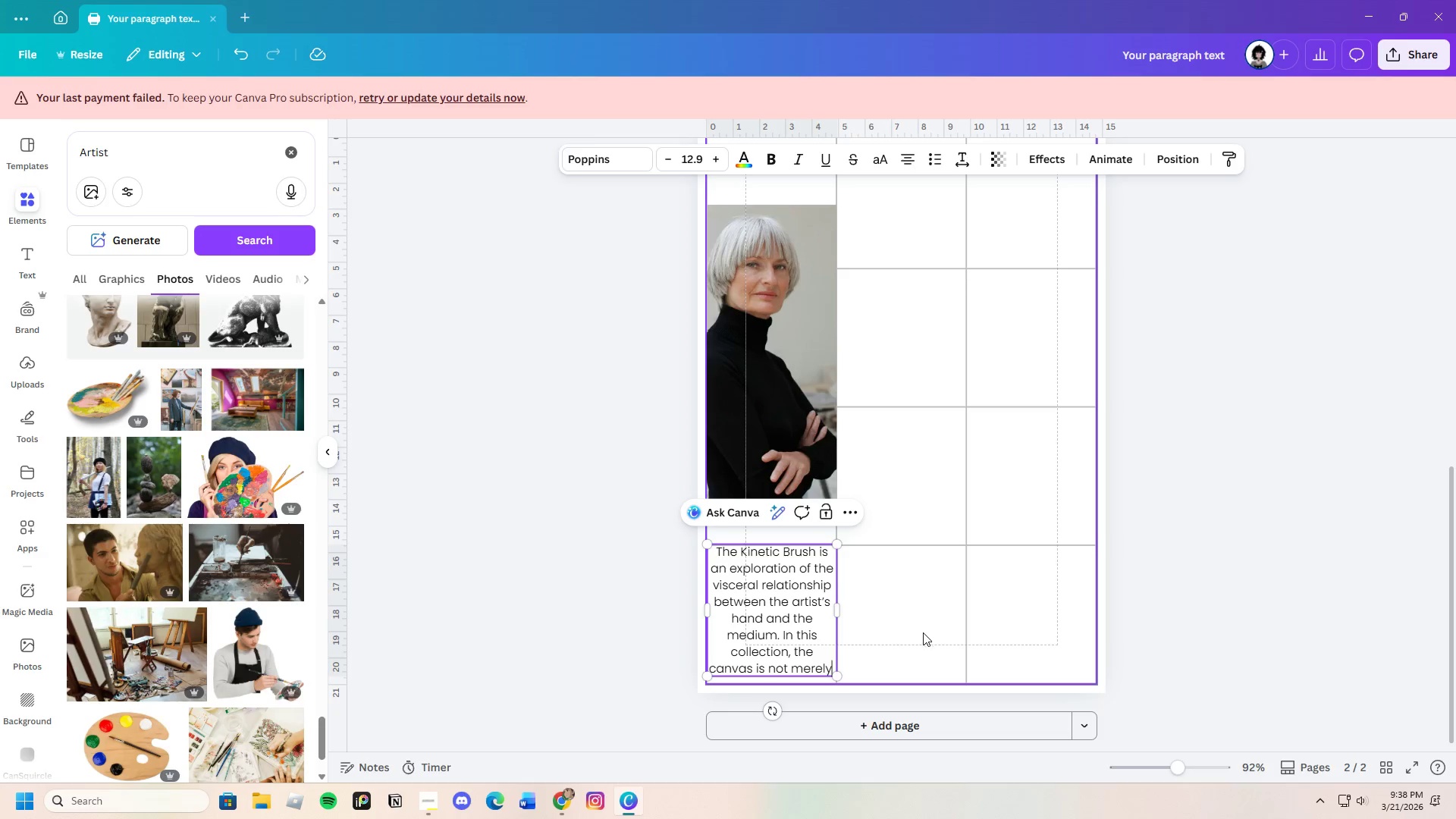 
left_click([914, 657])
 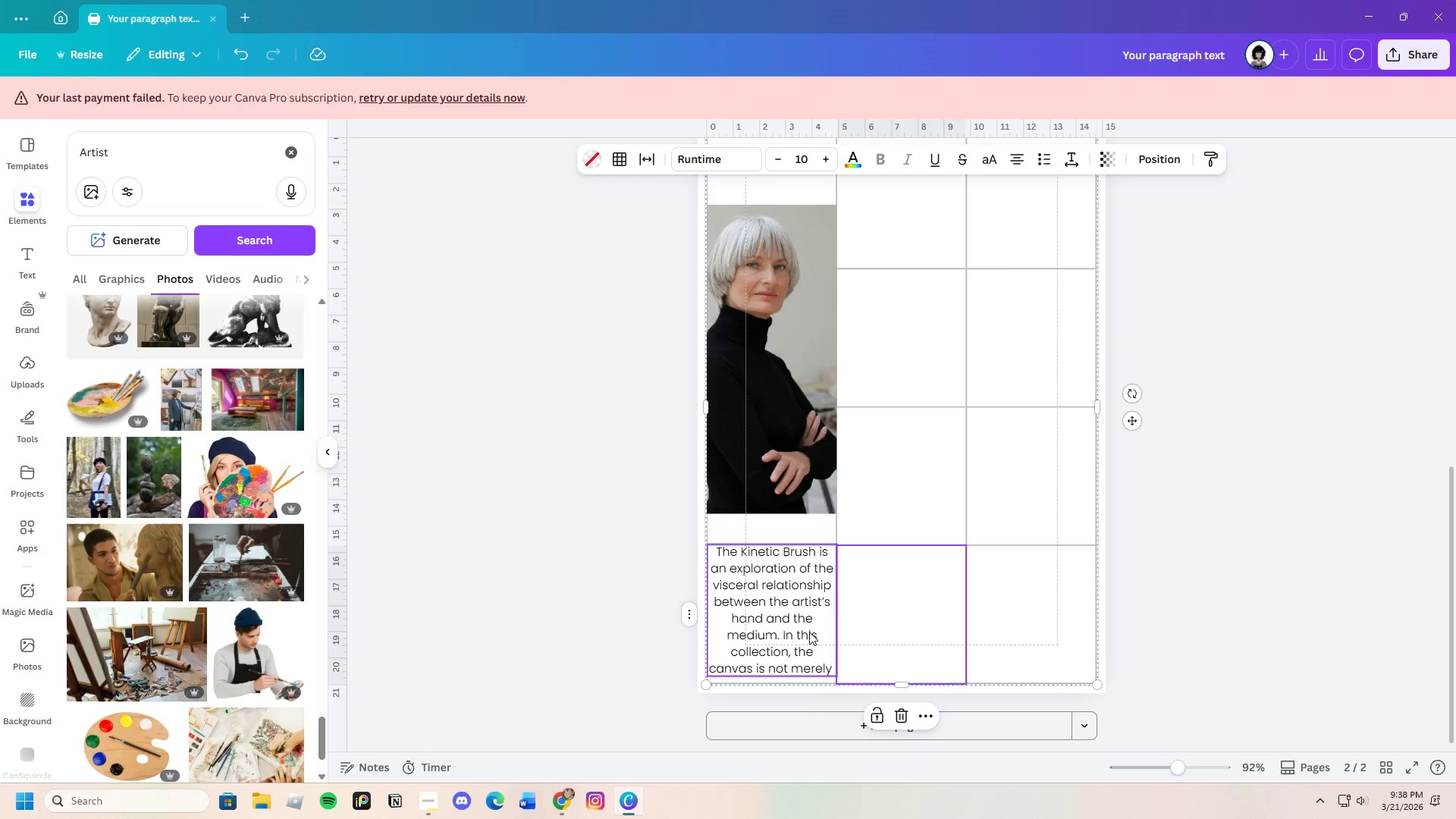 
left_click([804, 628])
 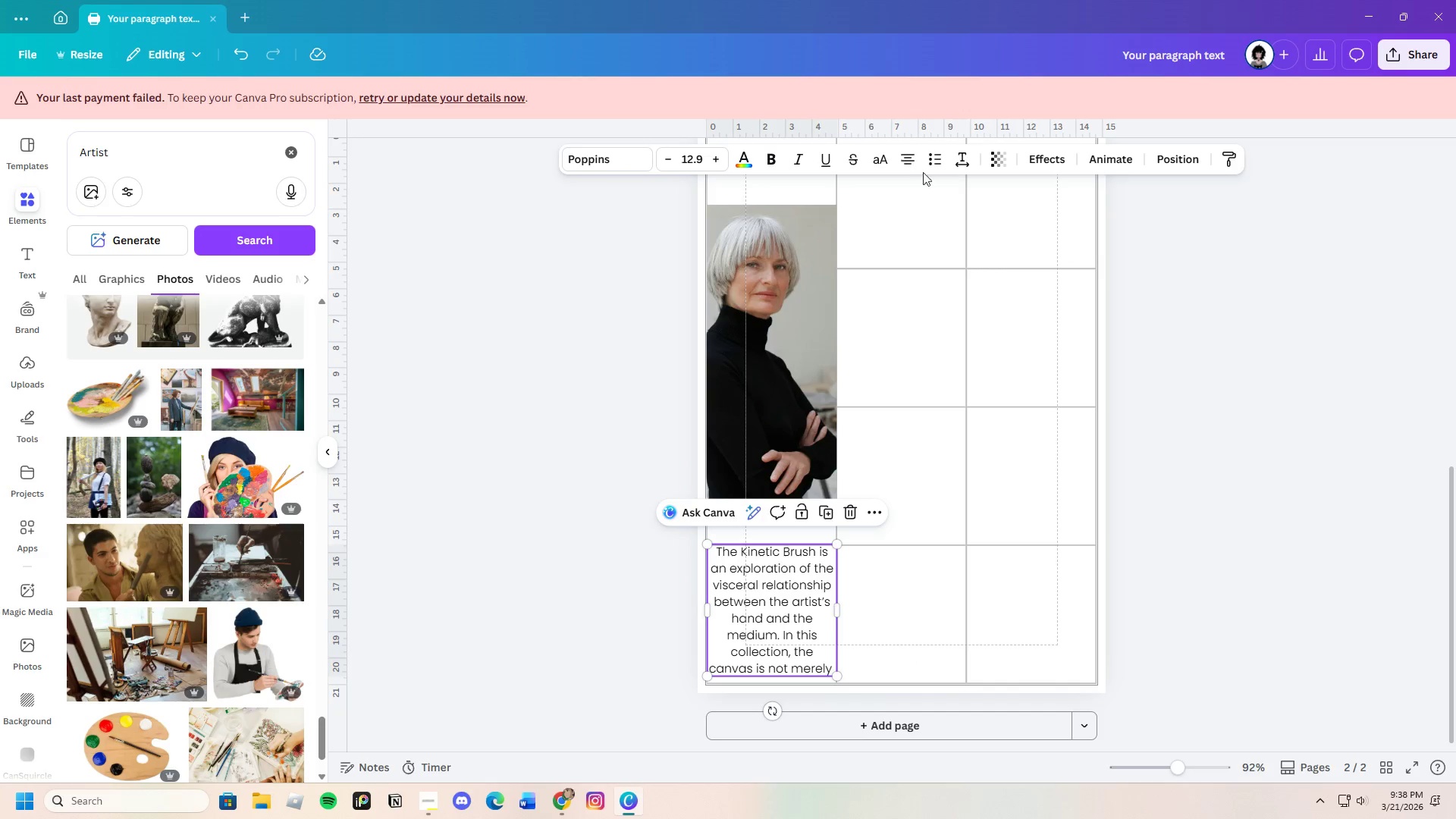 
left_click([905, 165])
 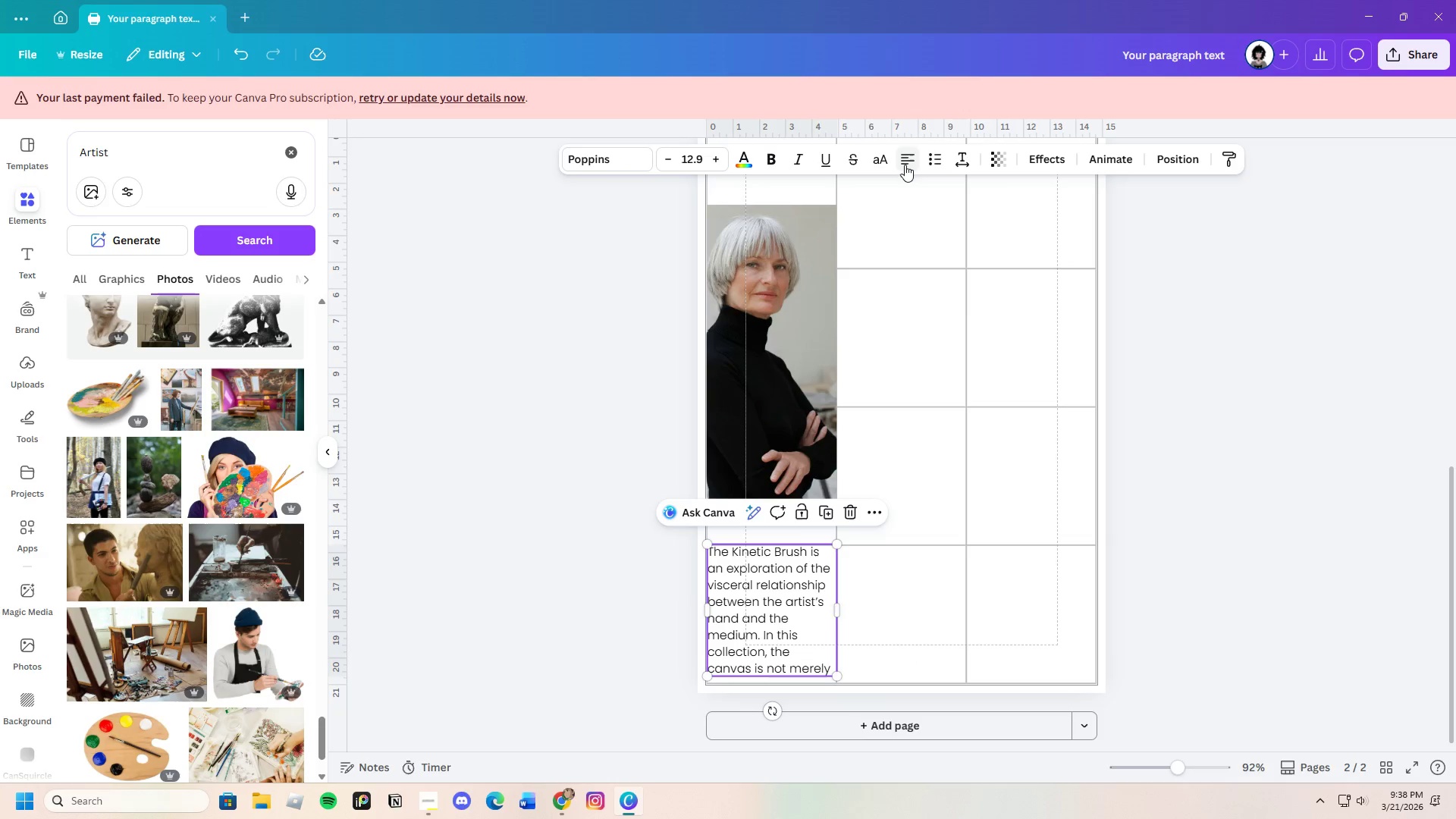 
left_click([905, 165])
 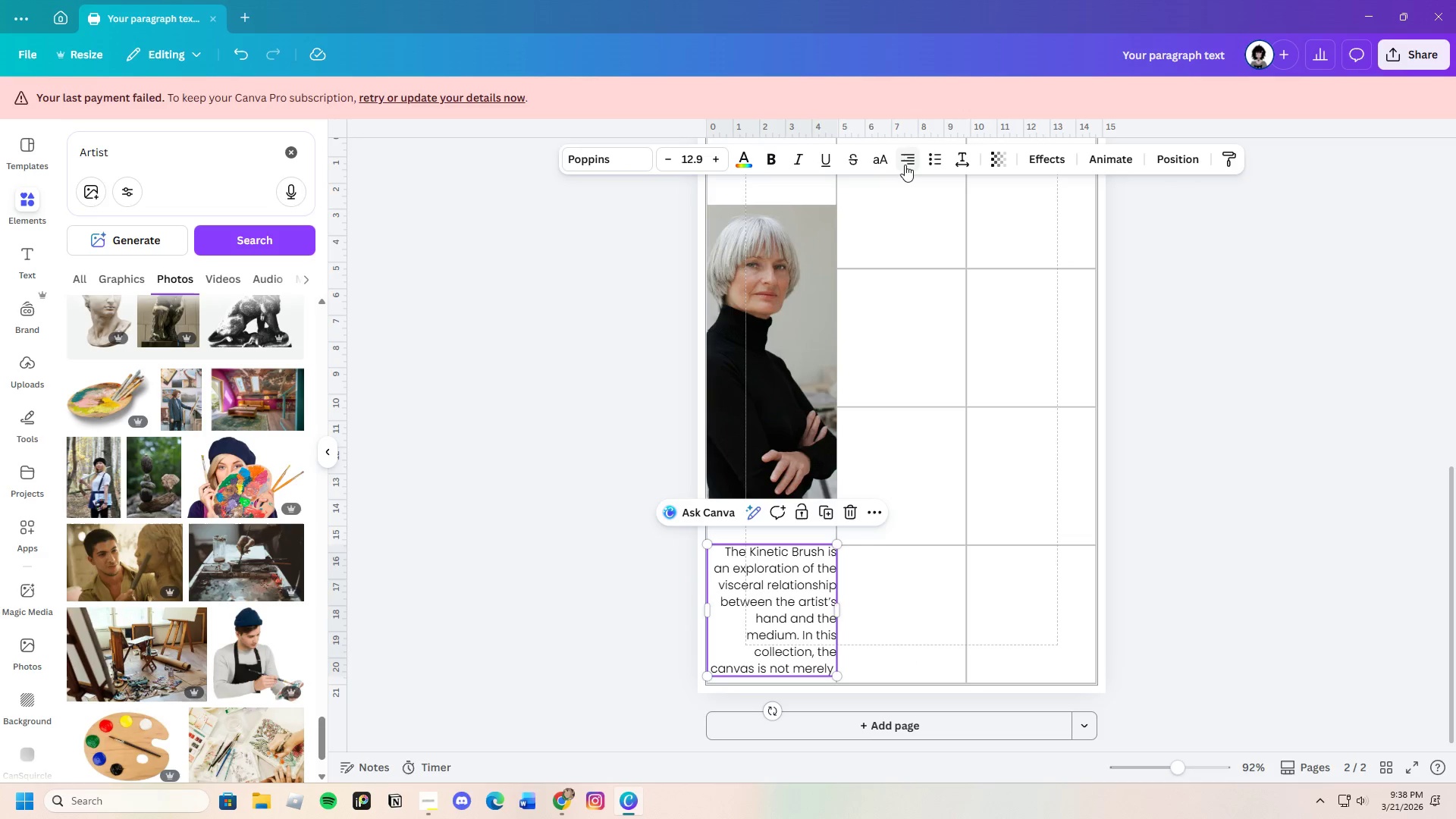 
double_click([905, 165])
 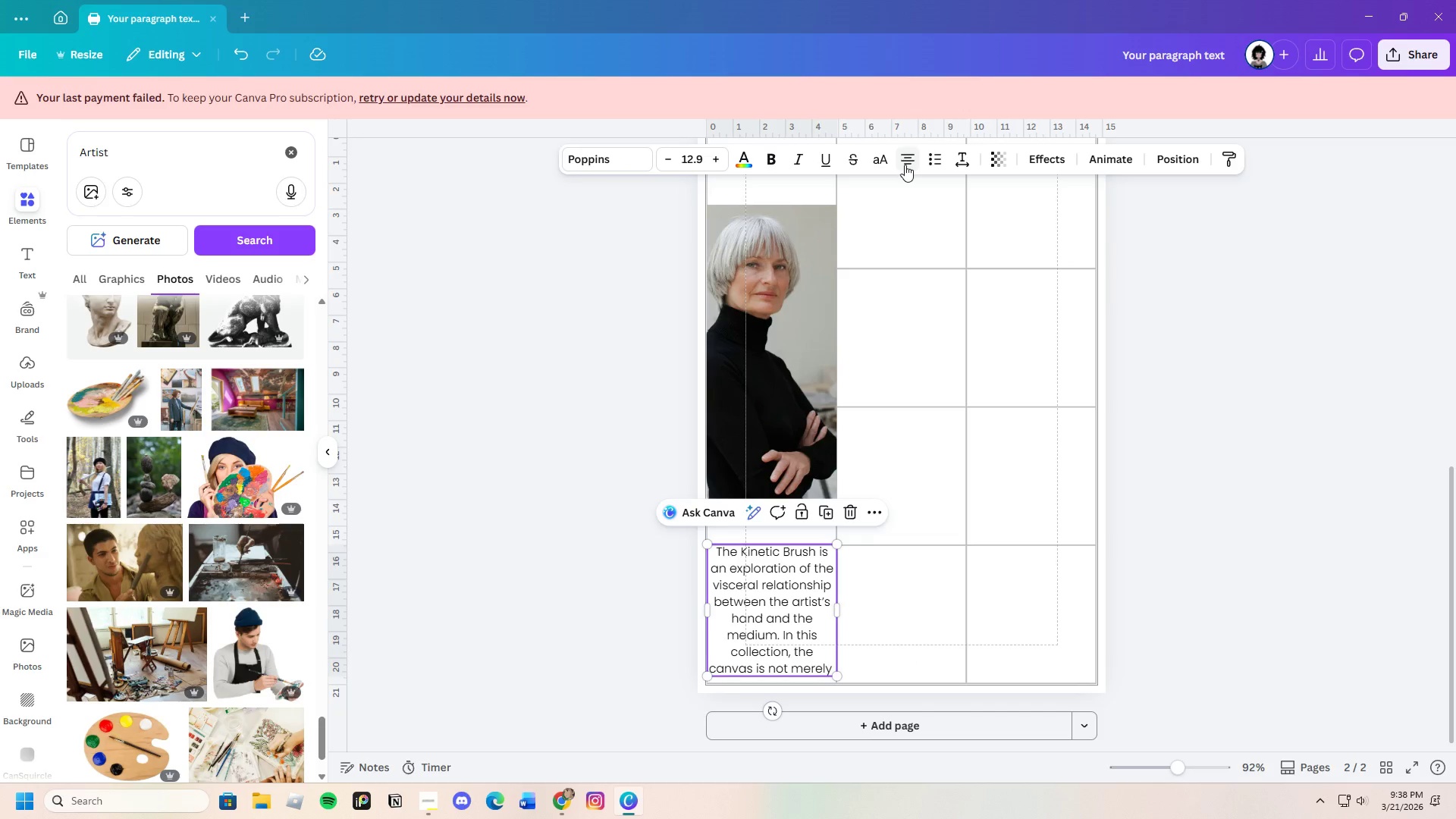 
left_click([905, 165])
 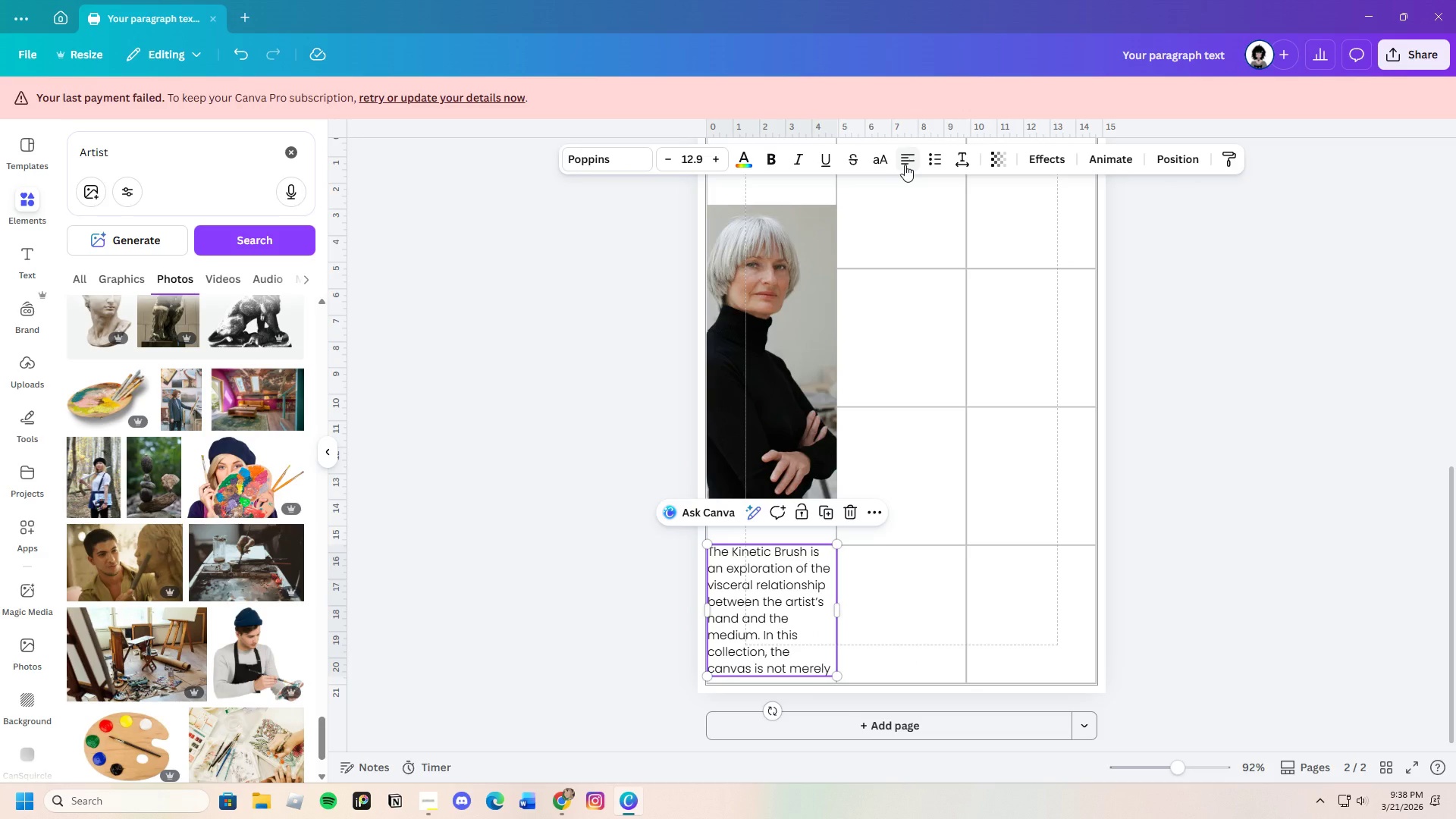 
left_click([905, 165])
 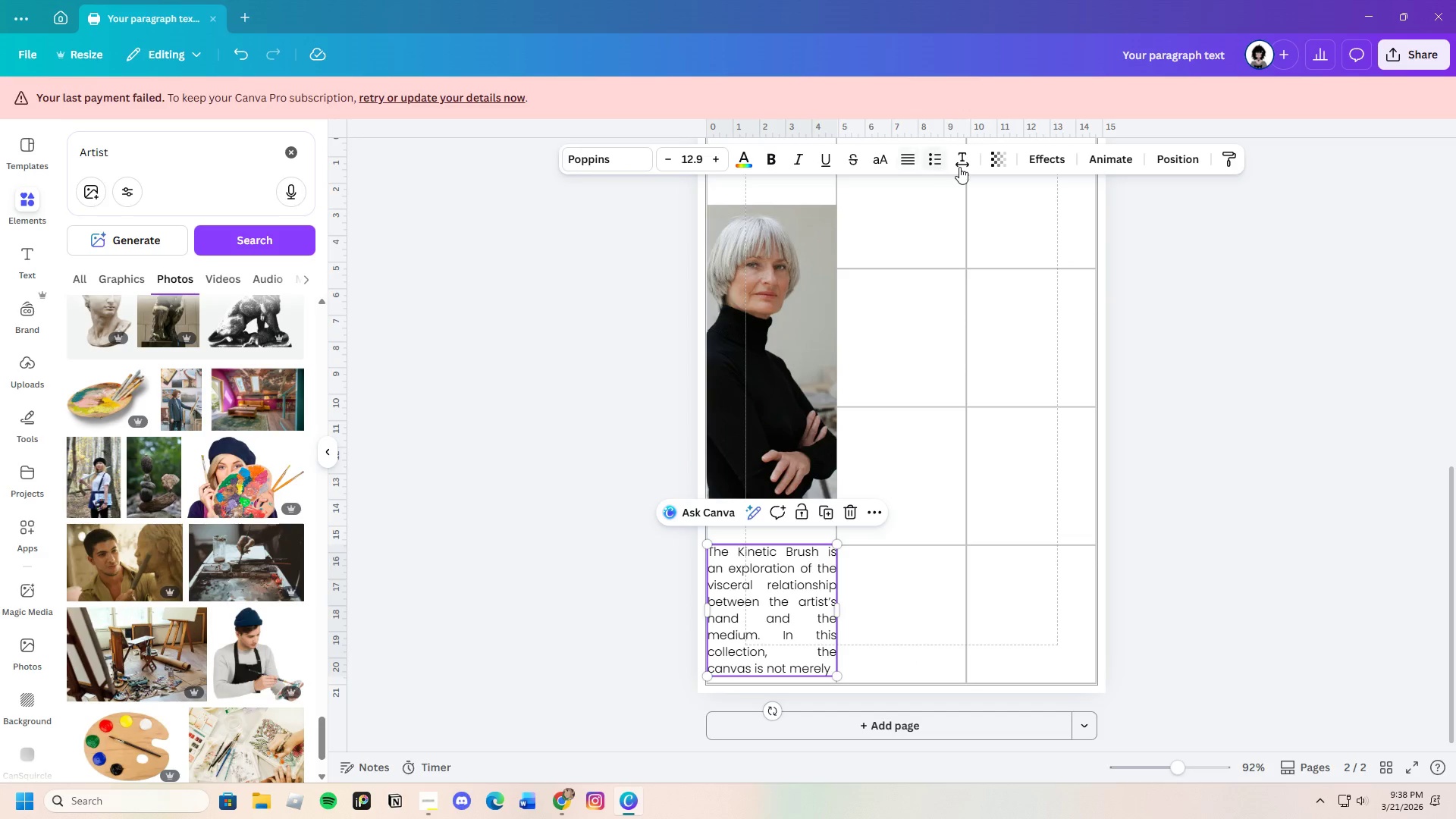 
left_click([960, 167])
 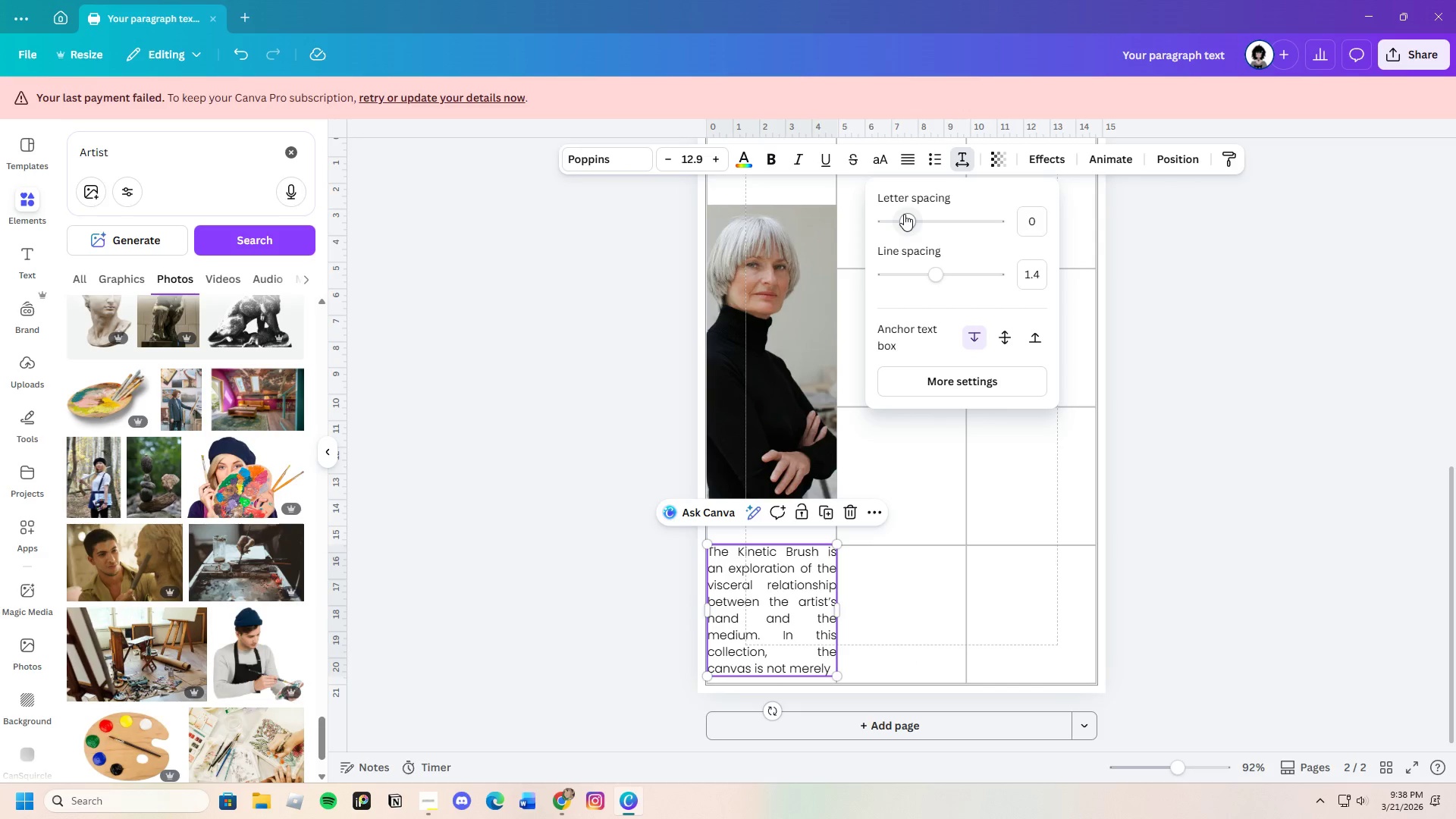 
left_click_drag(start_coordinate=[904, 214], to_coordinate=[896, 215])
 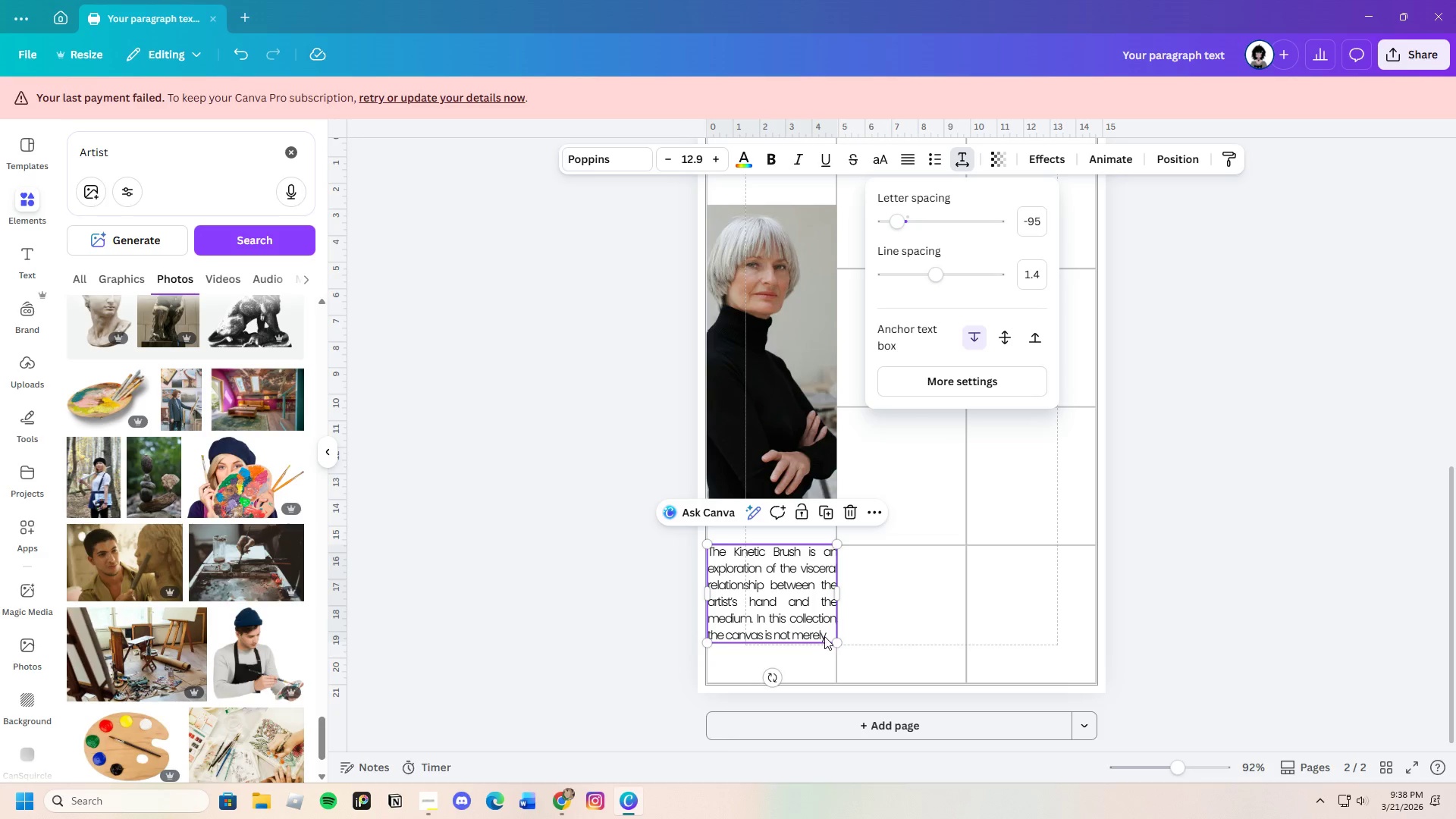 
left_click([824, 636])
 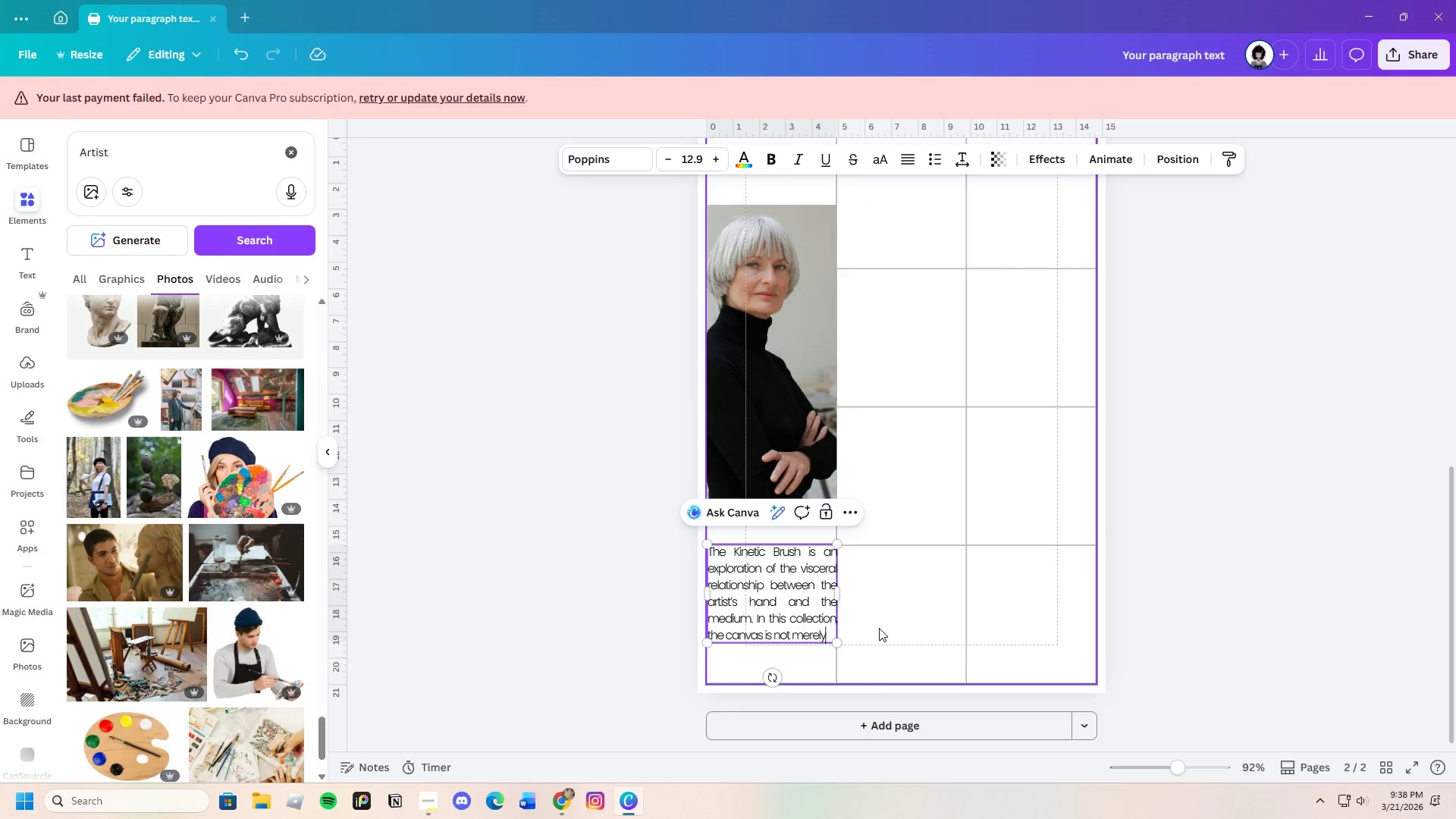 
left_click([880, 627])
 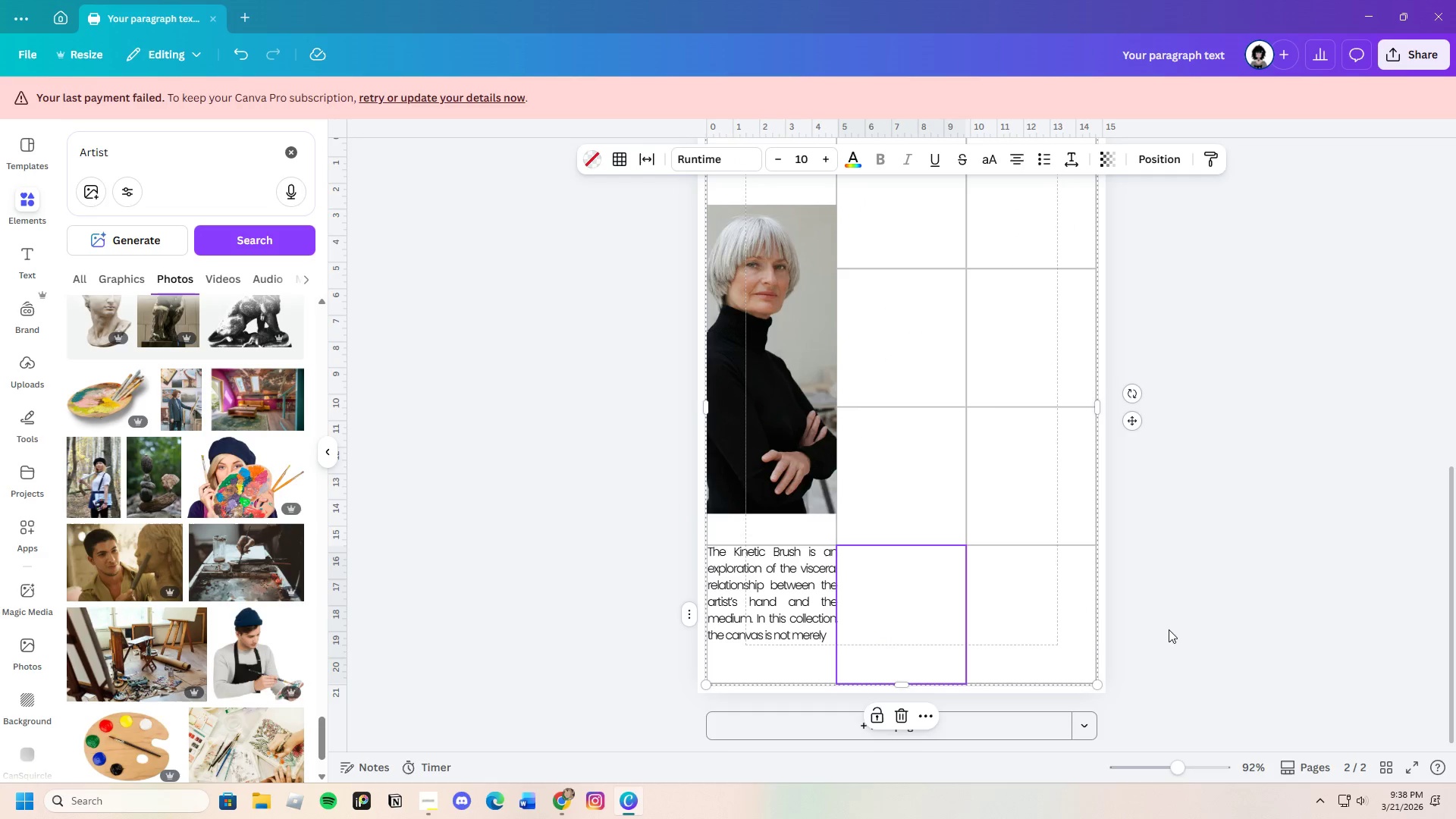 
left_click([1219, 621])
 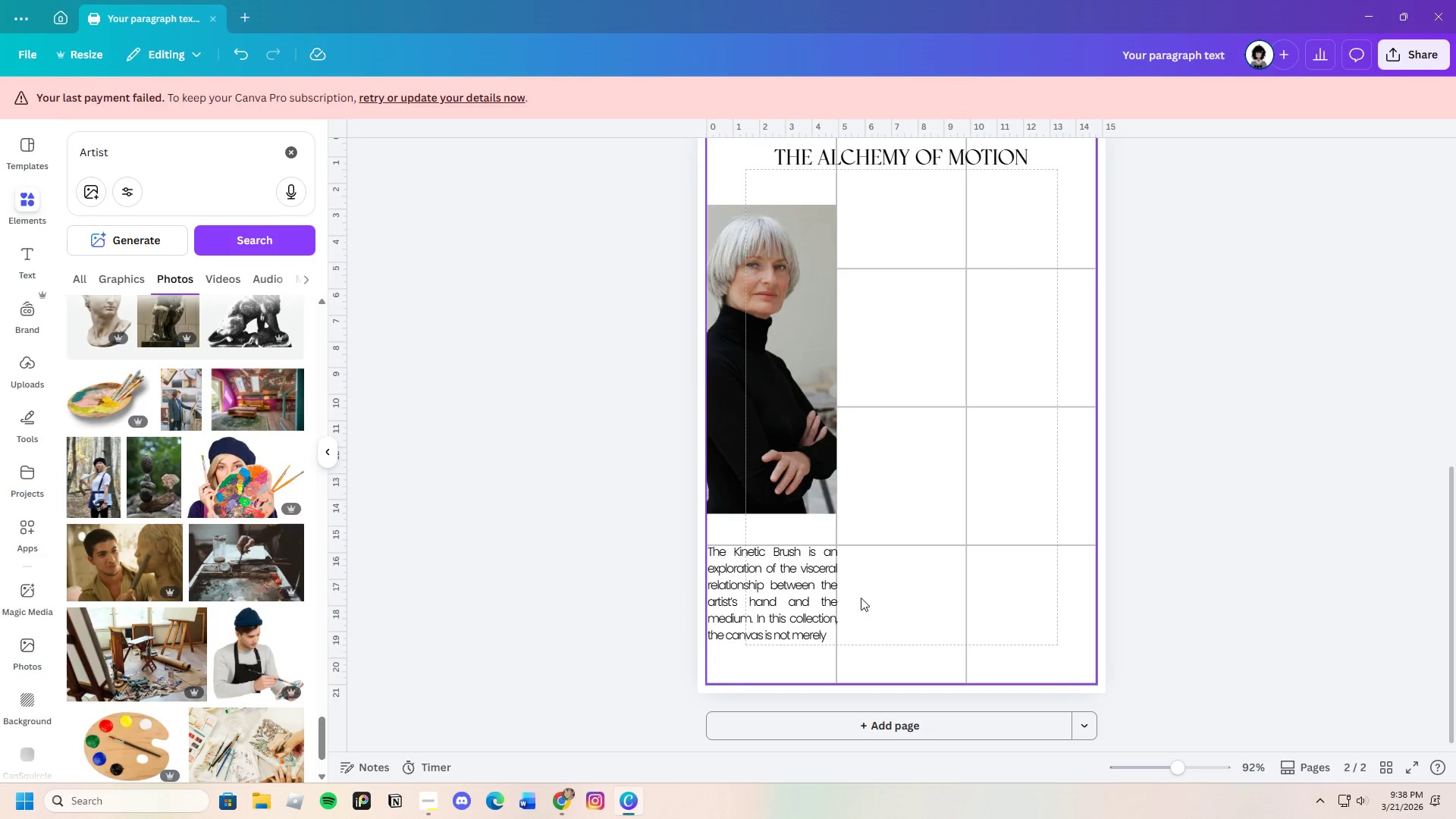 
left_click([824, 595])
 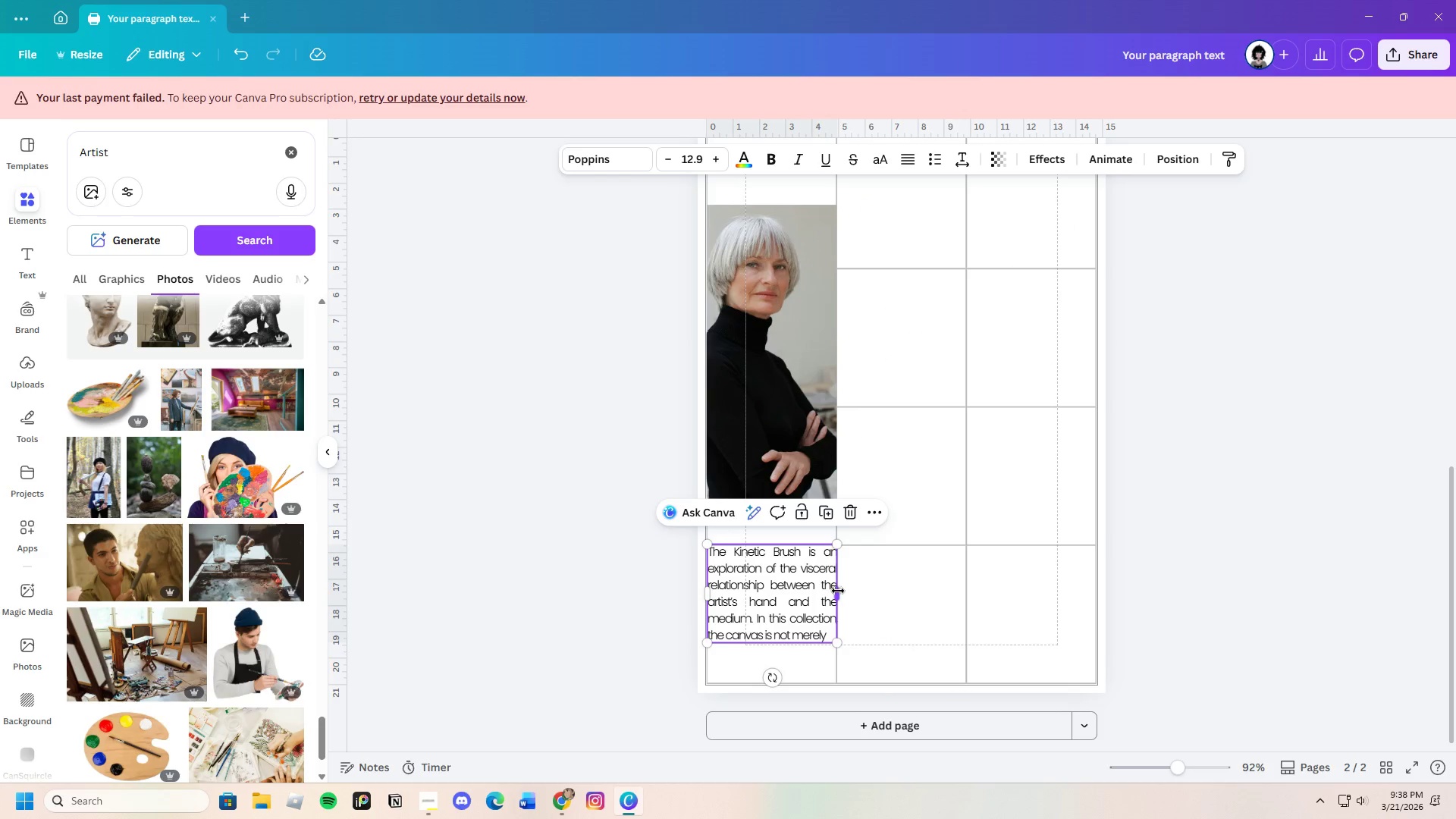 
left_click([836, 592])
 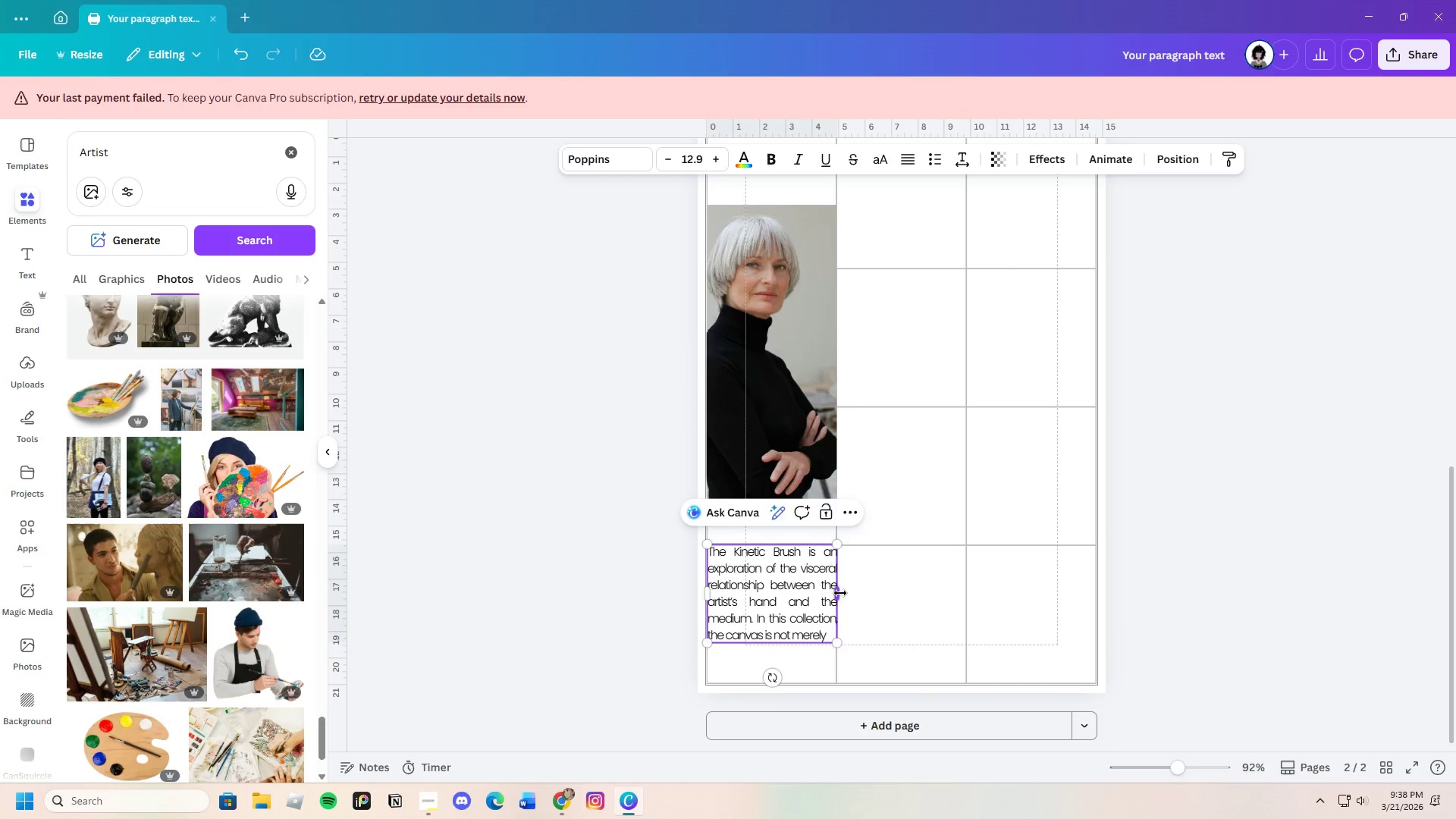 
left_click_drag(start_coordinate=[840, 593], to_coordinate=[836, 595])
 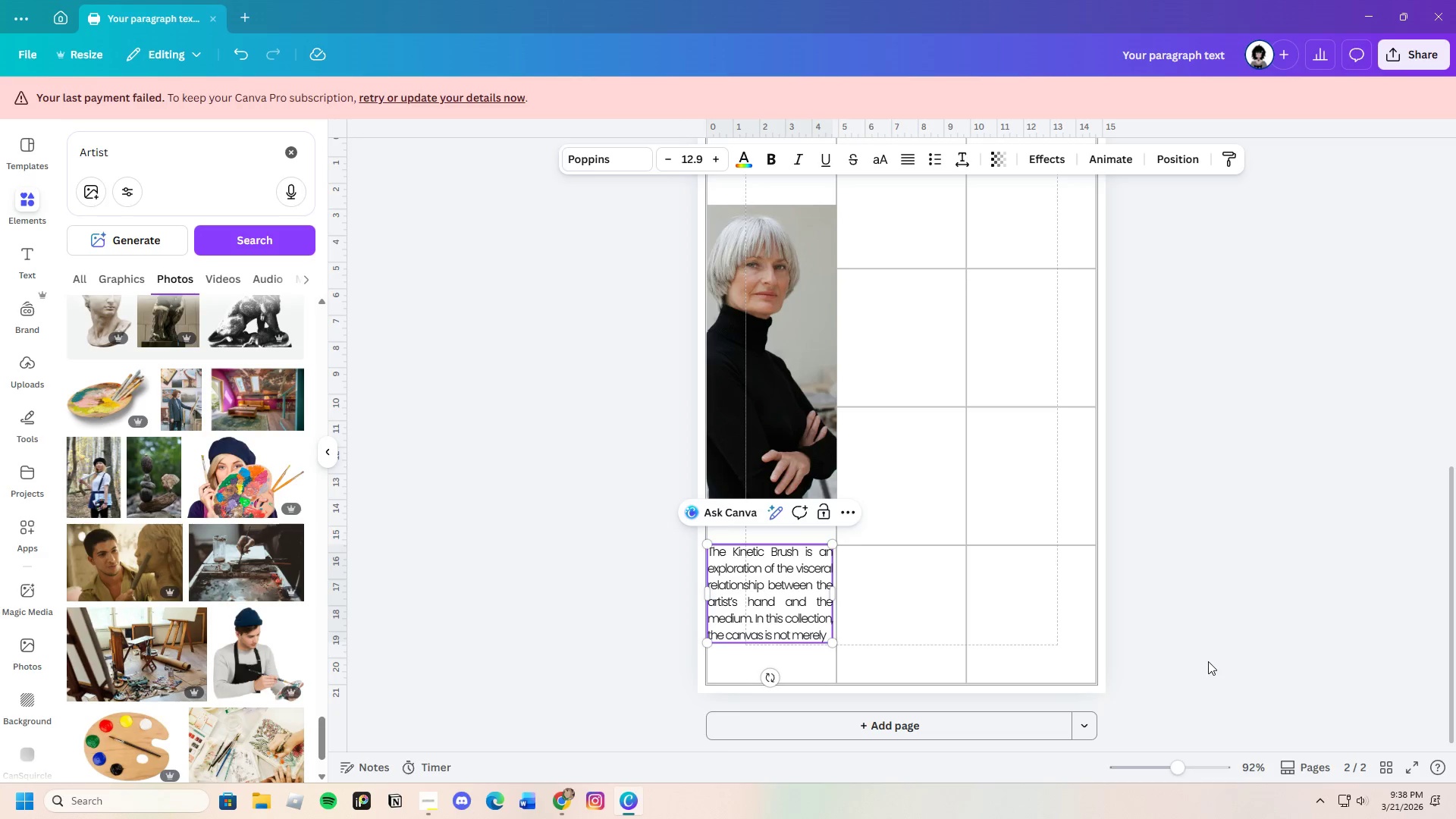 
left_click([1213, 659])
 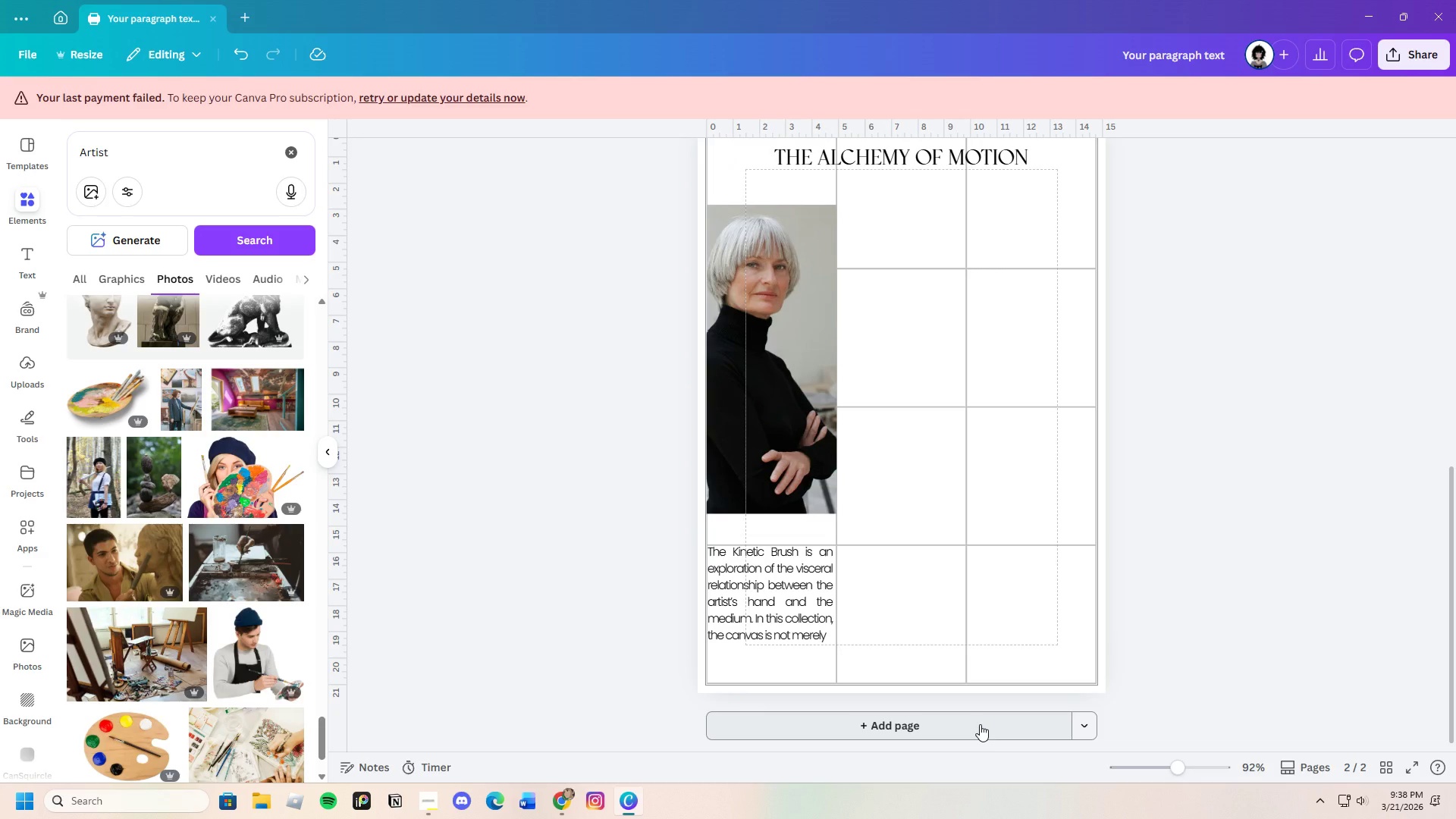 
left_click([789, 613])
 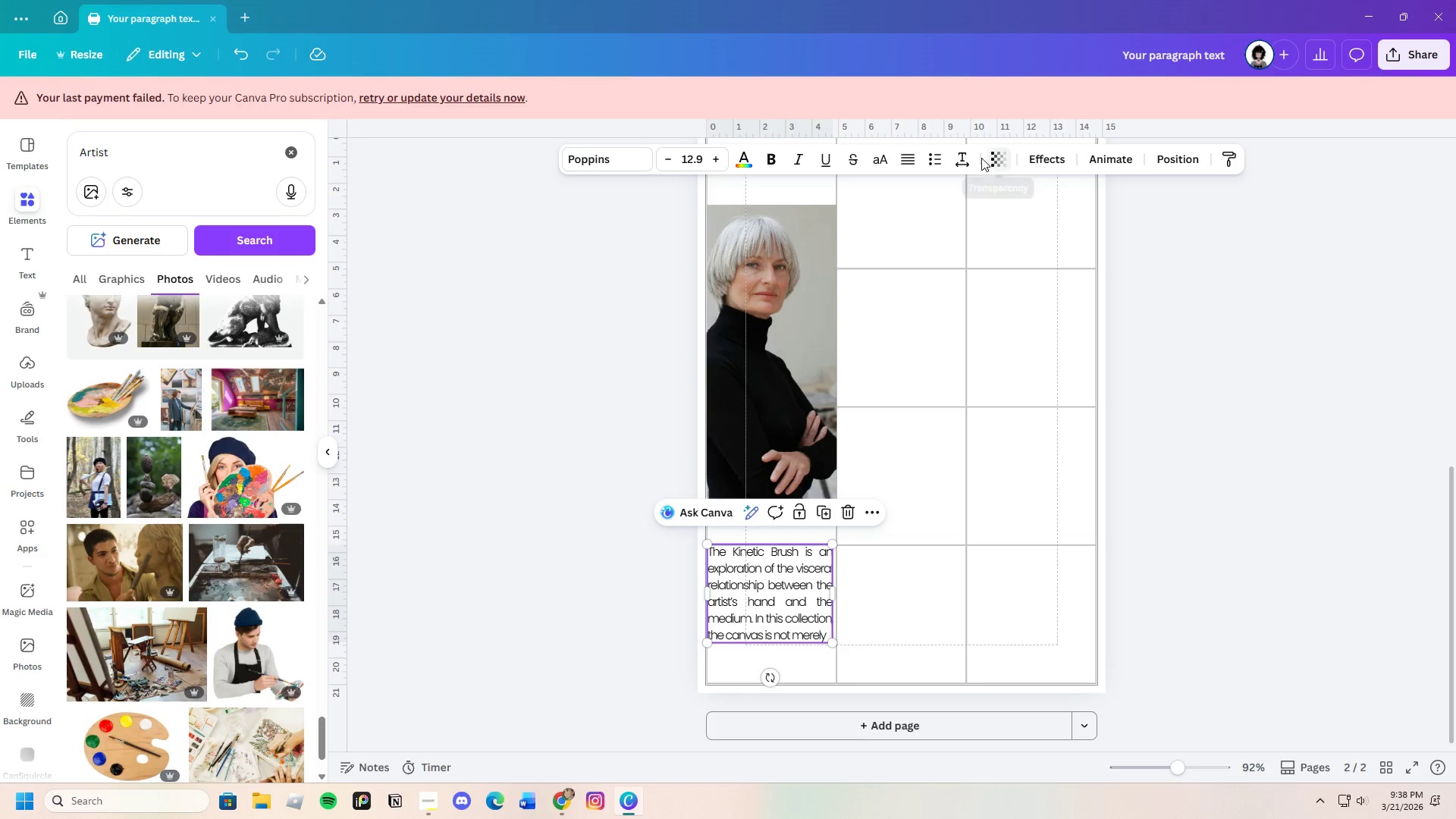 
left_click([973, 158])
 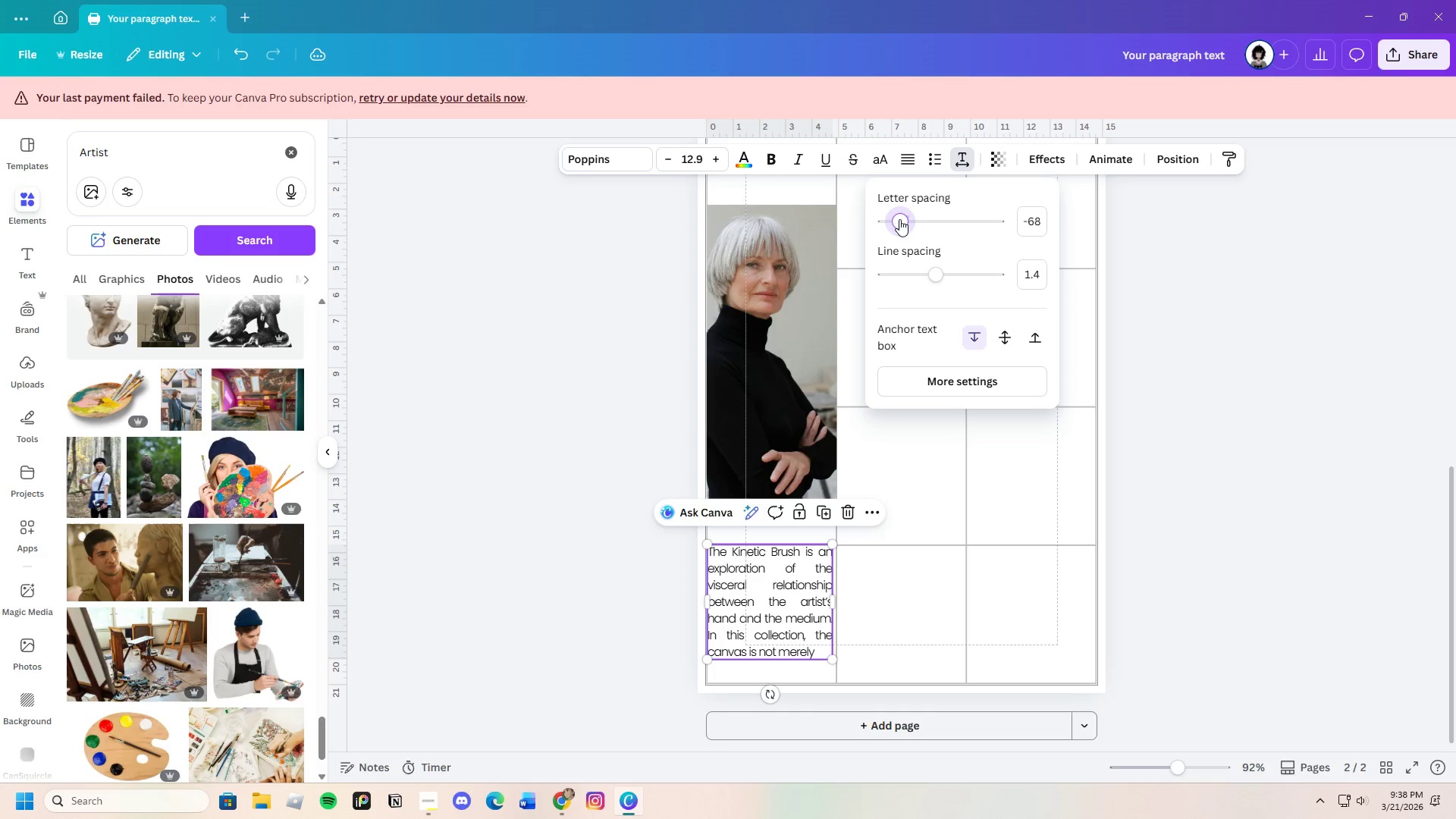 
wait(9.34)
 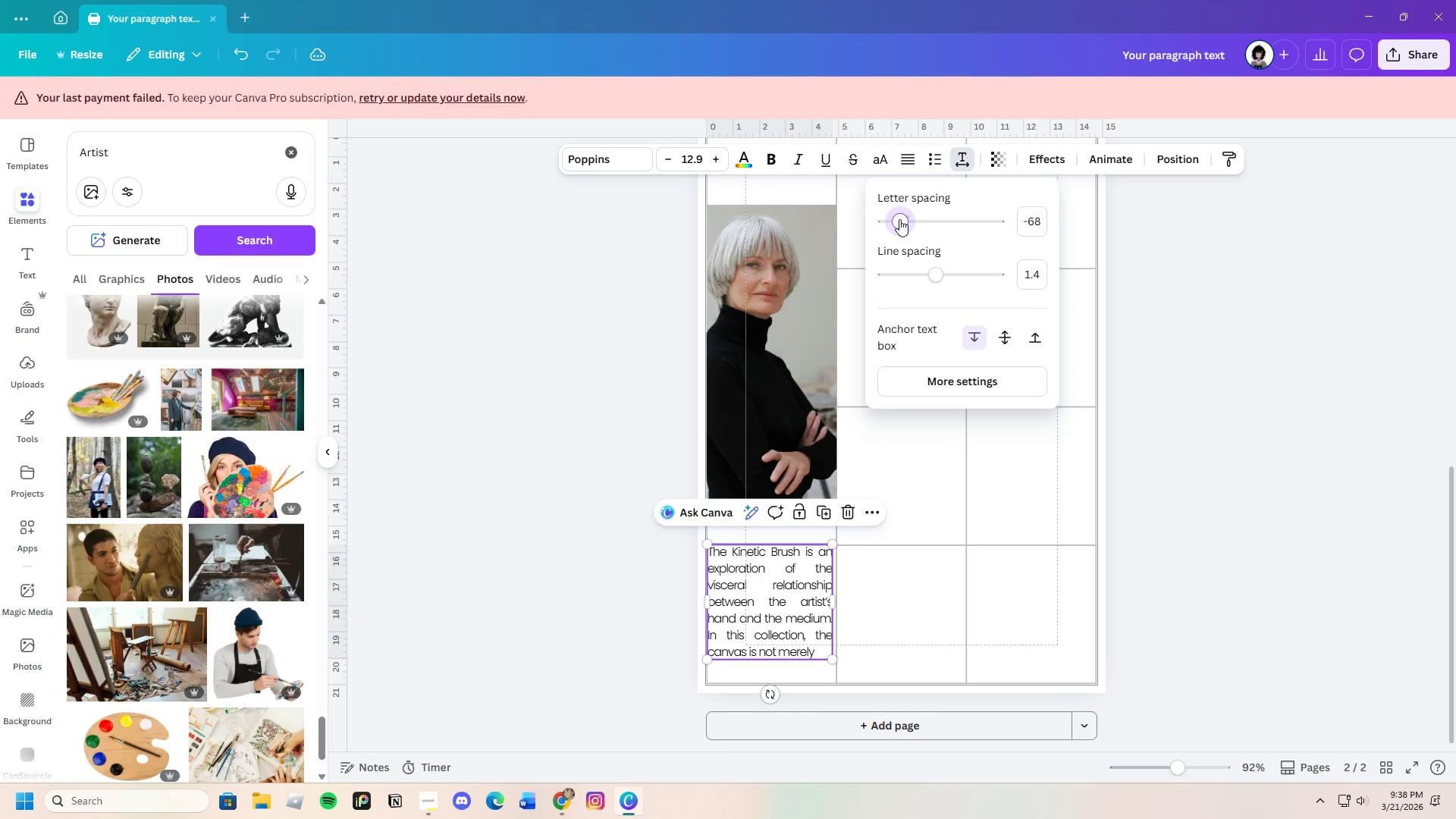 
left_click([905, 162])
 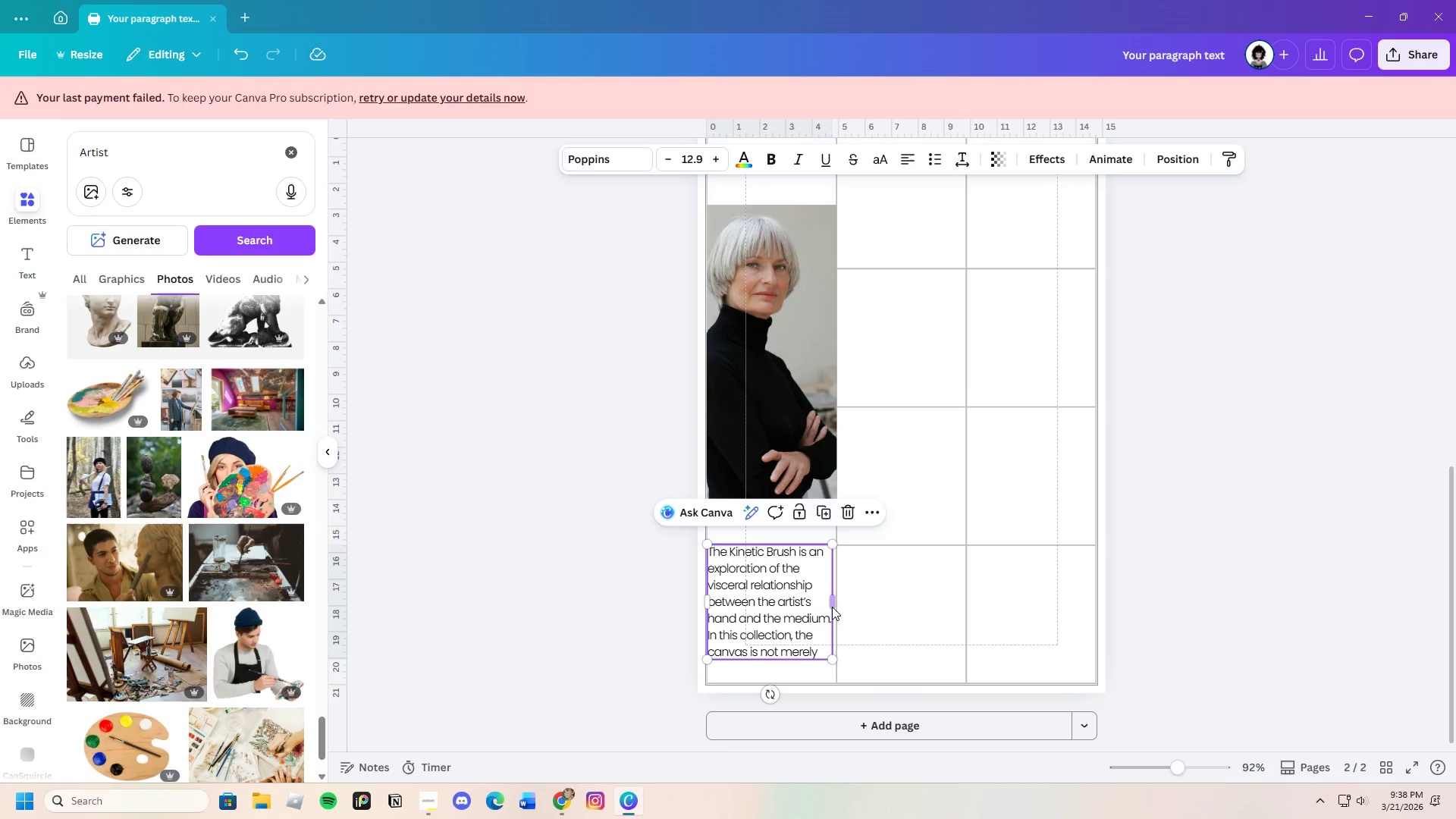 
left_click_drag(start_coordinate=[834, 601], to_coordinate=[826, 602])
 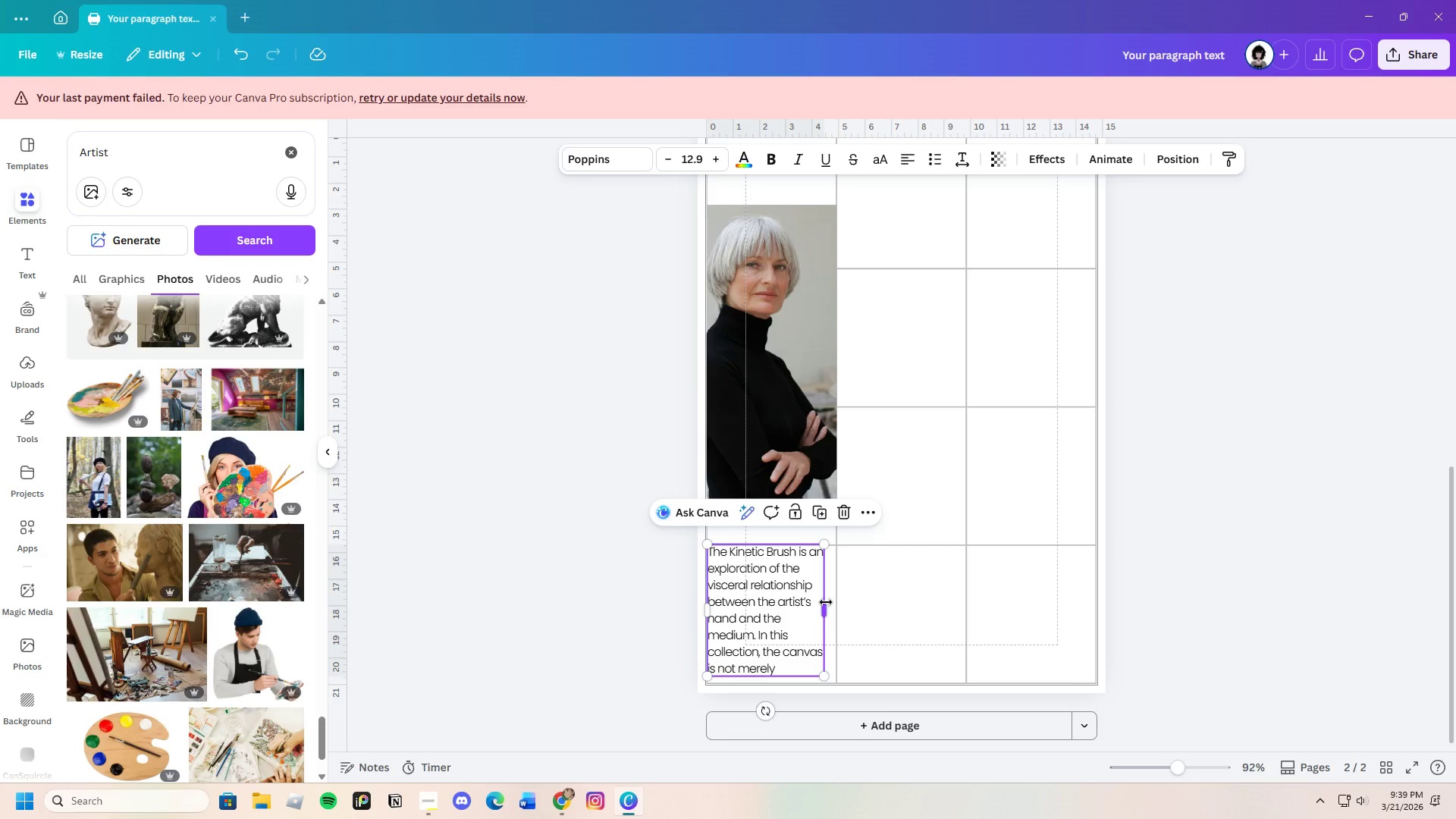 
wait(27.19)
 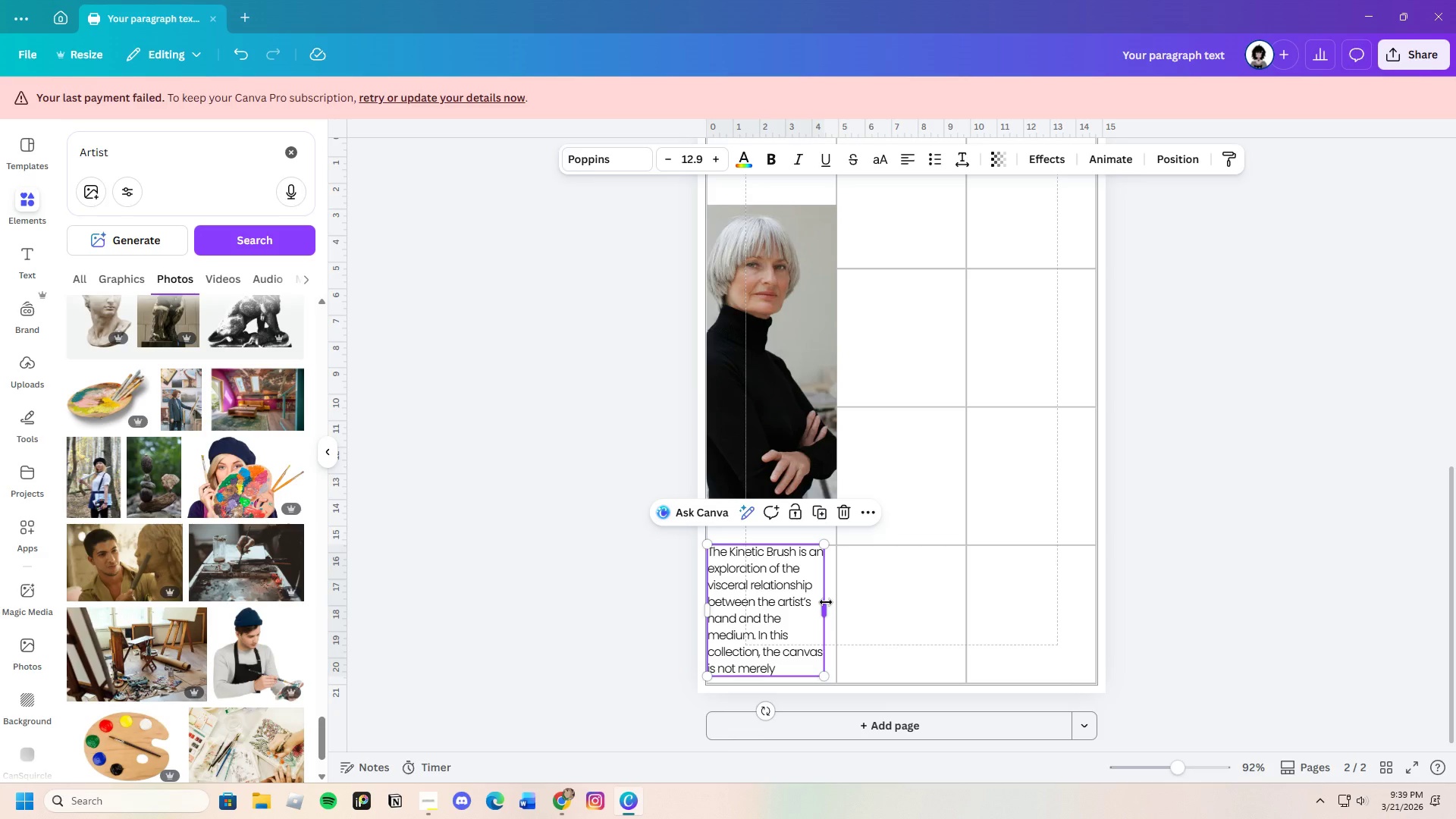 
left_click([926, 618])
 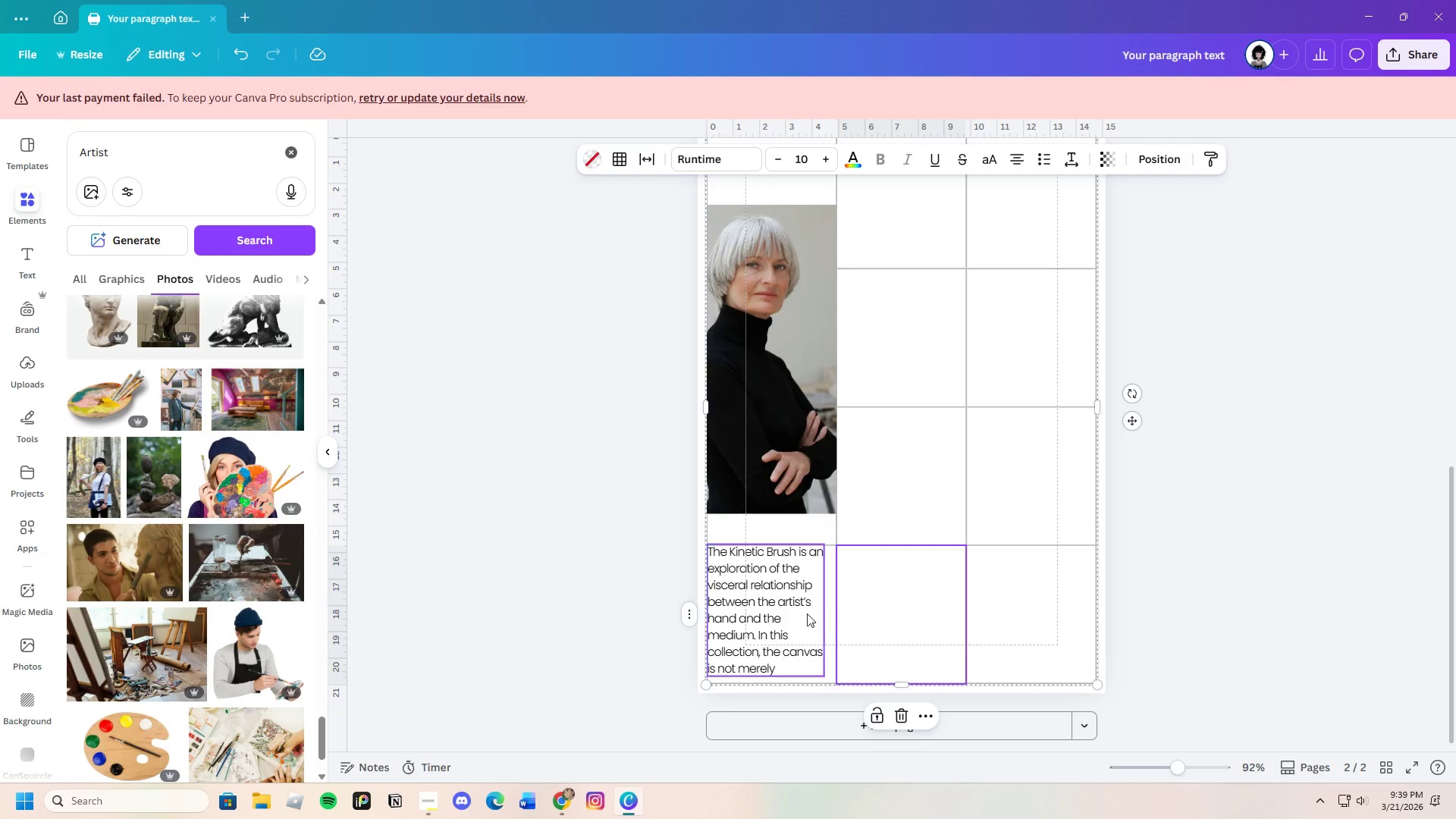 
left_click([782, 610])
 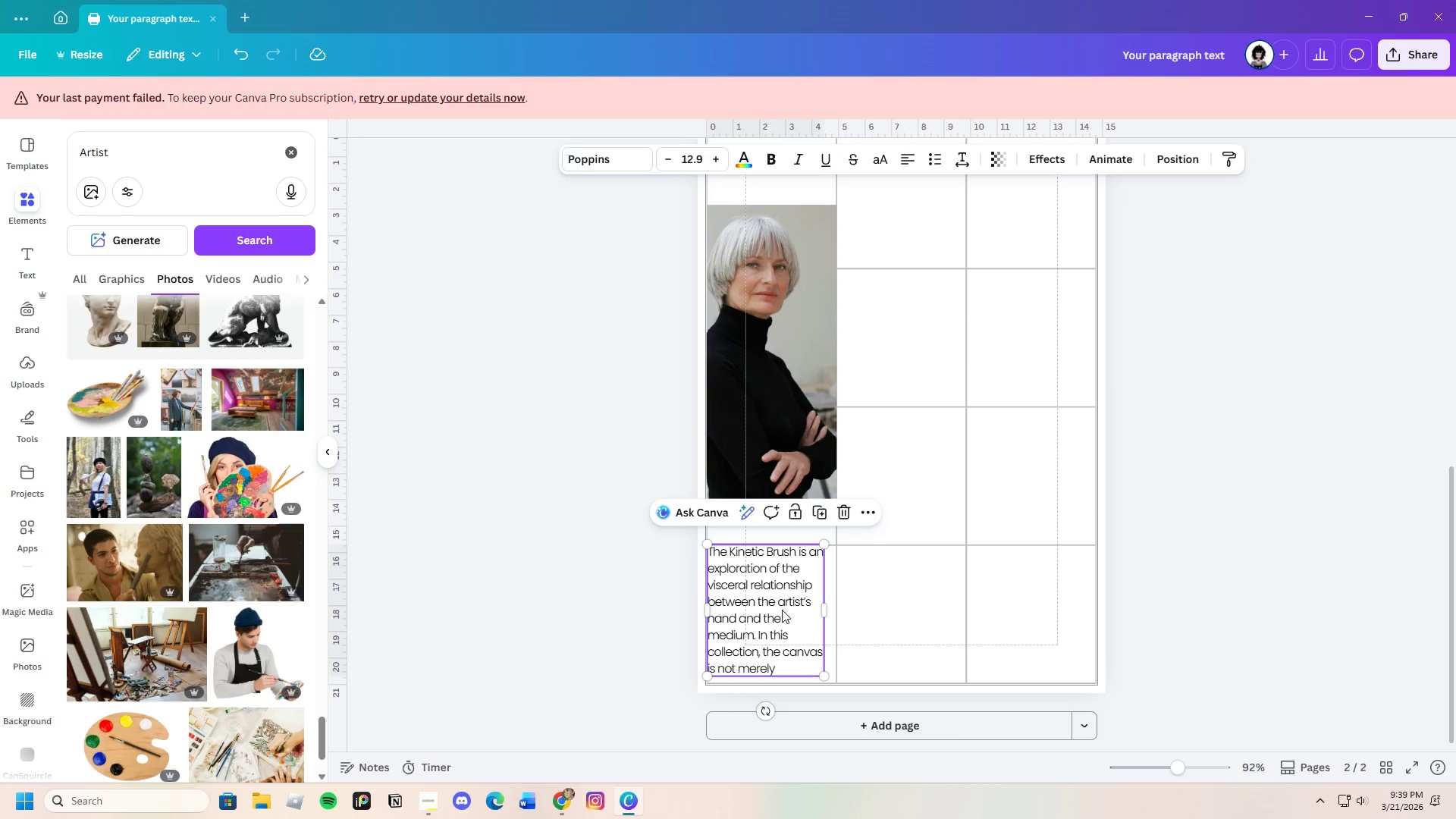 
left_click_drag(start_coordinate=[782, 610], to_coordinate=[789, 609])
 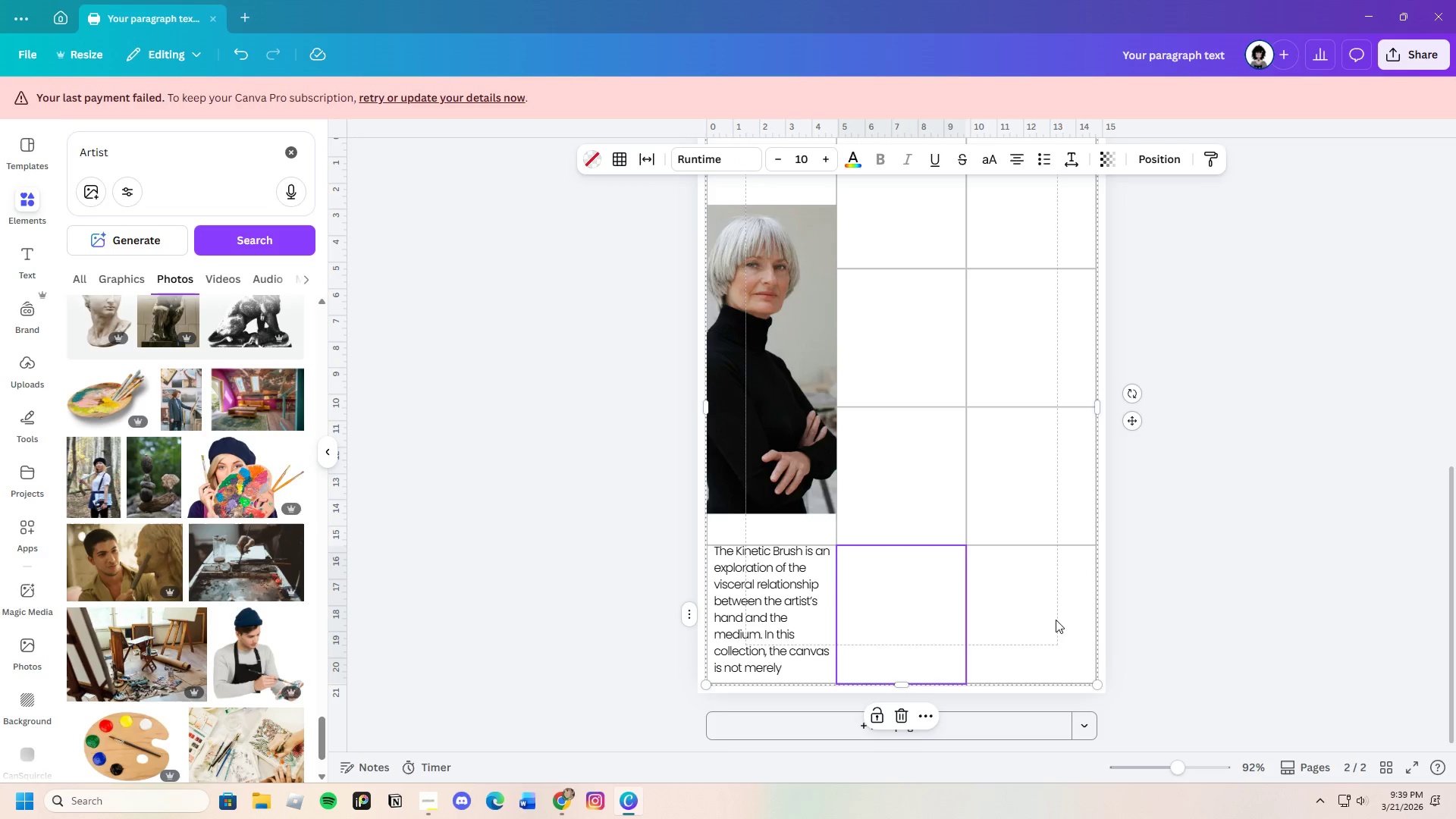 
left_click([767, 618])
 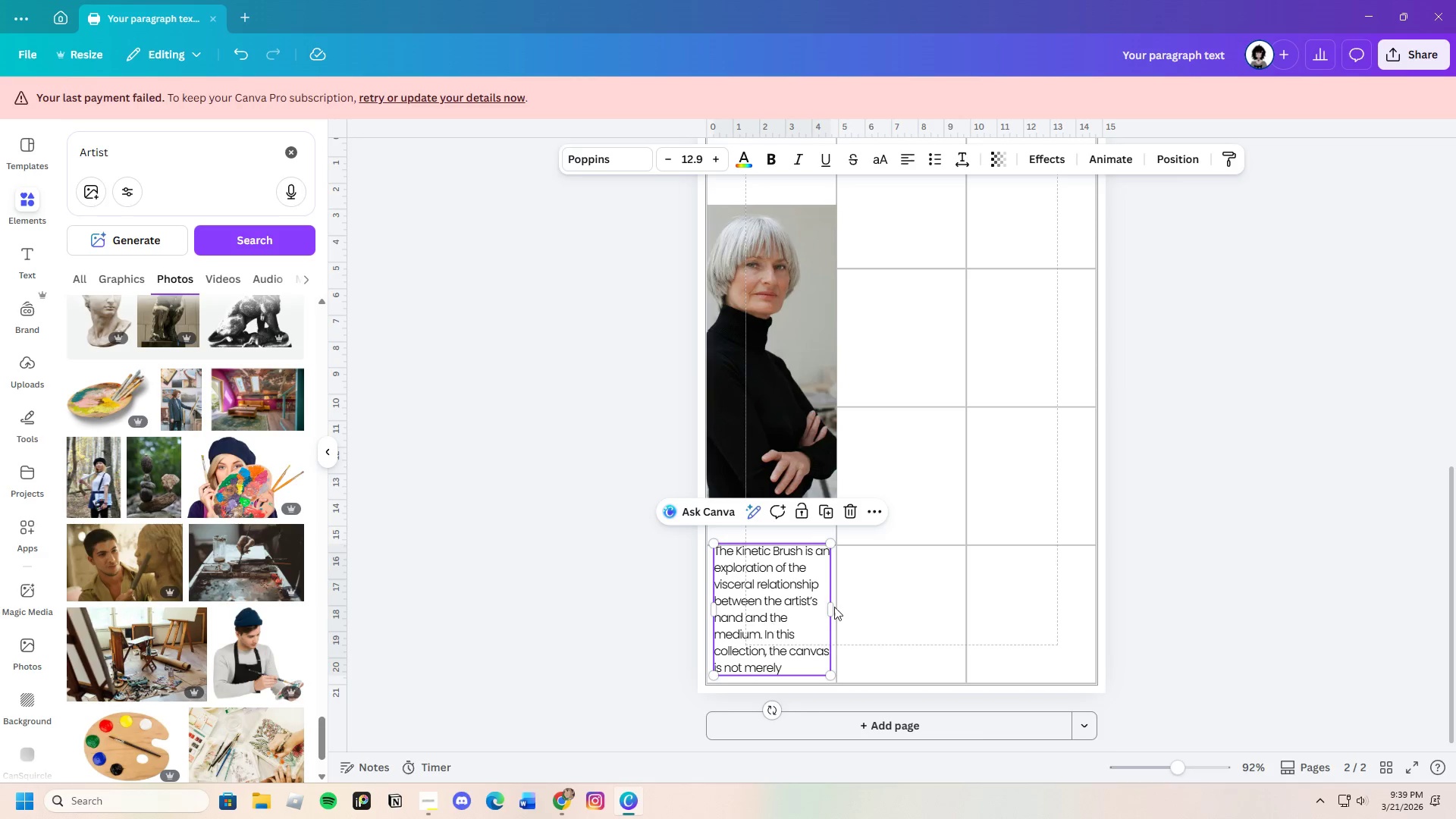 
left_click([930, 604])
 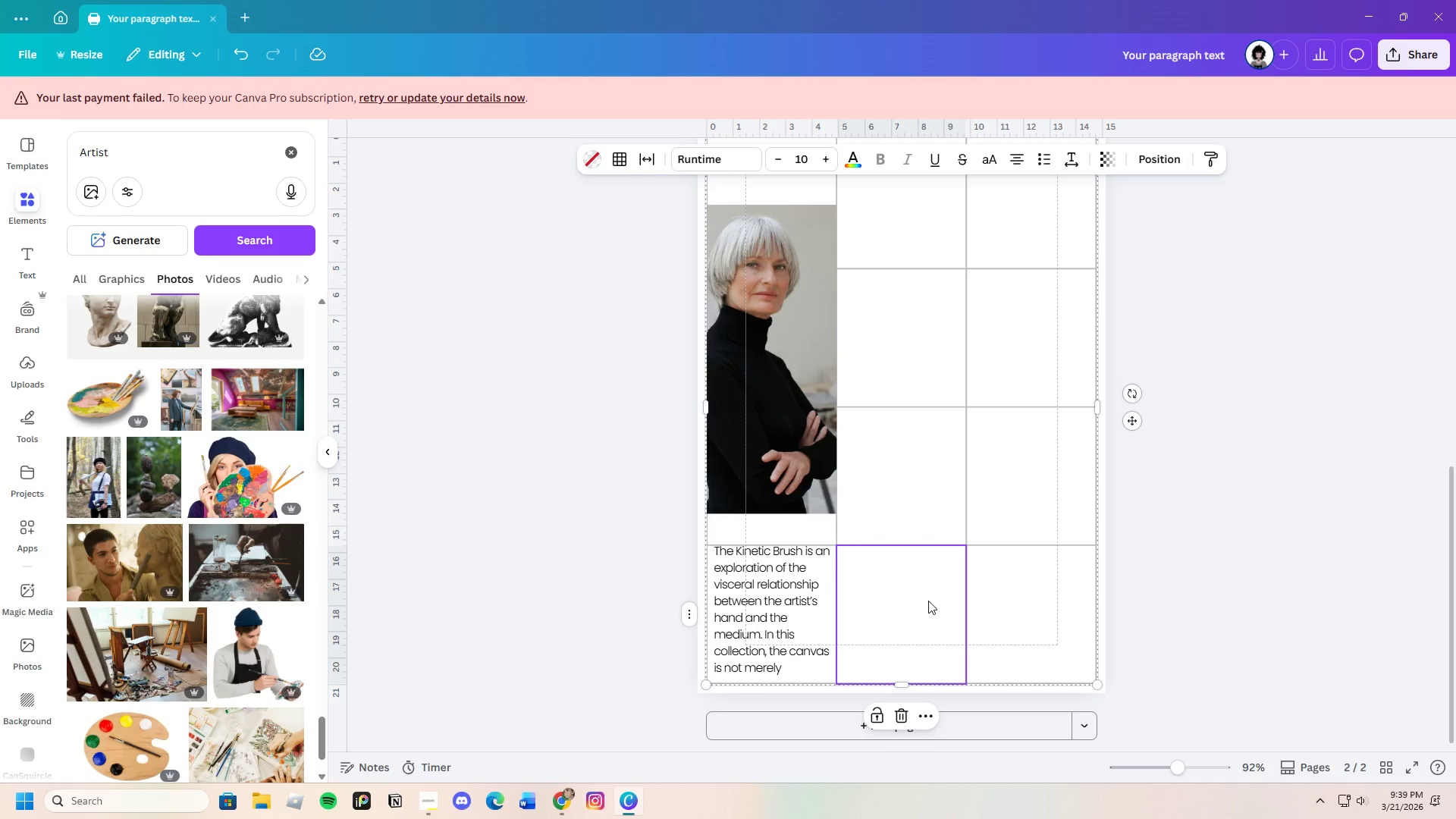 
left_click([770, 594])
 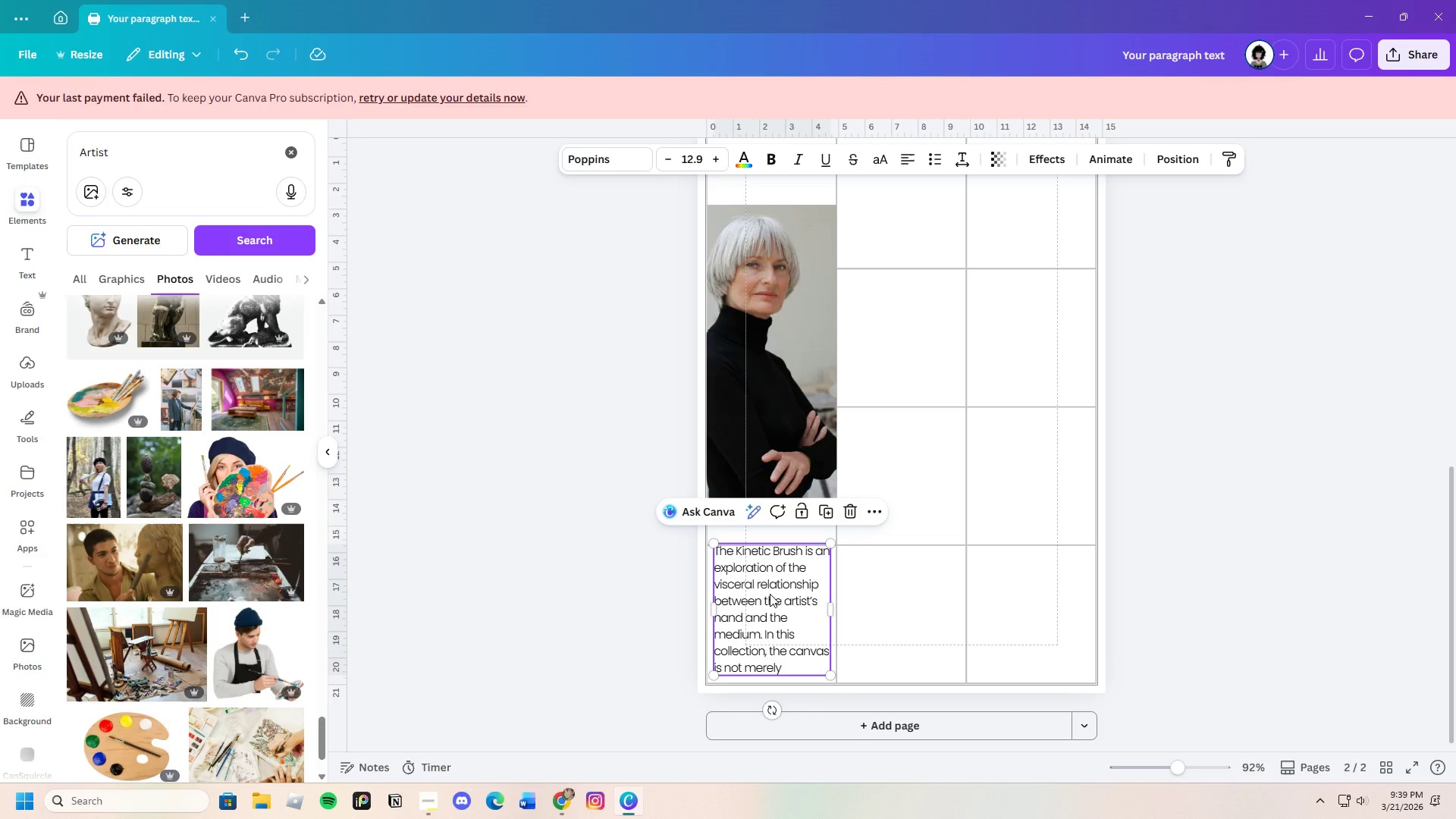 
left_click_drag(start_coordinate=[770, 594], to_coordinate=[770, 598])
 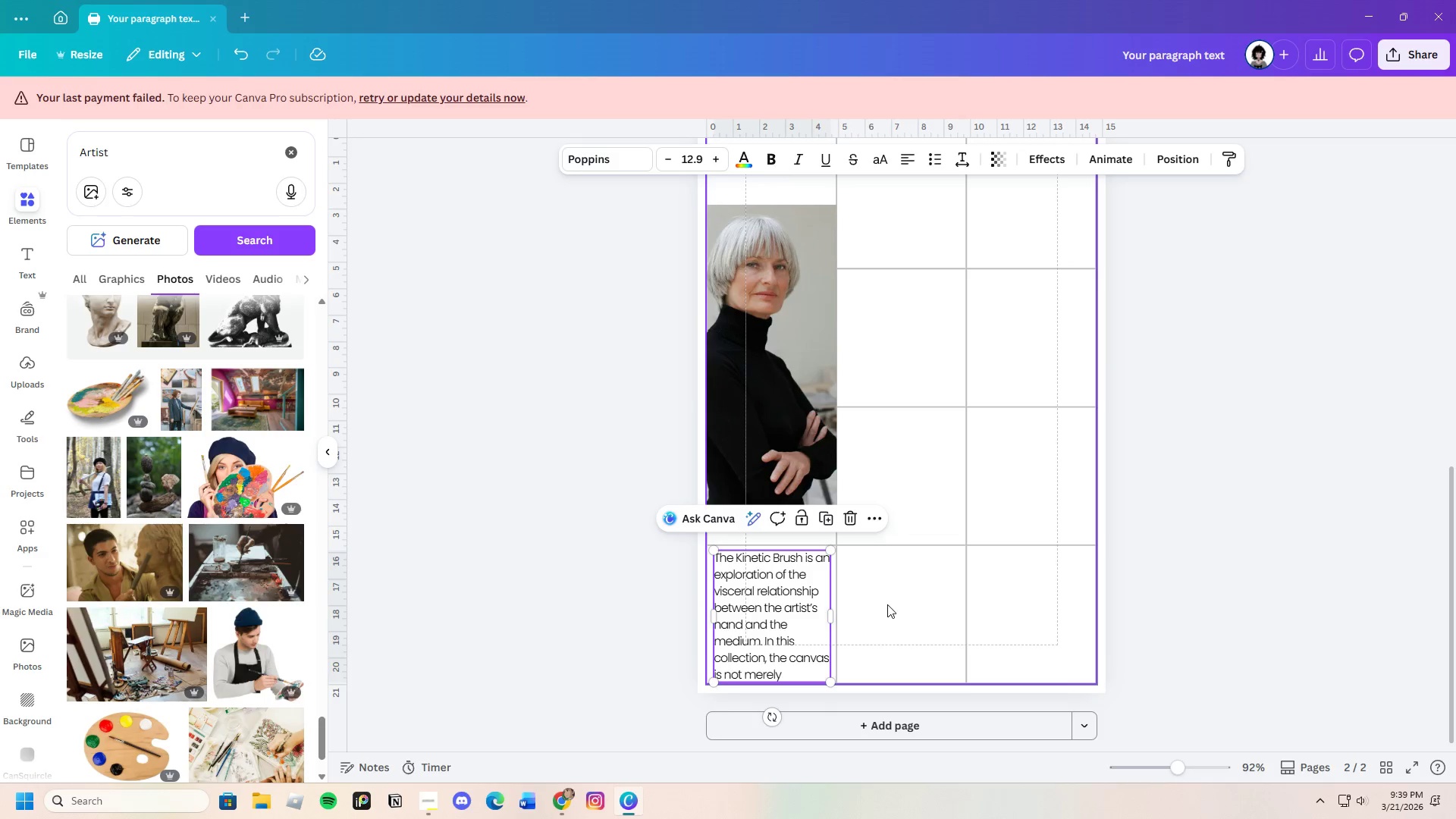 
left_click([887, 604])
 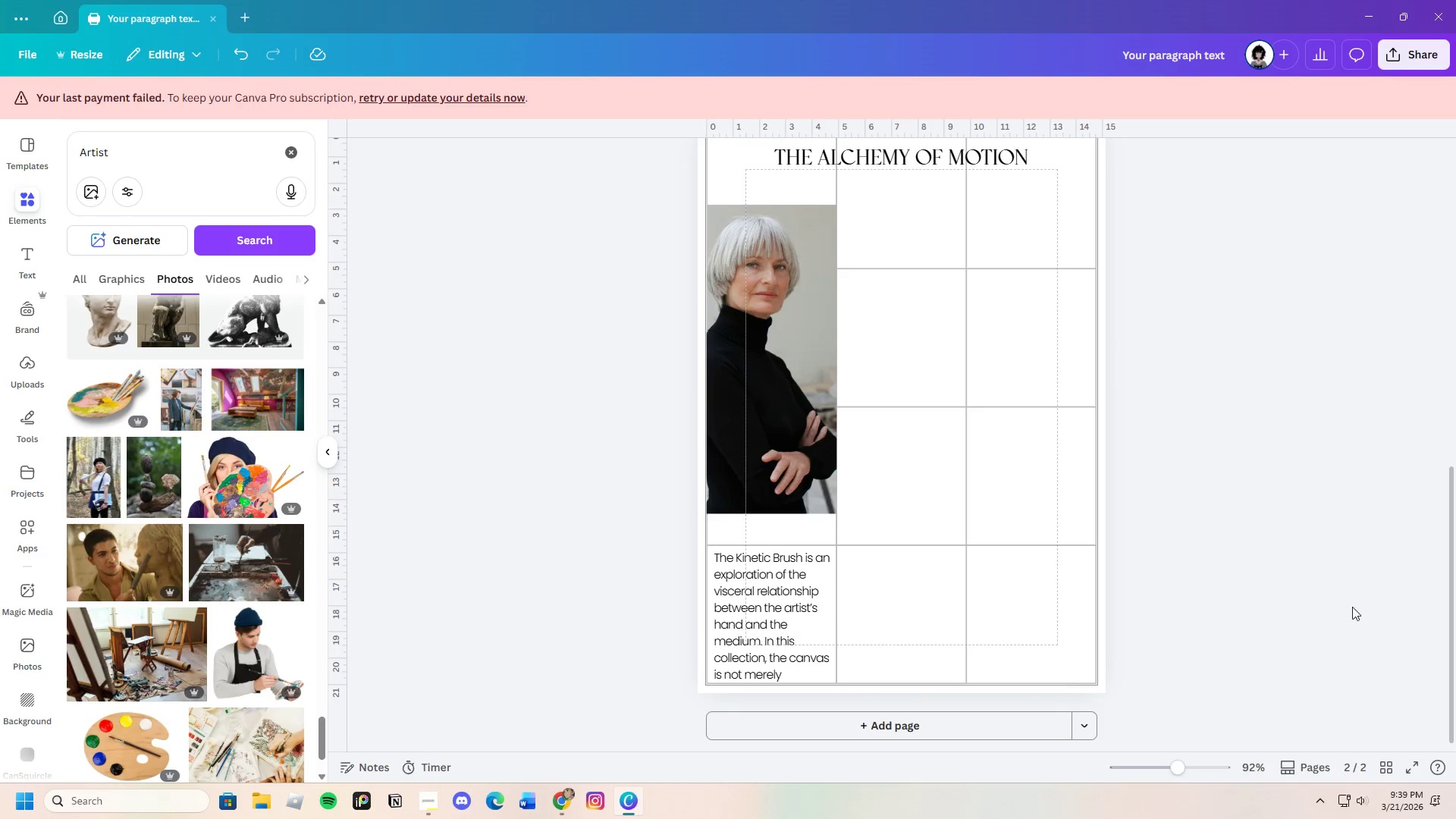 
left_click([756, 617])
 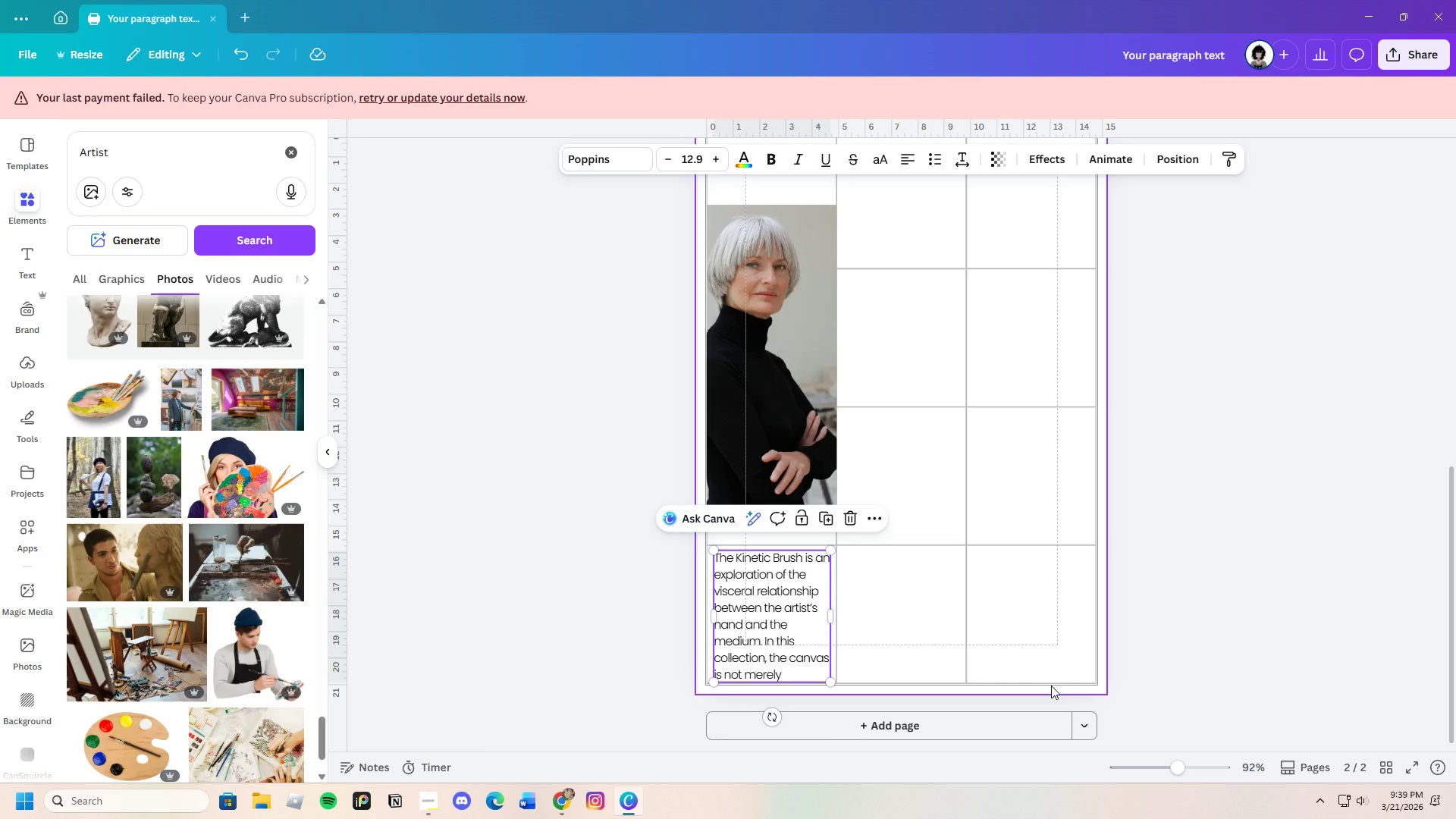 
wait(6.91)
 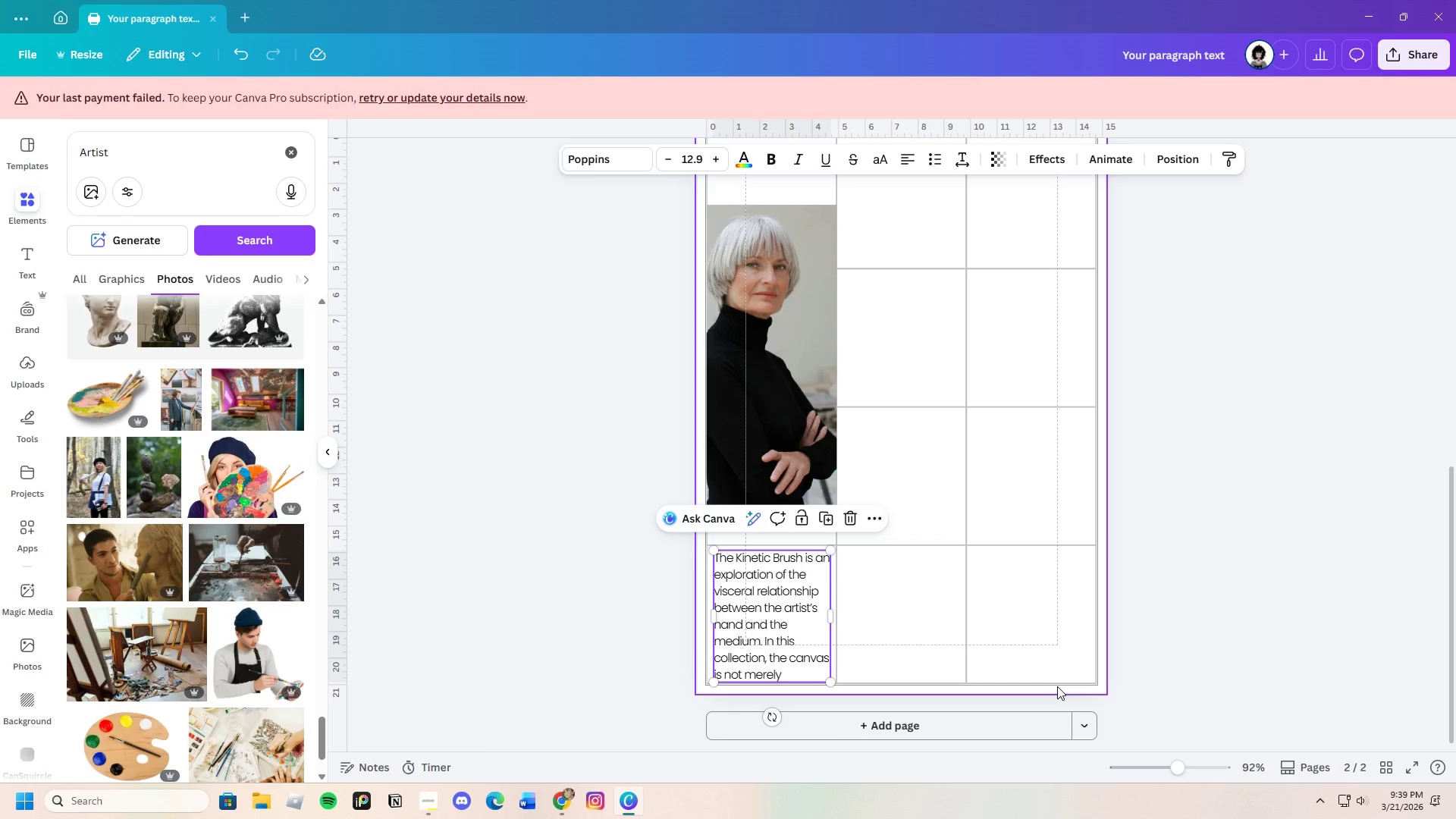 
left_click_drag(start_coordinate=[1179, 769], to_coordinate=[1188, 770])
 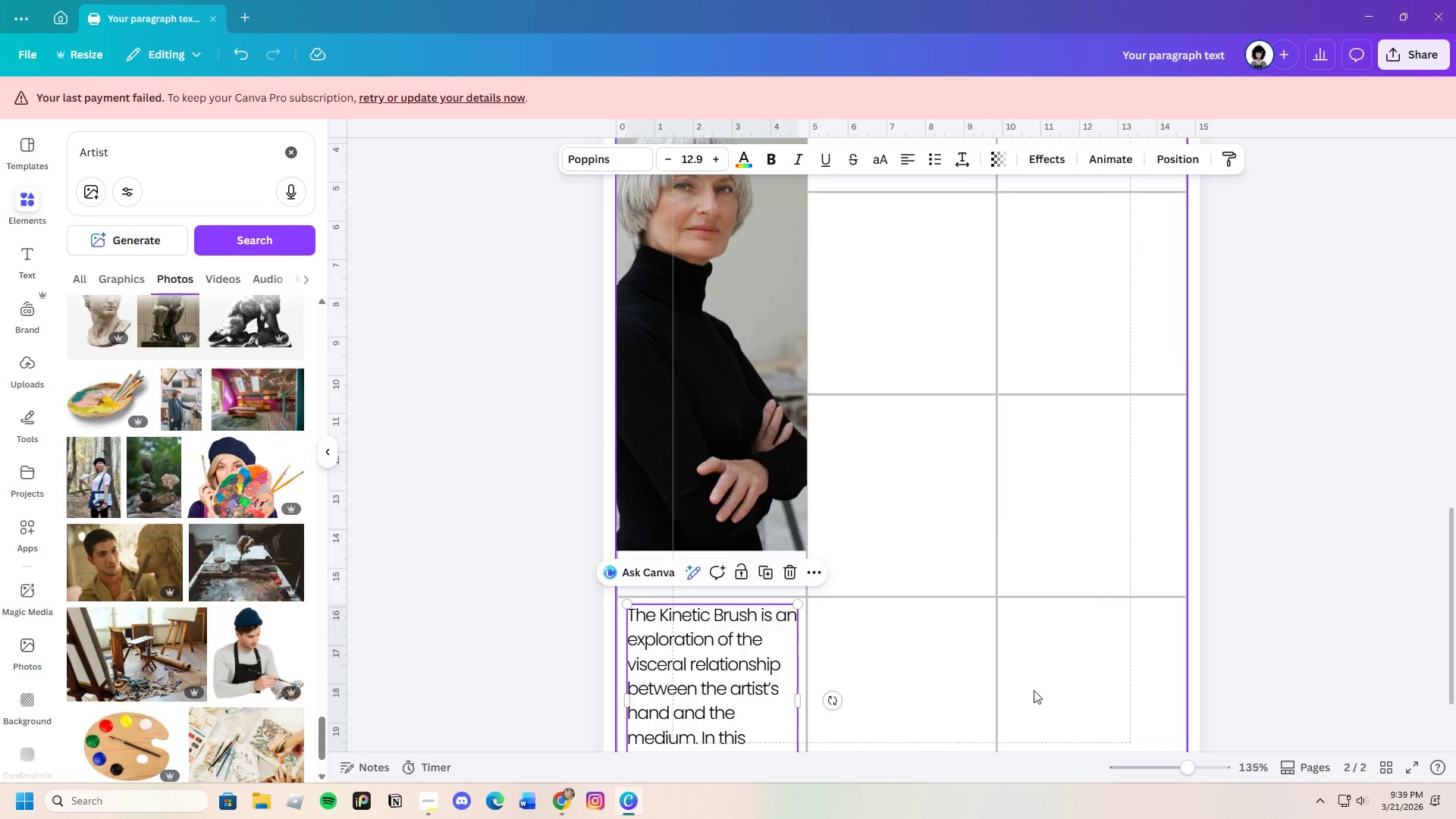 
scroll: coordinate [1019, 664], scroll_direction: down, amount: 2.0
 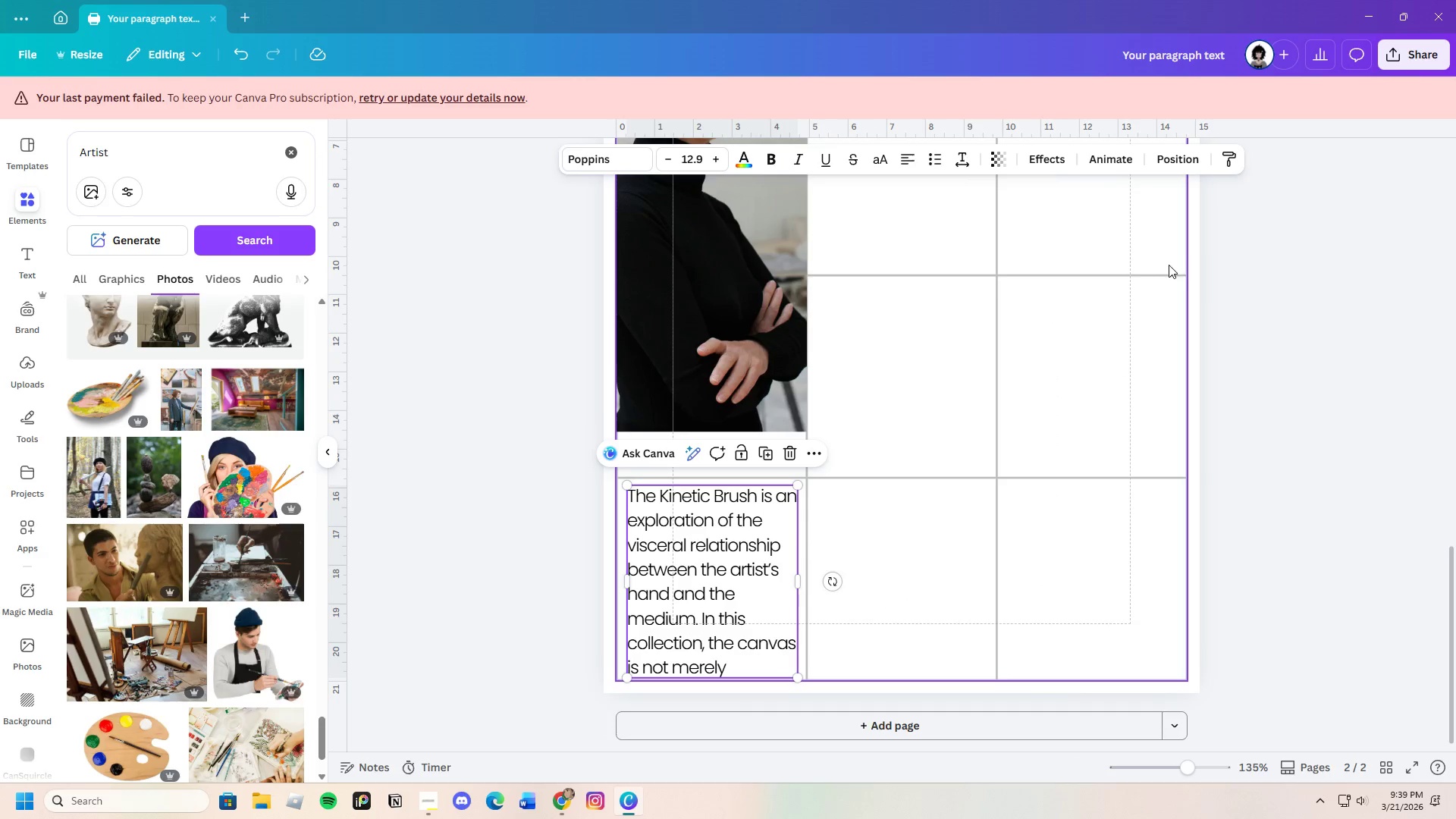 
left_click([966, 158])
 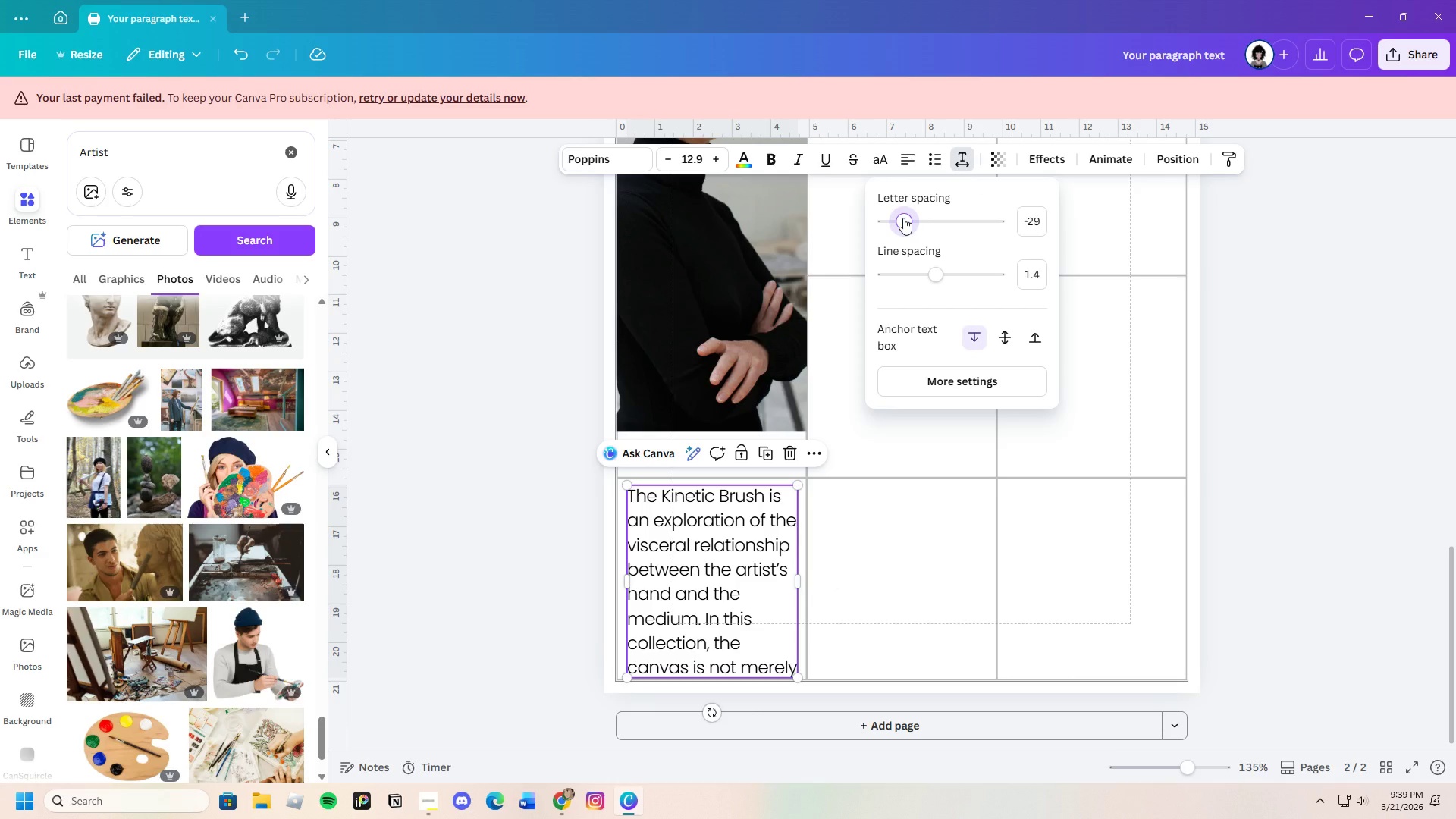 
wait(7.86)
 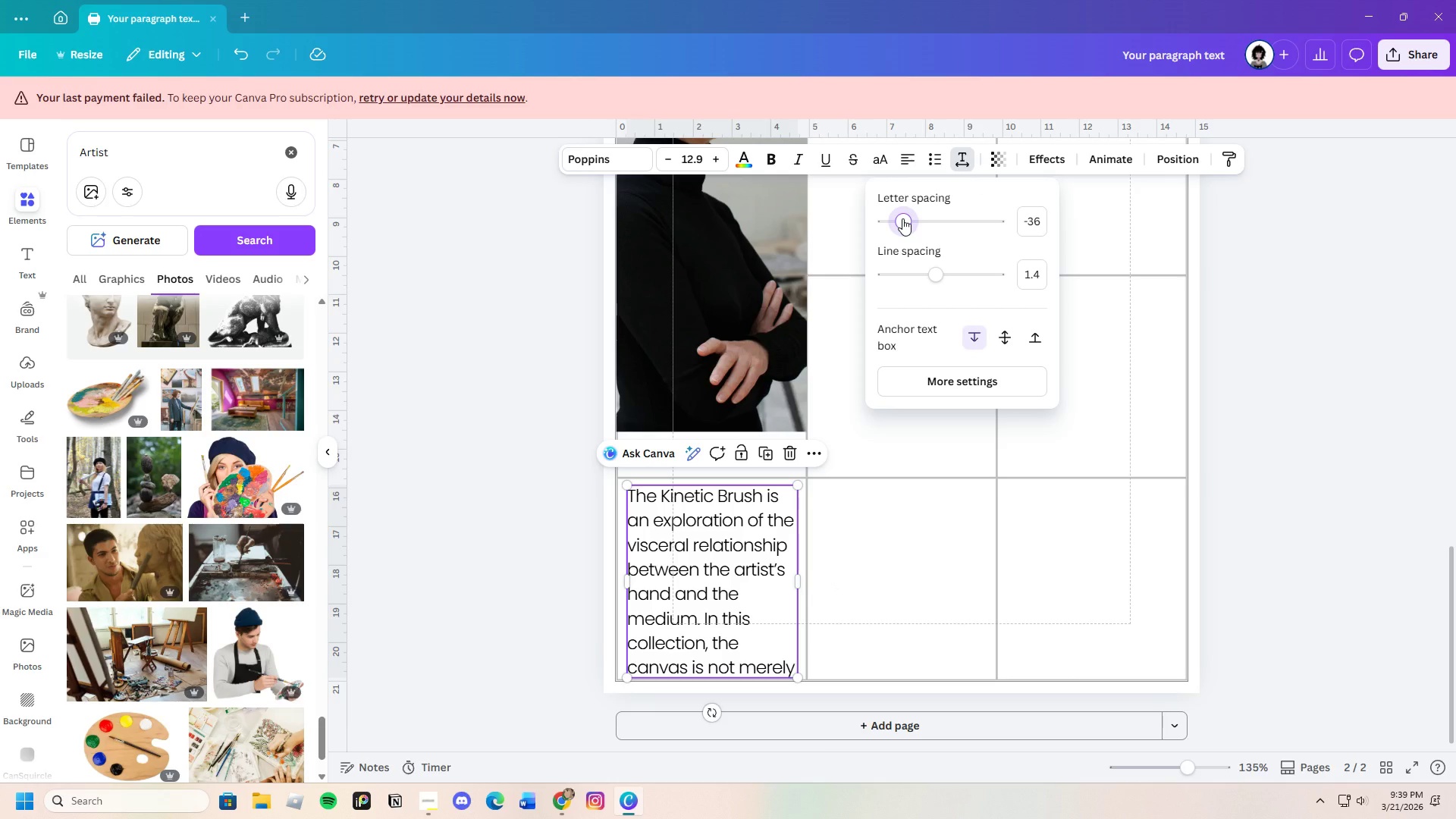 
left_click([841, 617])
 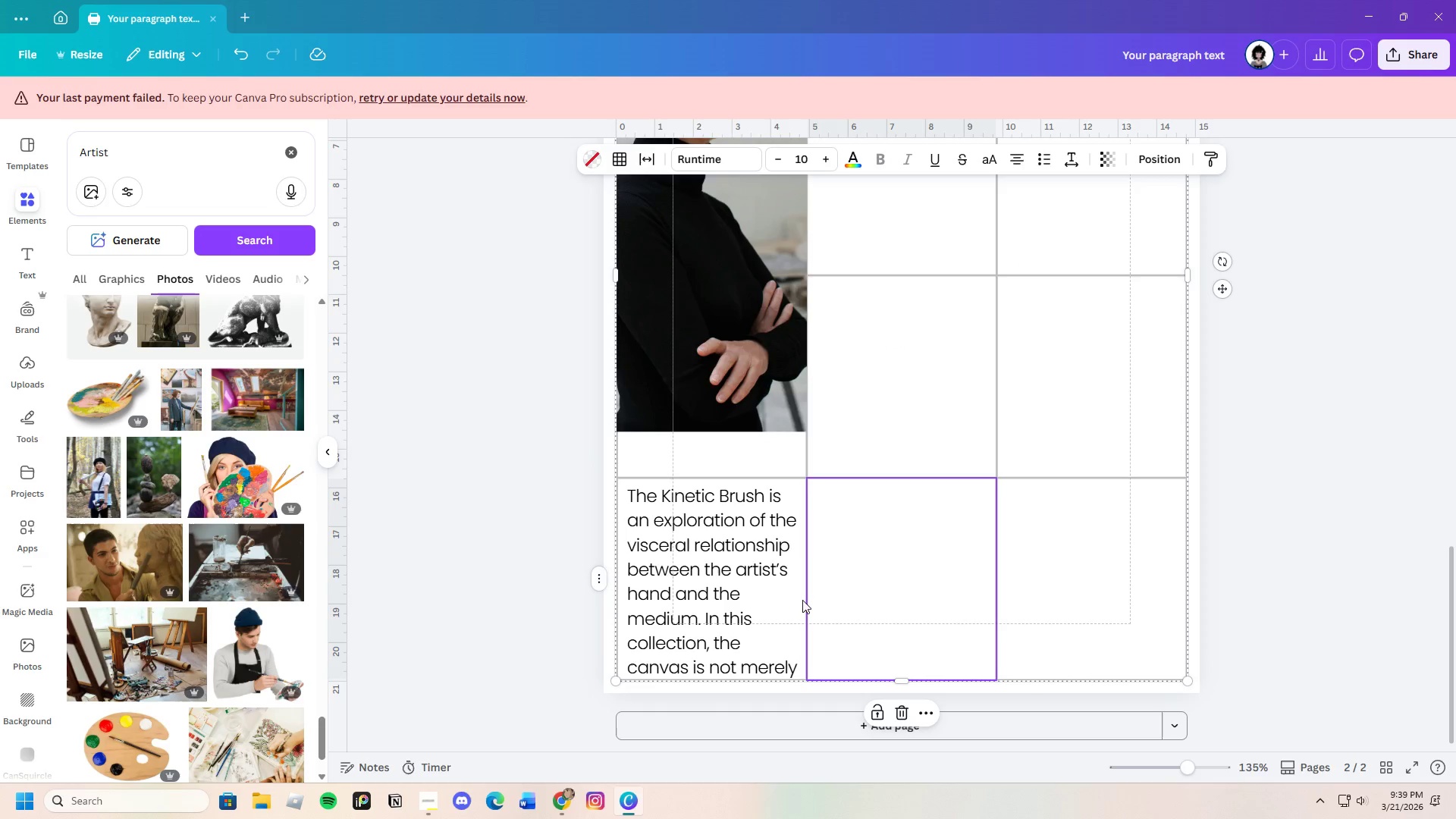 
left_click_drag(start_coordinate=[724, 576], to_coordinate=[725, 572])
 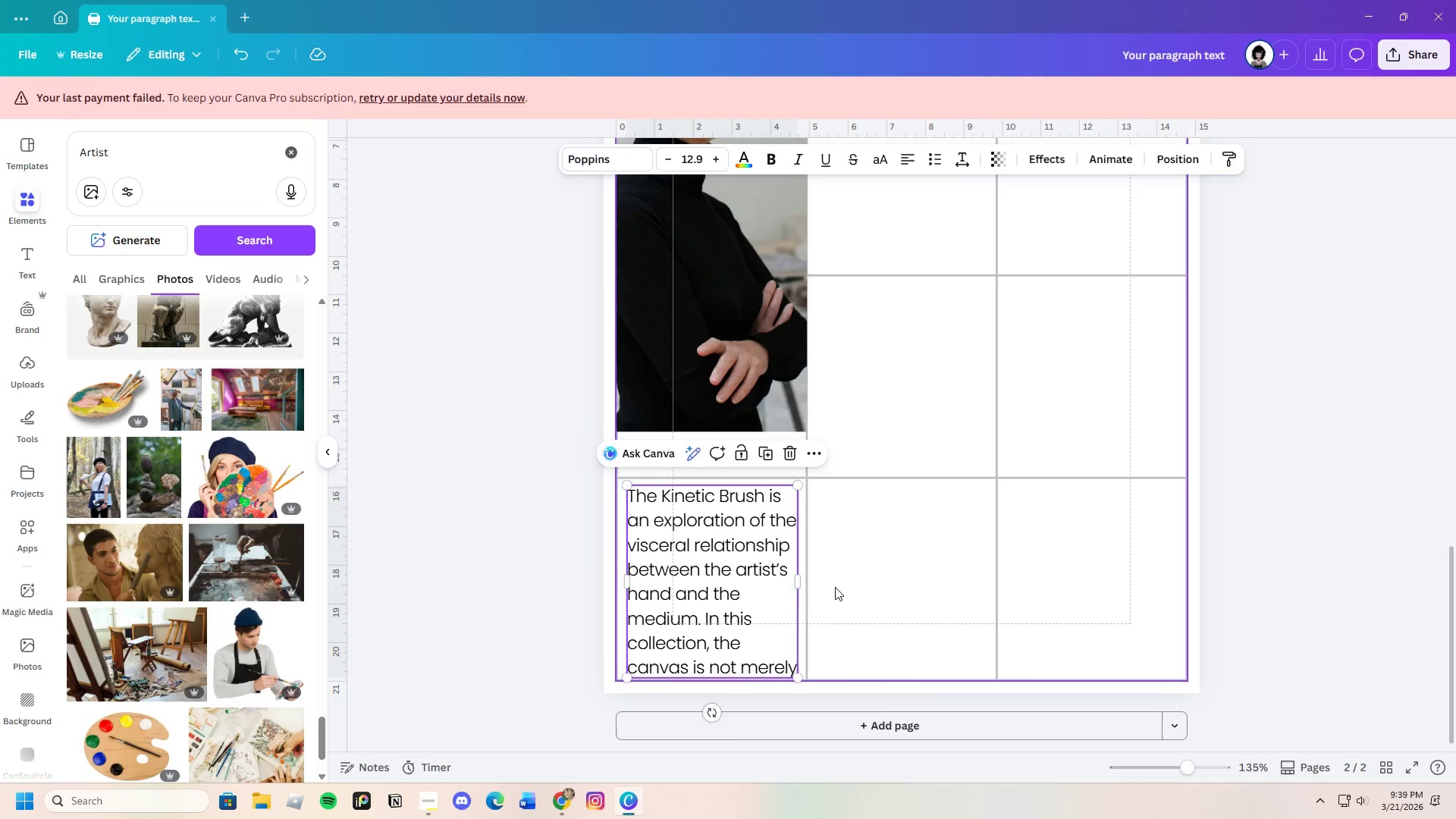 
left_click([835, 587])
 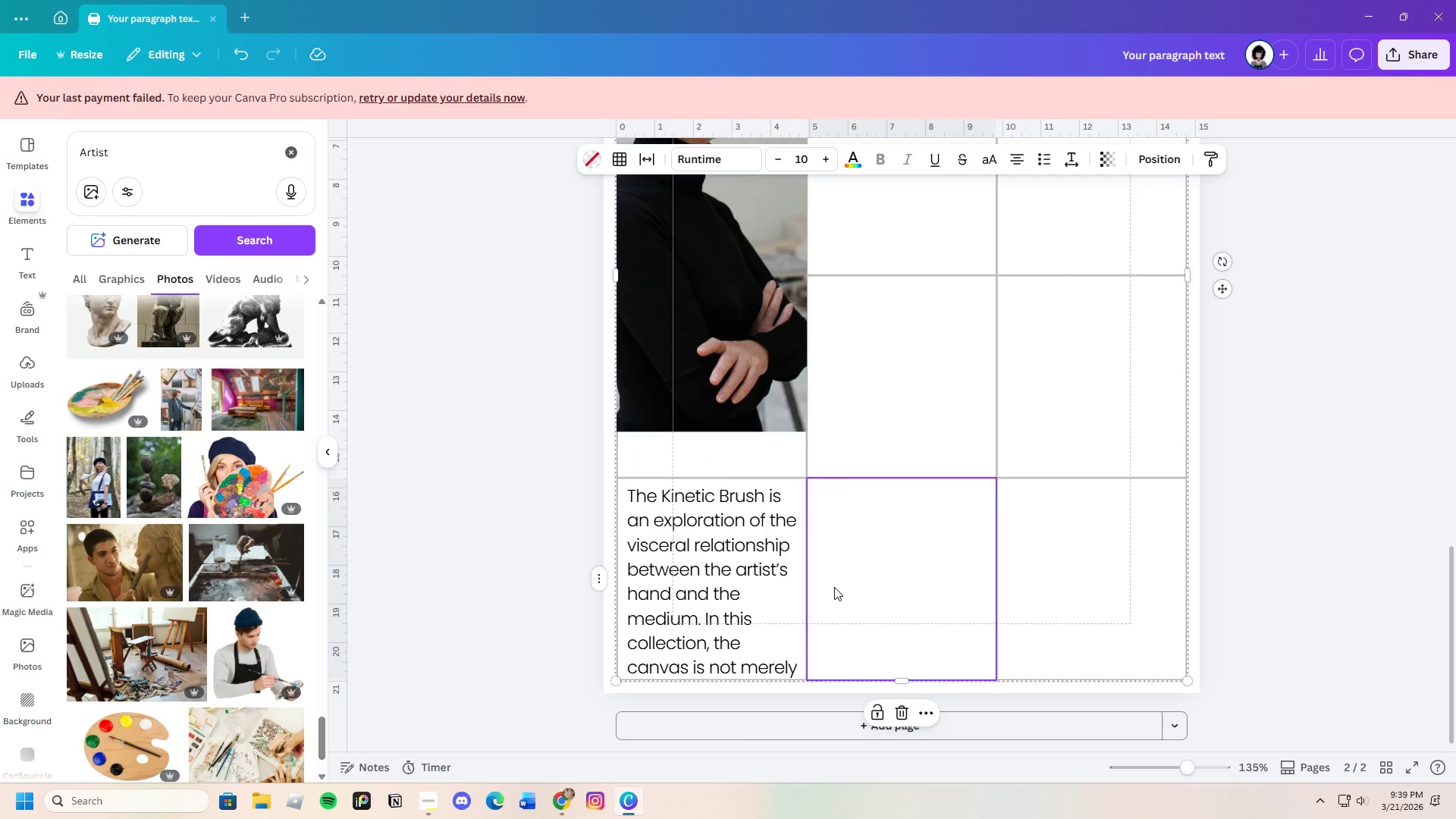 
left_click([742, 577])
 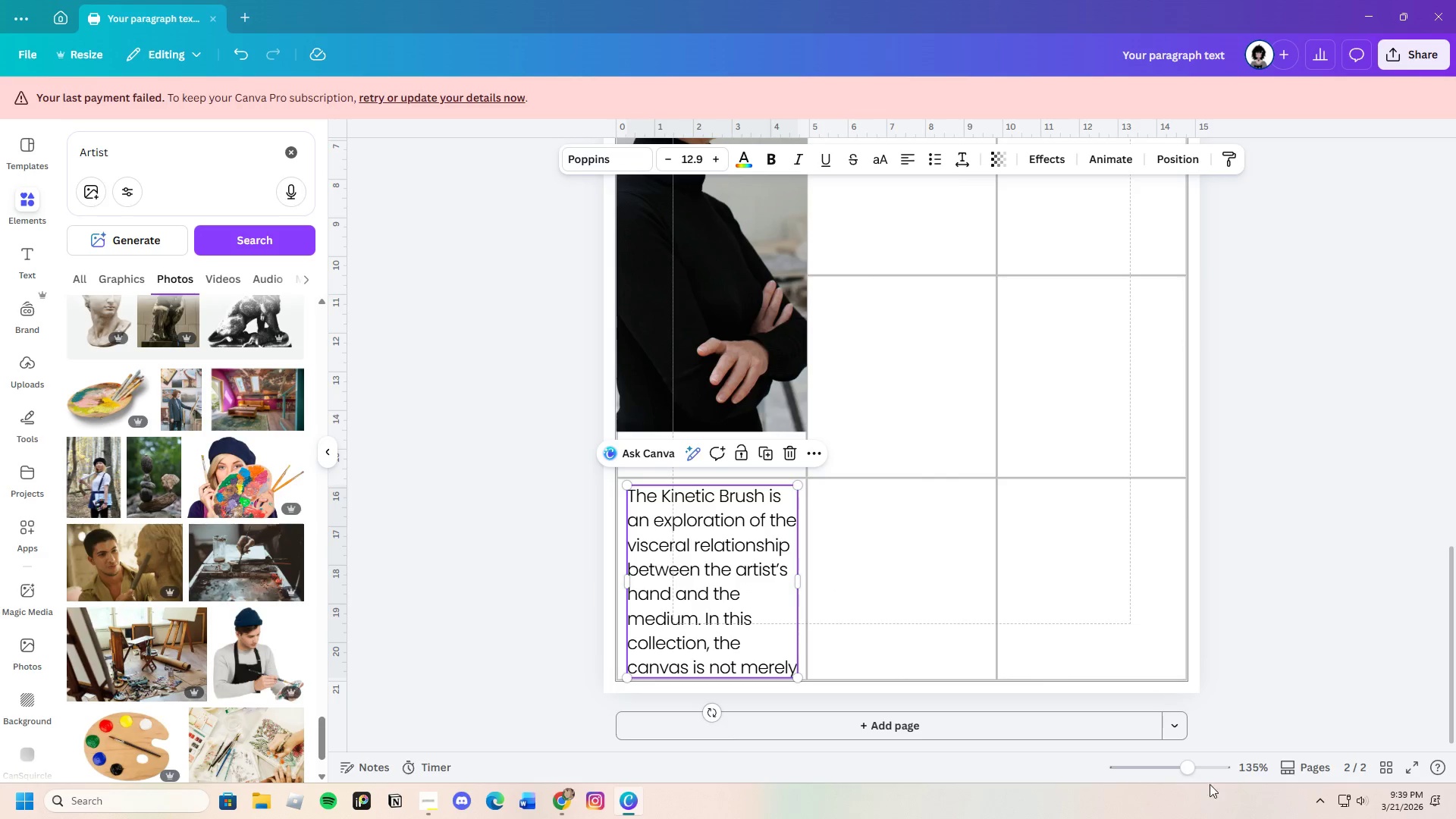 
left_click_drag(start_coordinate=[1195, 769], to_coordinate=[1184, 770])
 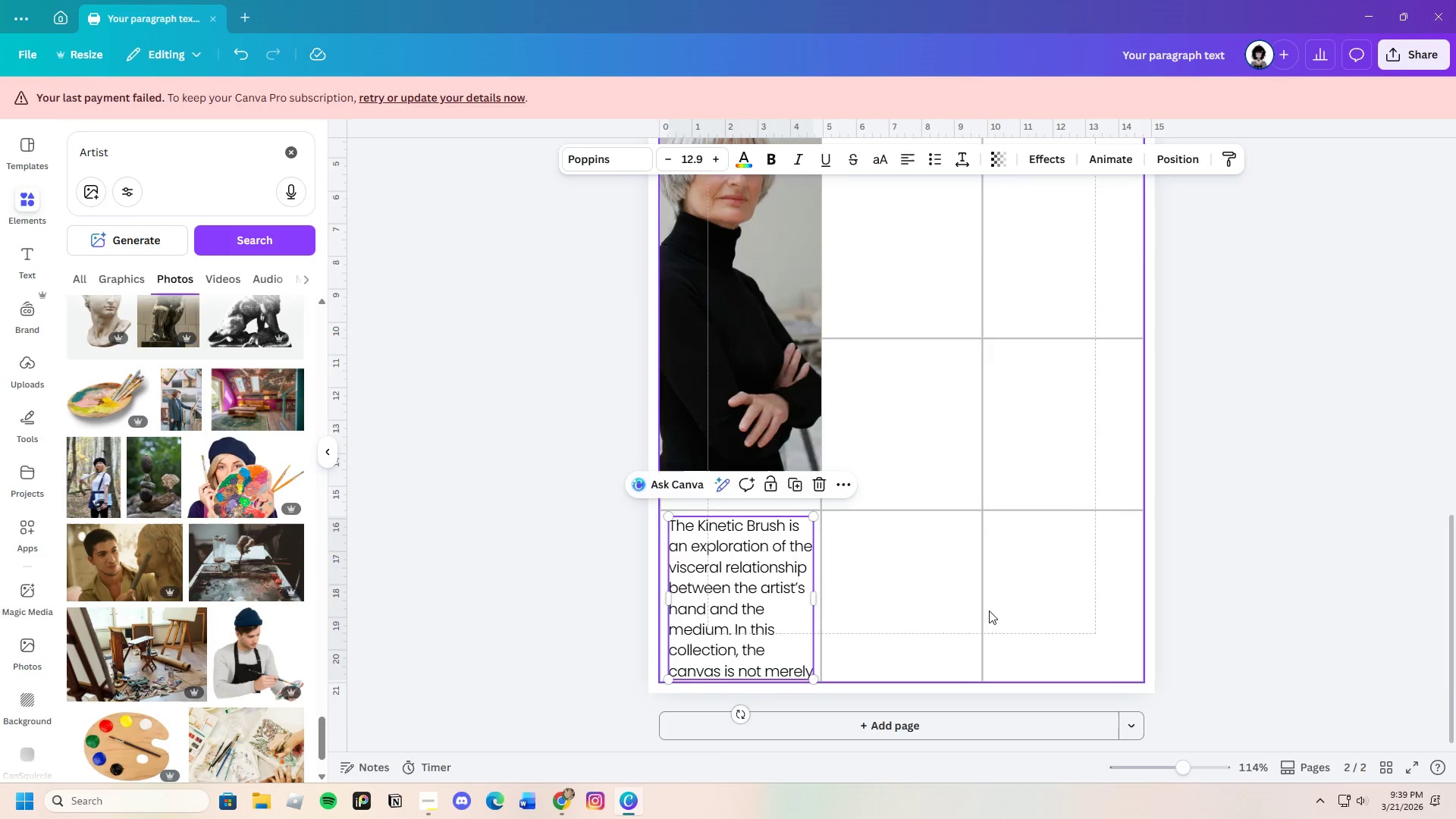 
left_click([1294, 563])
 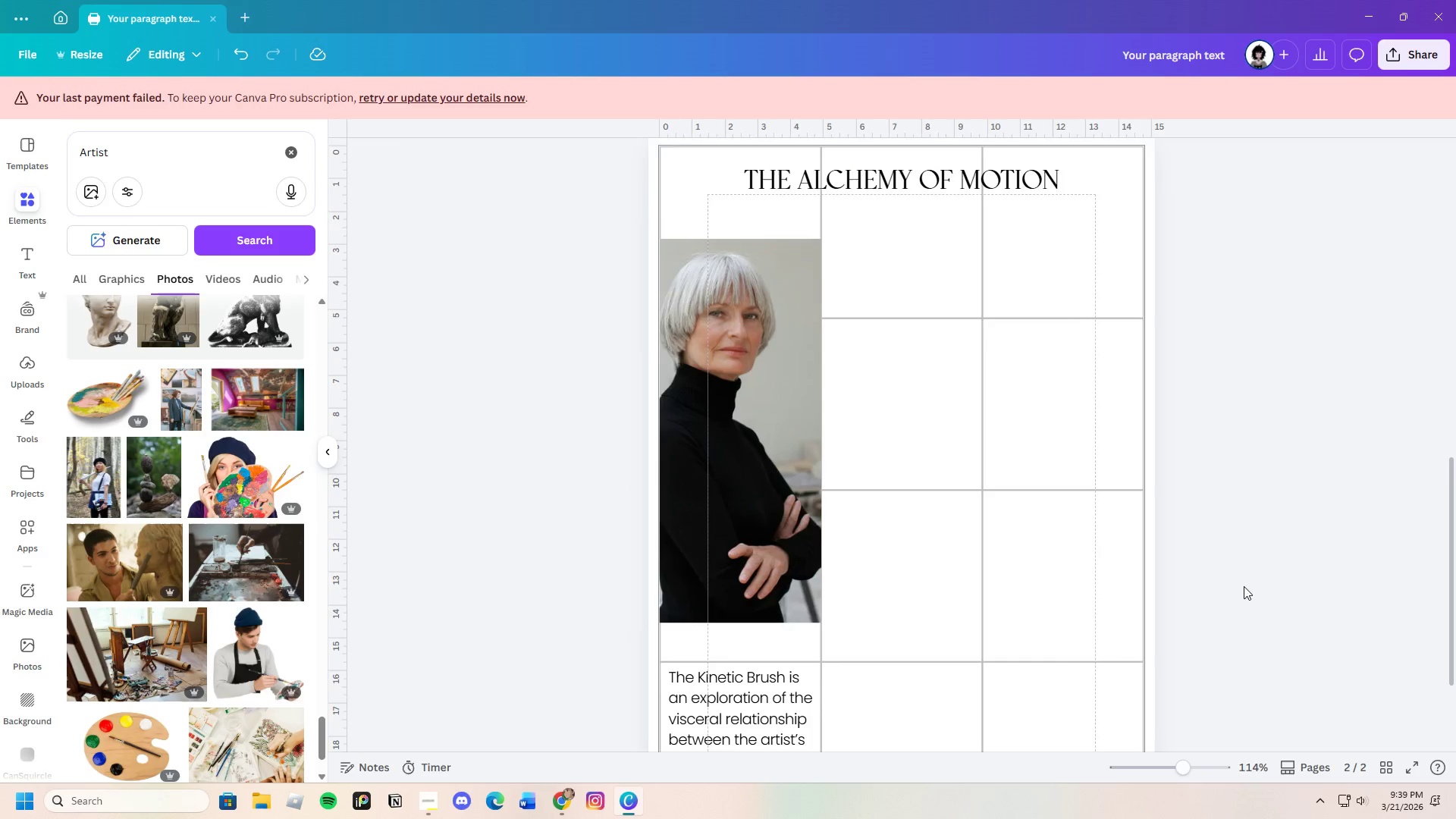 
scroll: coordinate [989, 610], scroll_direction: up, amount: 1.0
 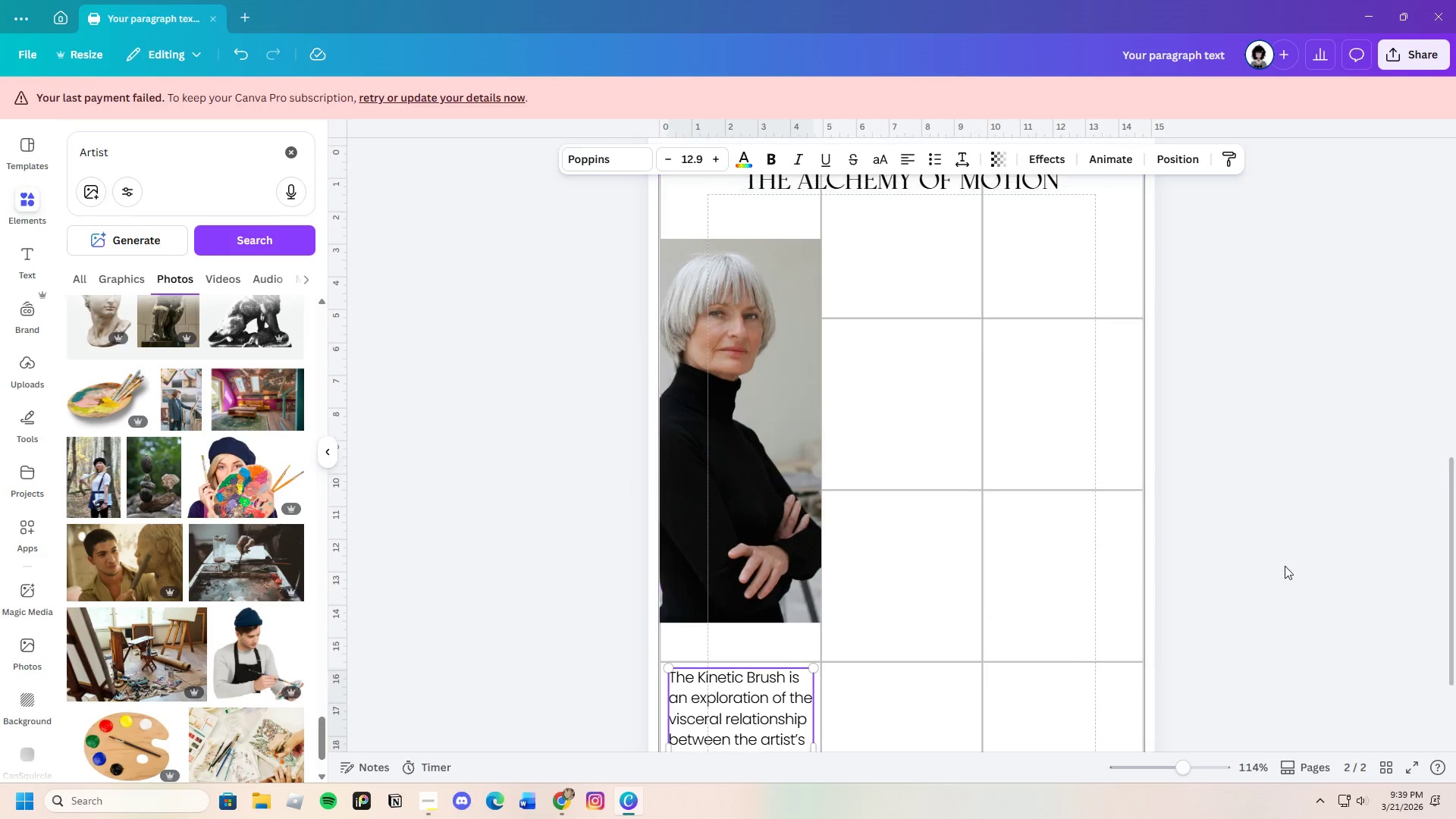 
scroll: coordinate [1238, 589], scroll_direction: down, amount: 3.0
 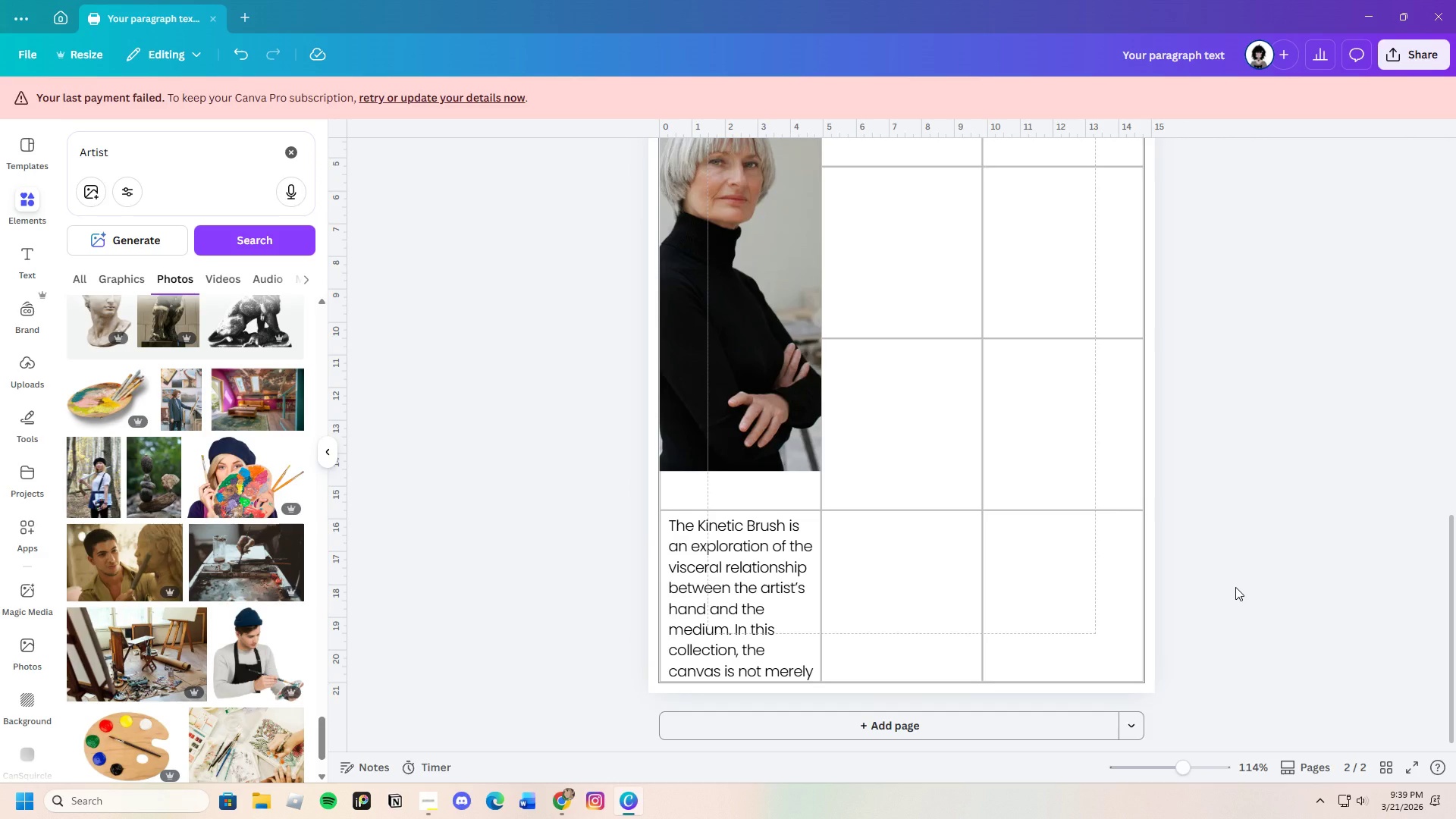 
scroll: coordinate [1235, 587], scroll_direction: up, amount: 3.0
 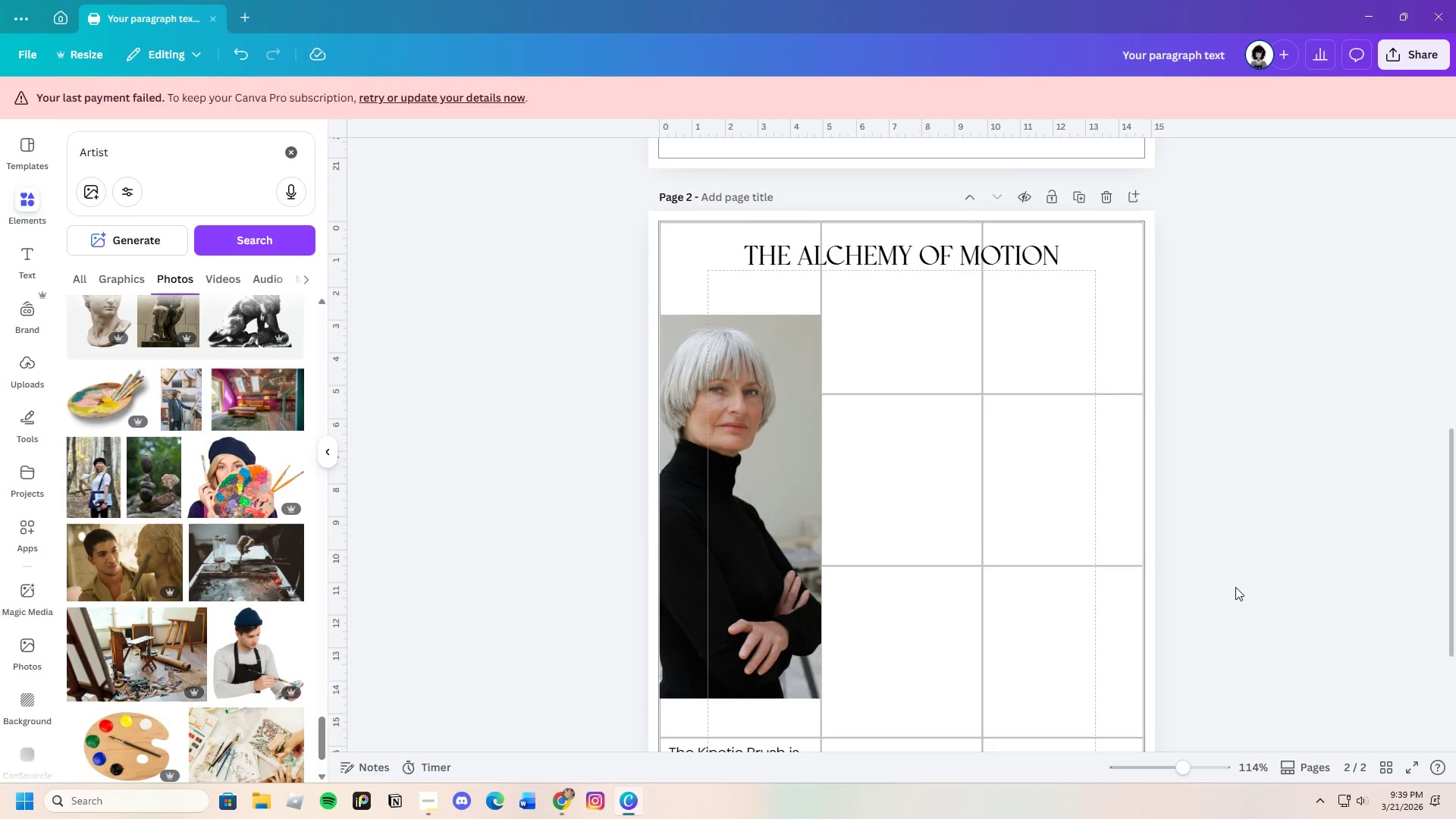 
scroll: coordinate [1235, 587], scroll_direction: down, amount: 3.0
 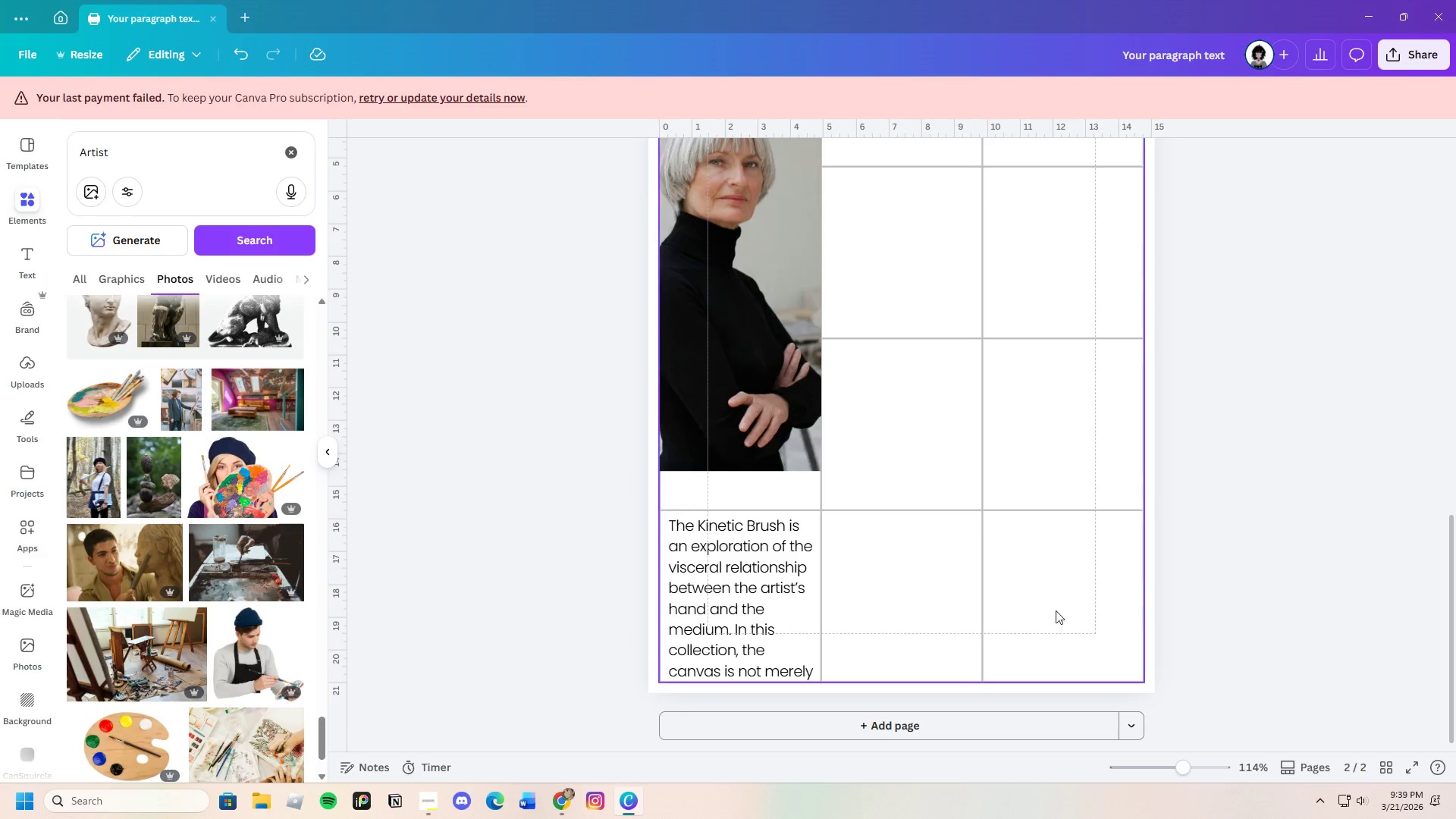 
left_click([763, 607])
 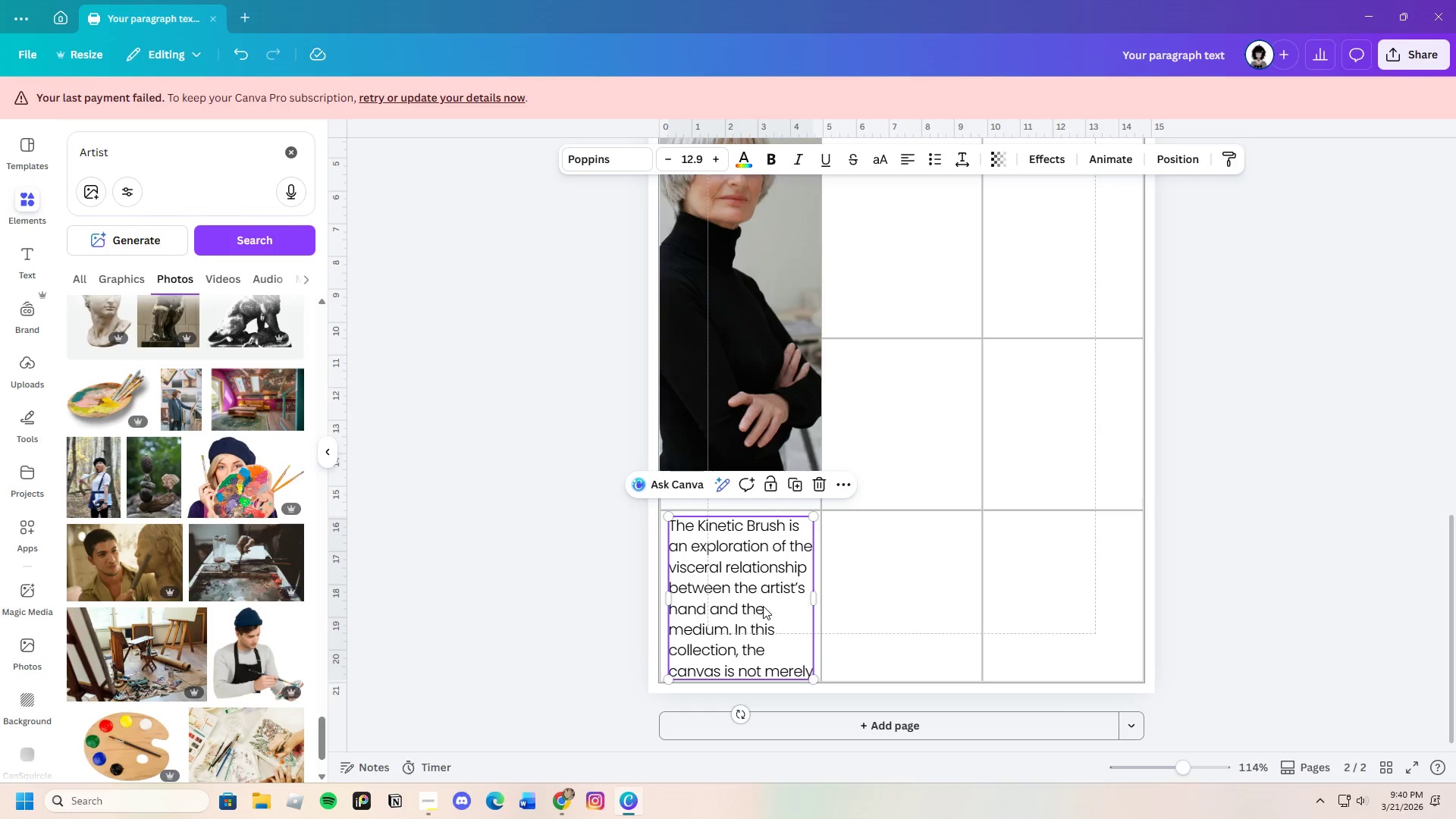 
key(Control+C)
 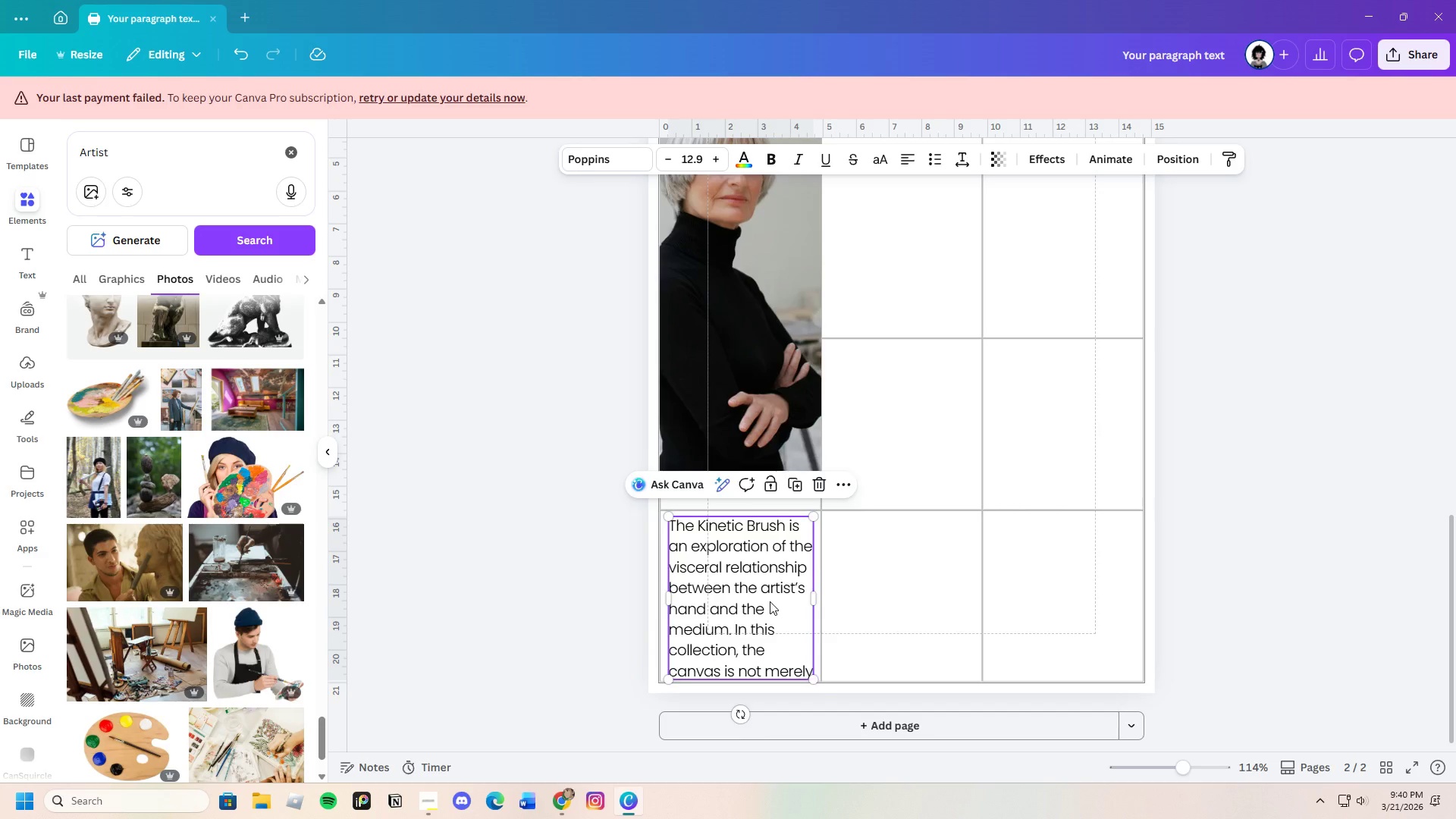 
key(Control+V)
 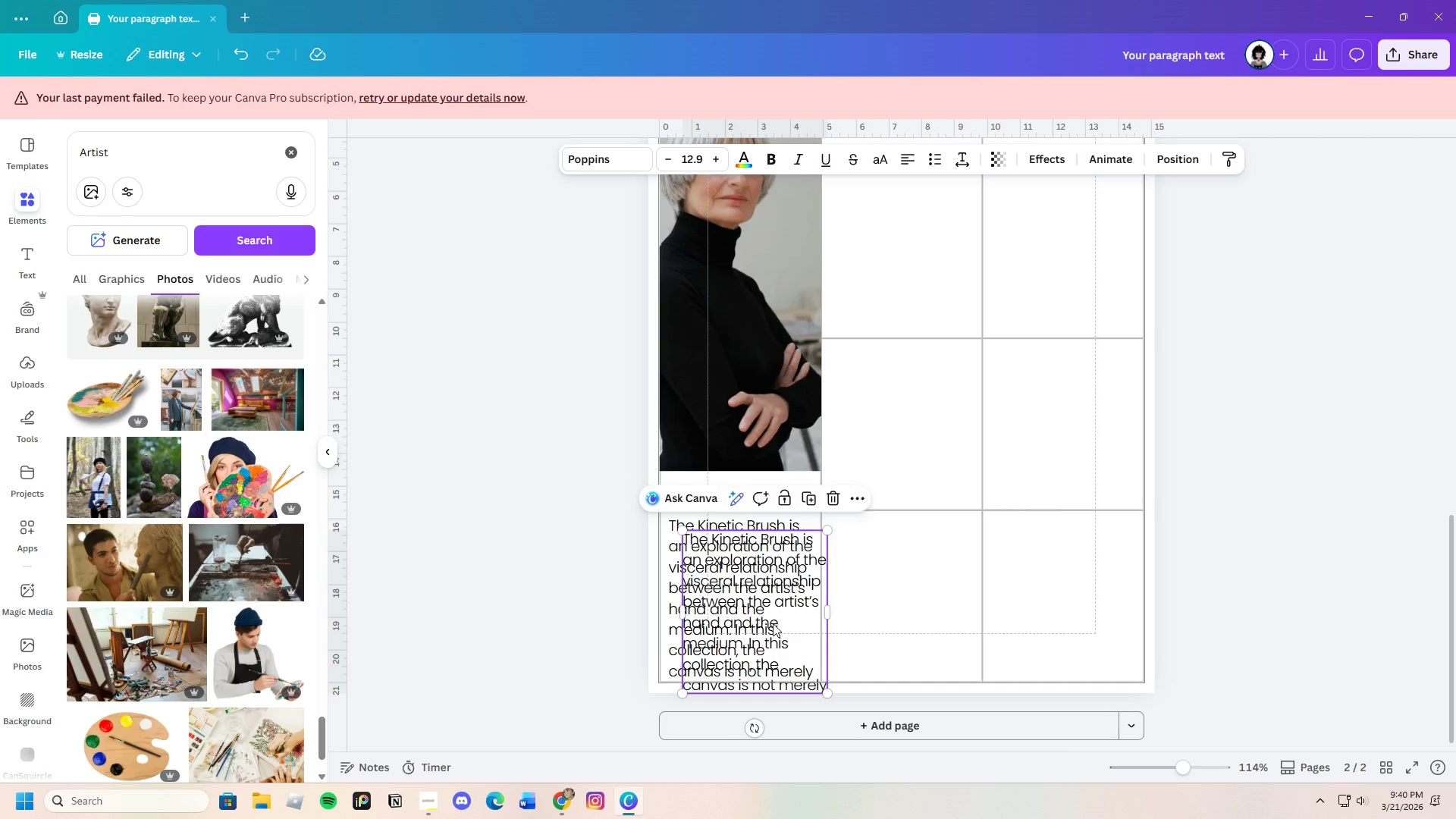 
left_click_drag(start_coordinate=[773, 623], to_coordinate=[941, 422])
 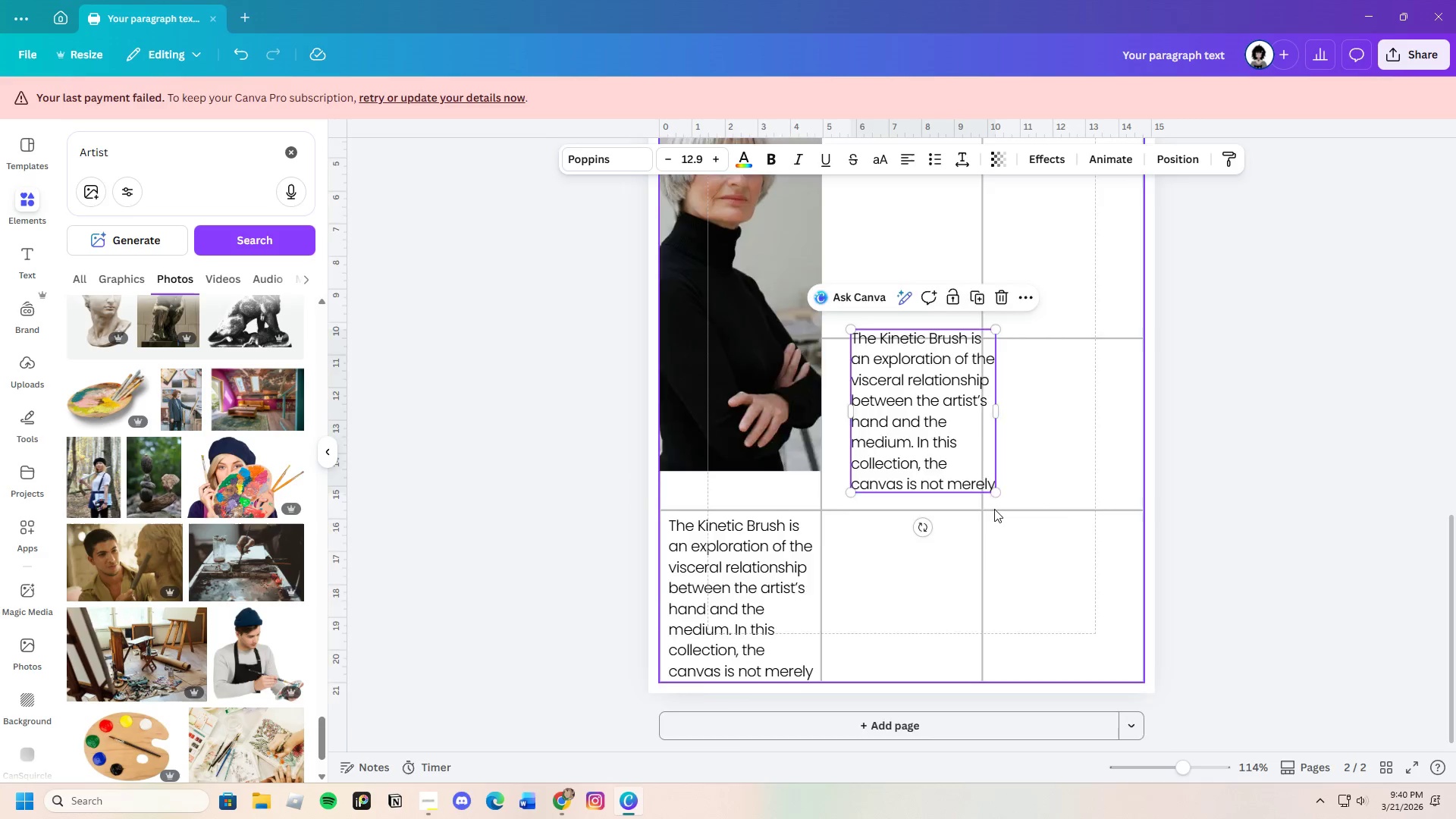 
scroll: coordinate [994, 509], scroll_direction: up, amount: 3.0
 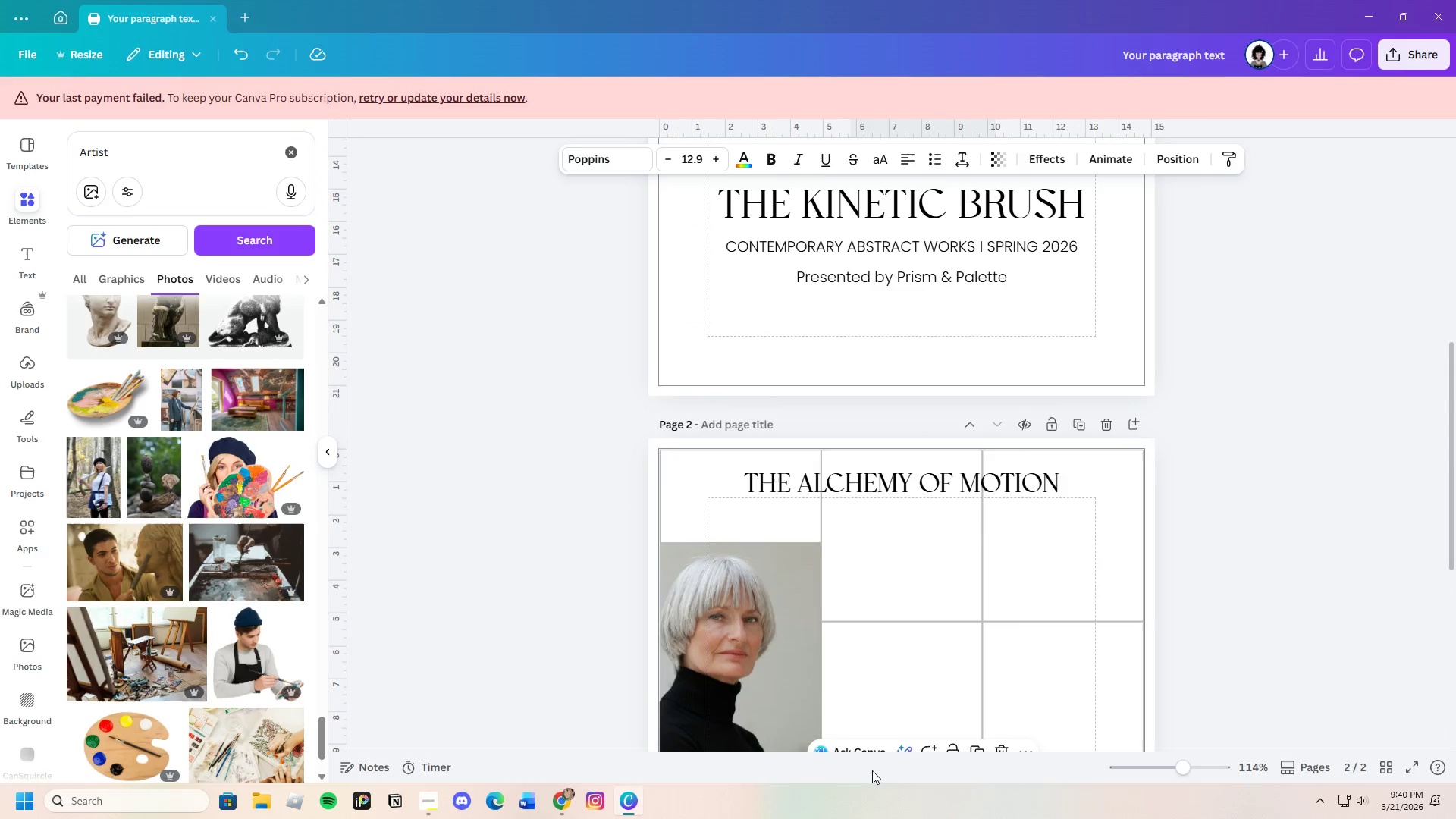 
scroll: coordinate [922, 586], scroll_direction: down, amount: 2.0
 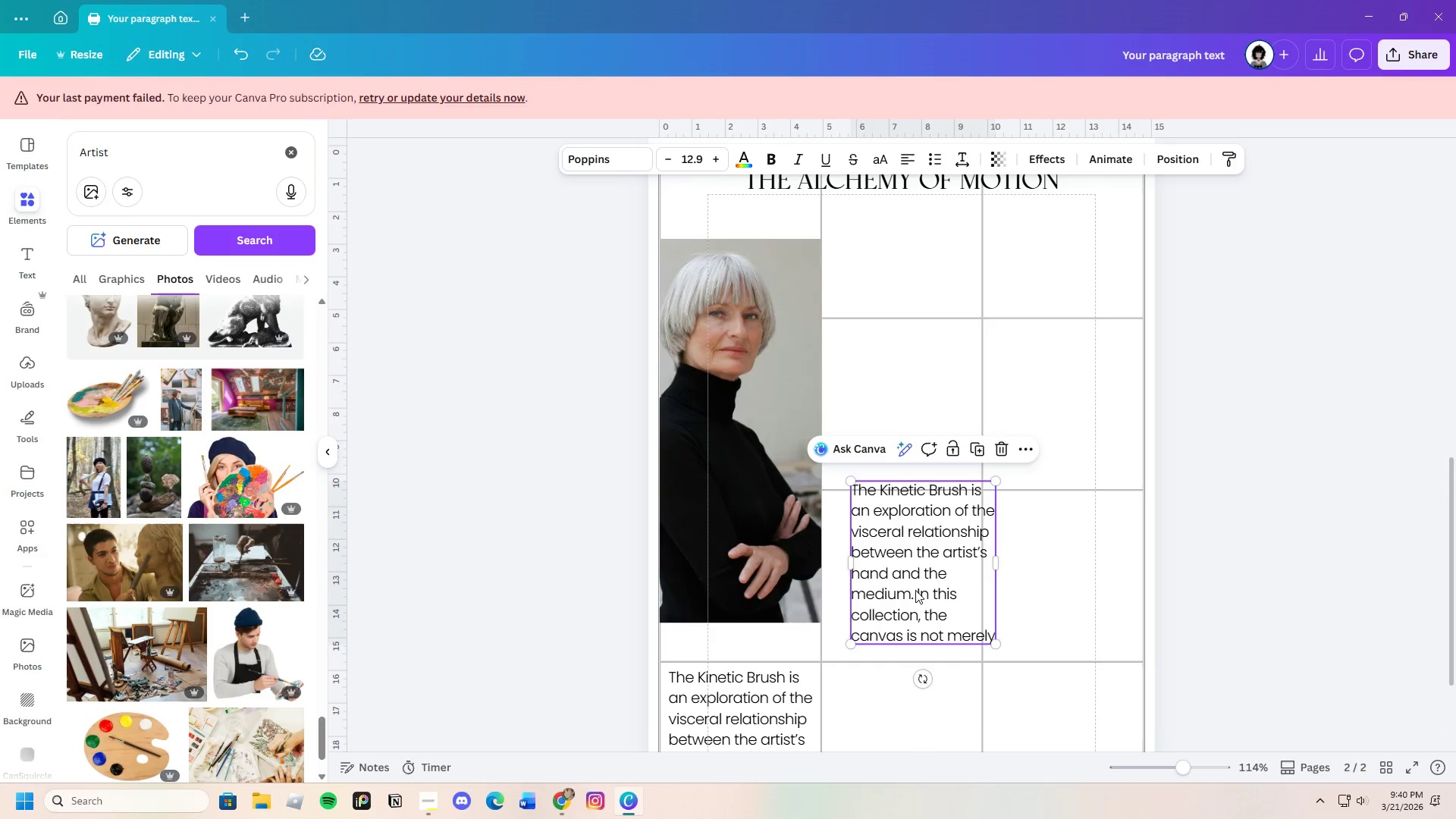 
left_click_drag(start_coordinate=[916, 586], to_coordinate=[899, 344])
 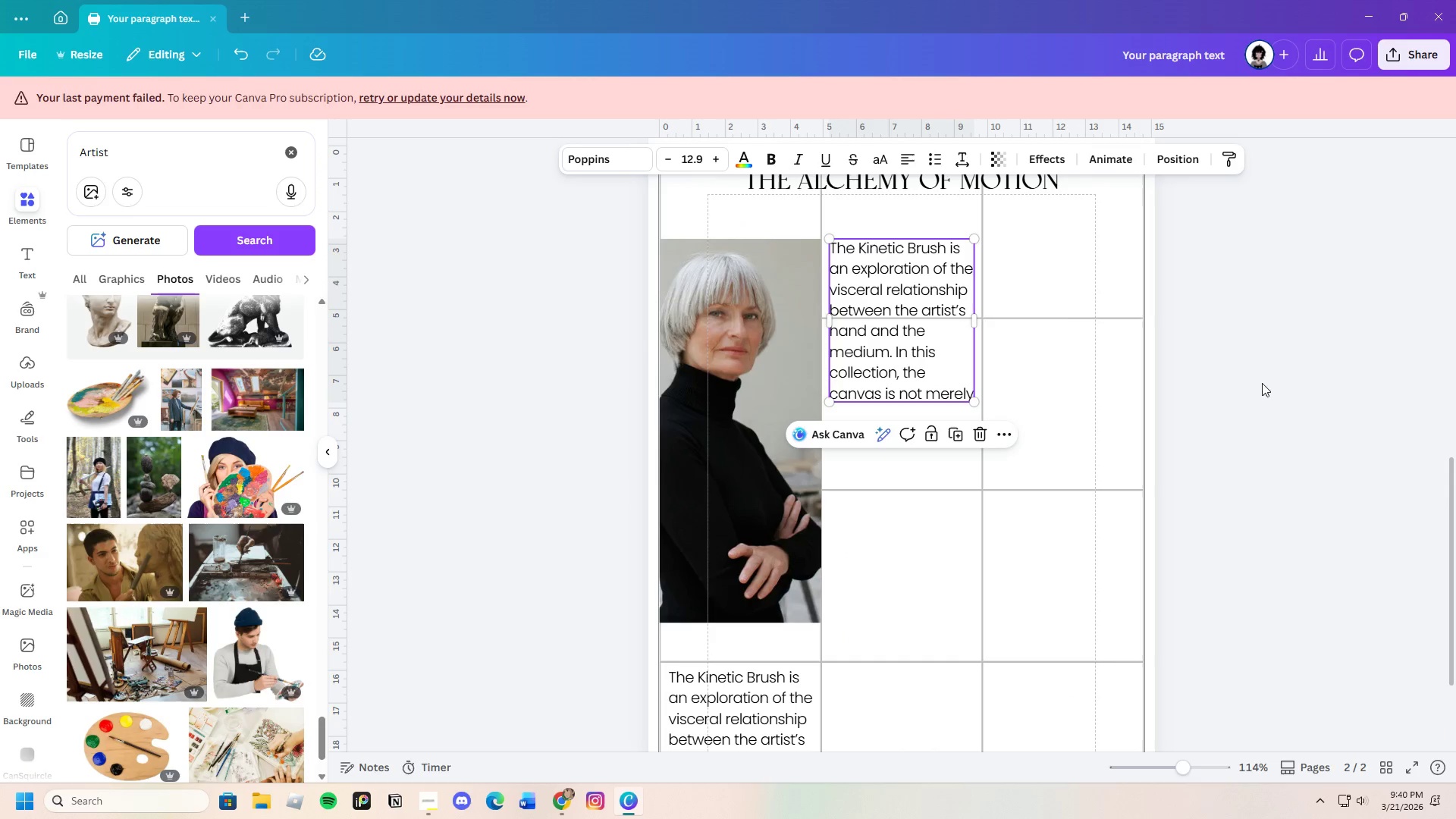 
left_click([1279, 383])
 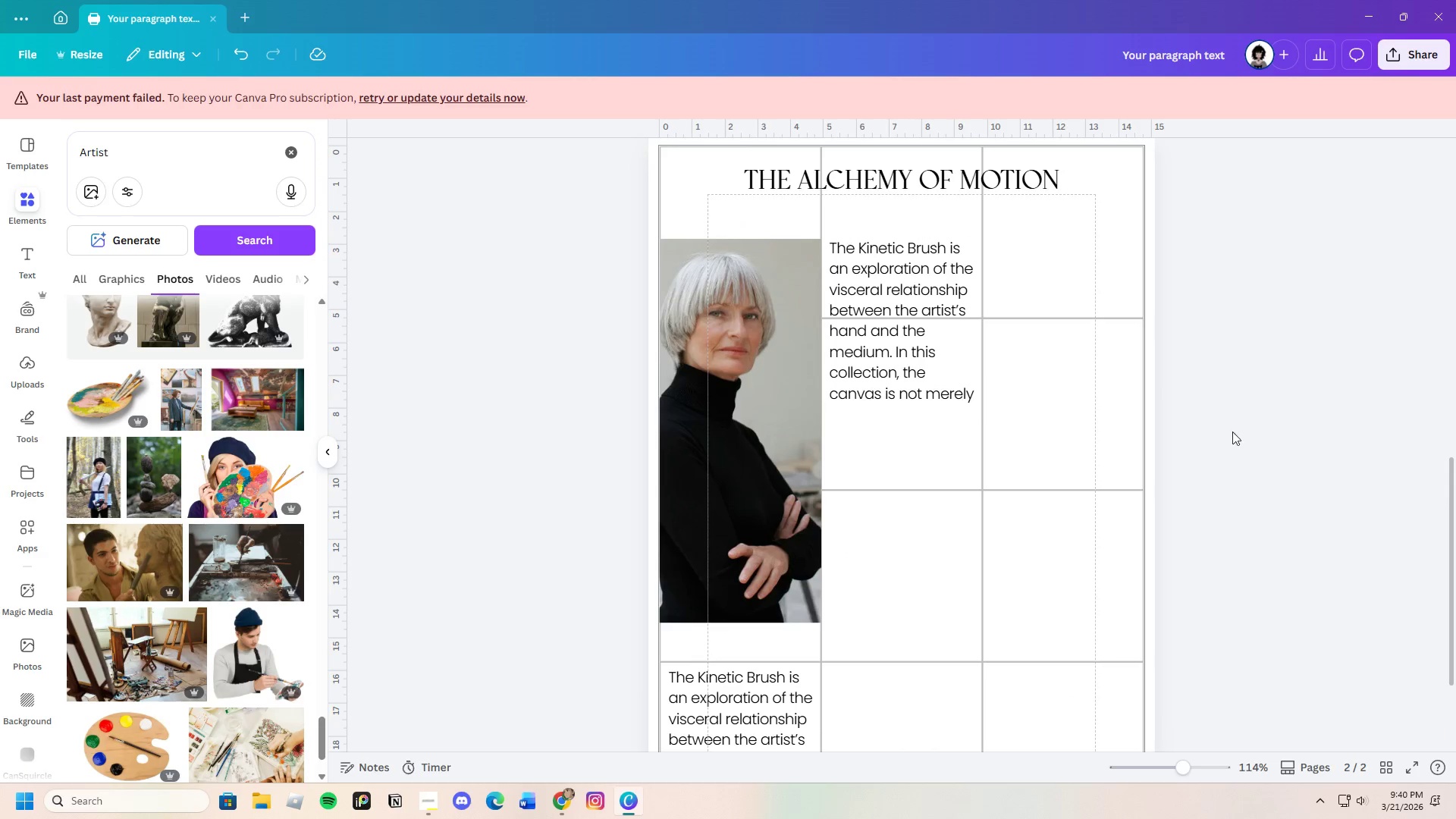 
scroll: coordinate [1071, 489], scroll_direction: down, amount: 3.0
 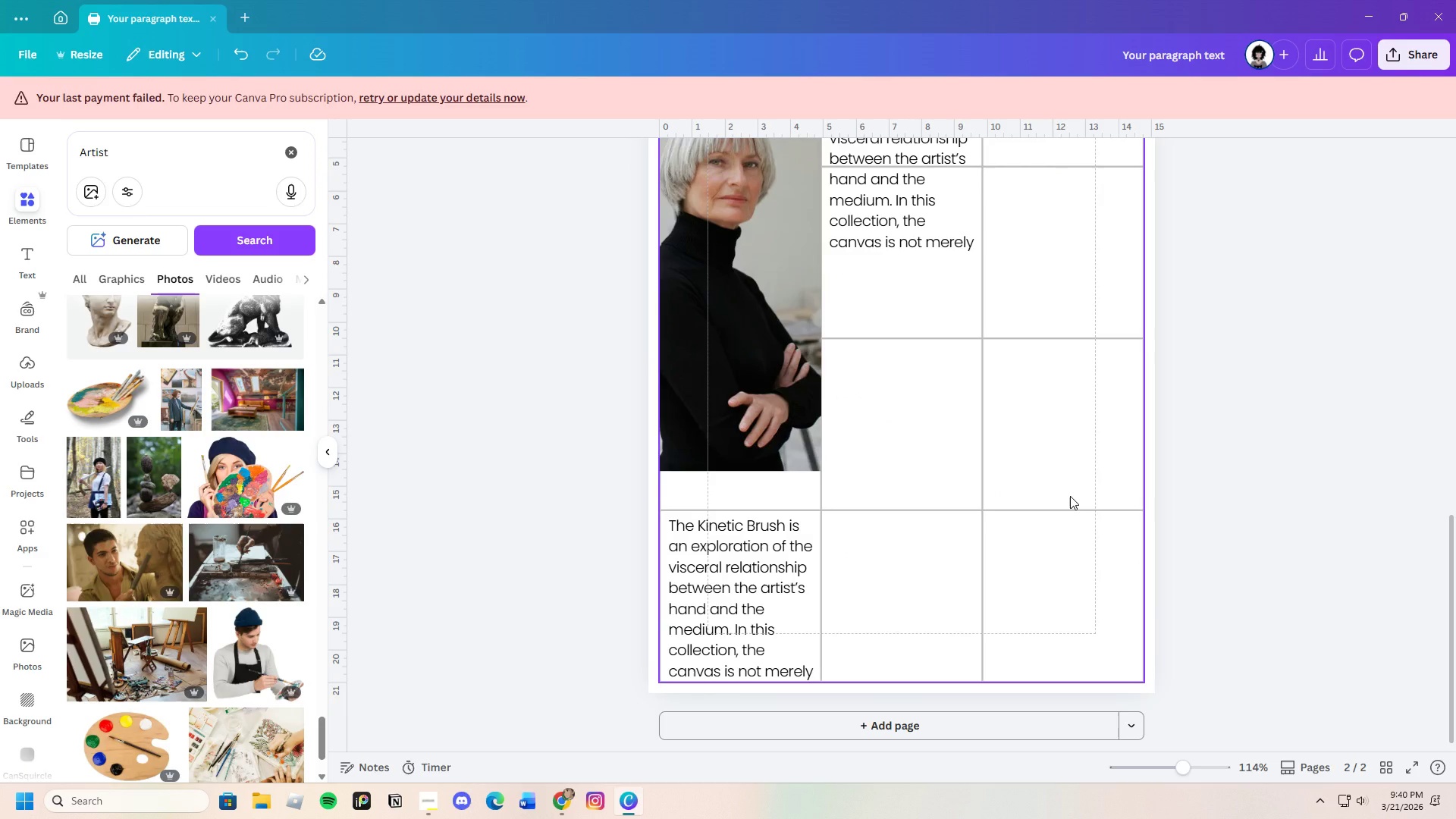 
scroll: coordinate [1070, 496], scroll_direction: up, amount: 2.0
 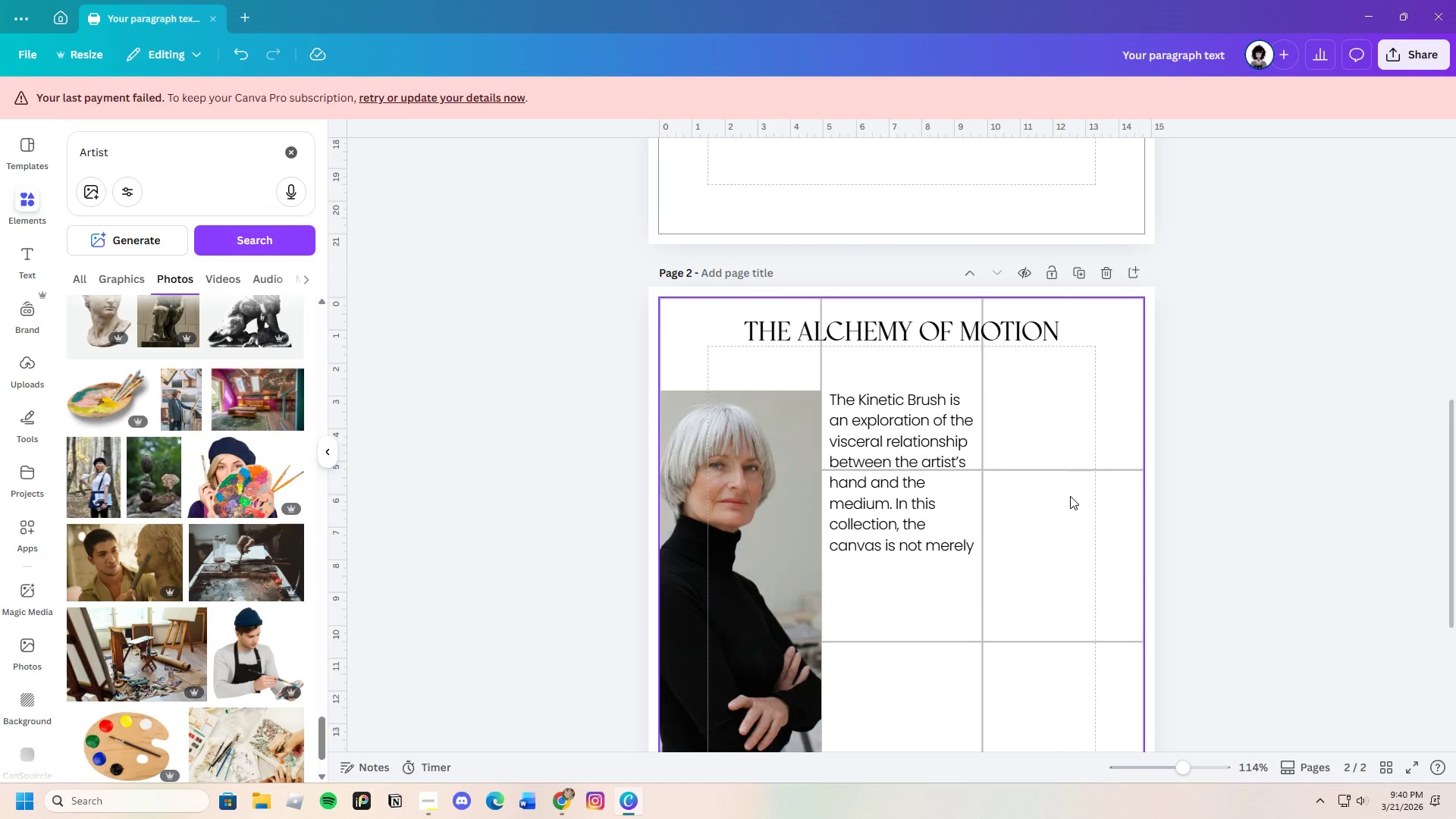 
scroll: coordinate [1070, 496], scroll_direction: down, amount: 1.0
 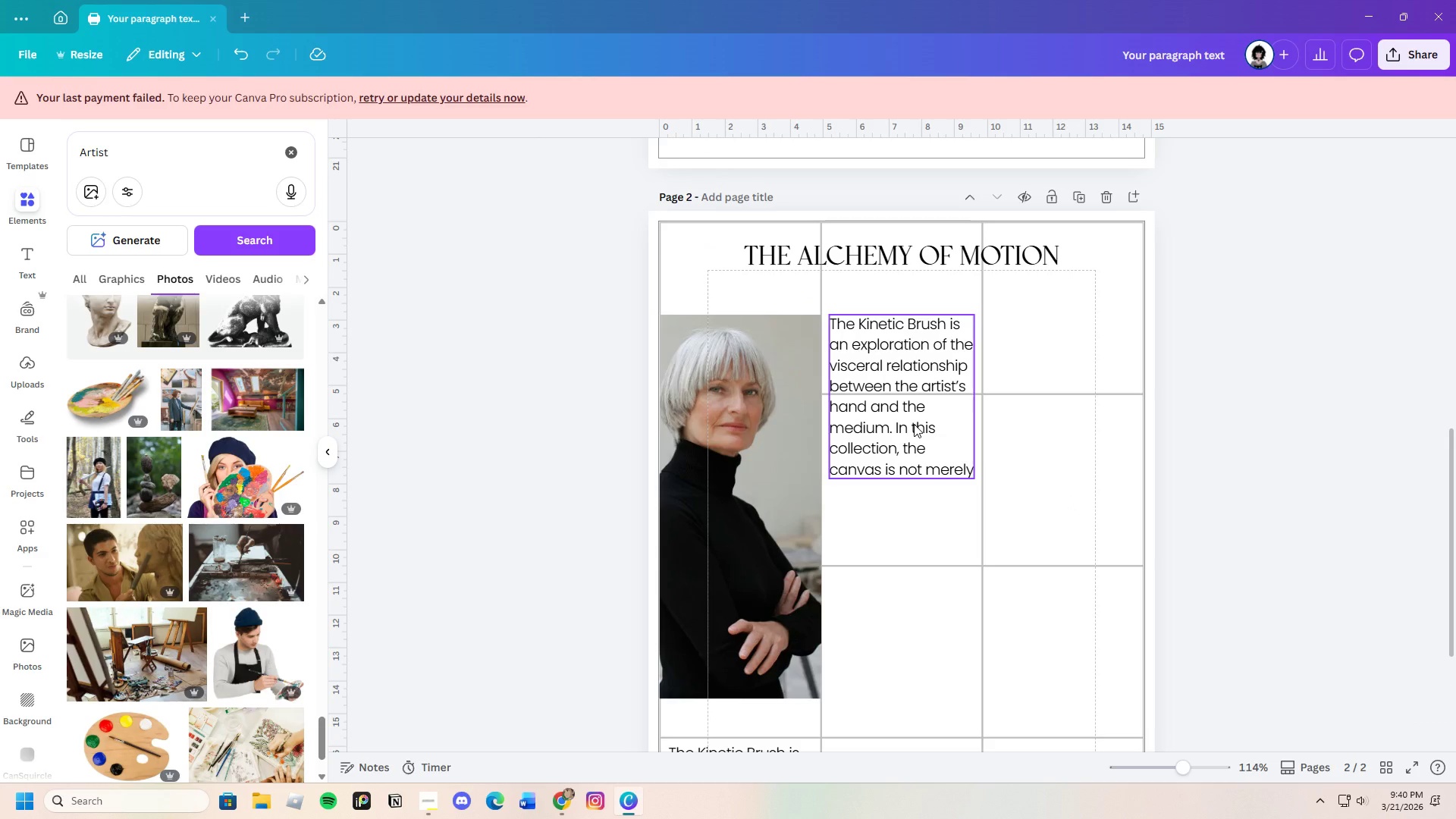 
left_click([914, 424])
 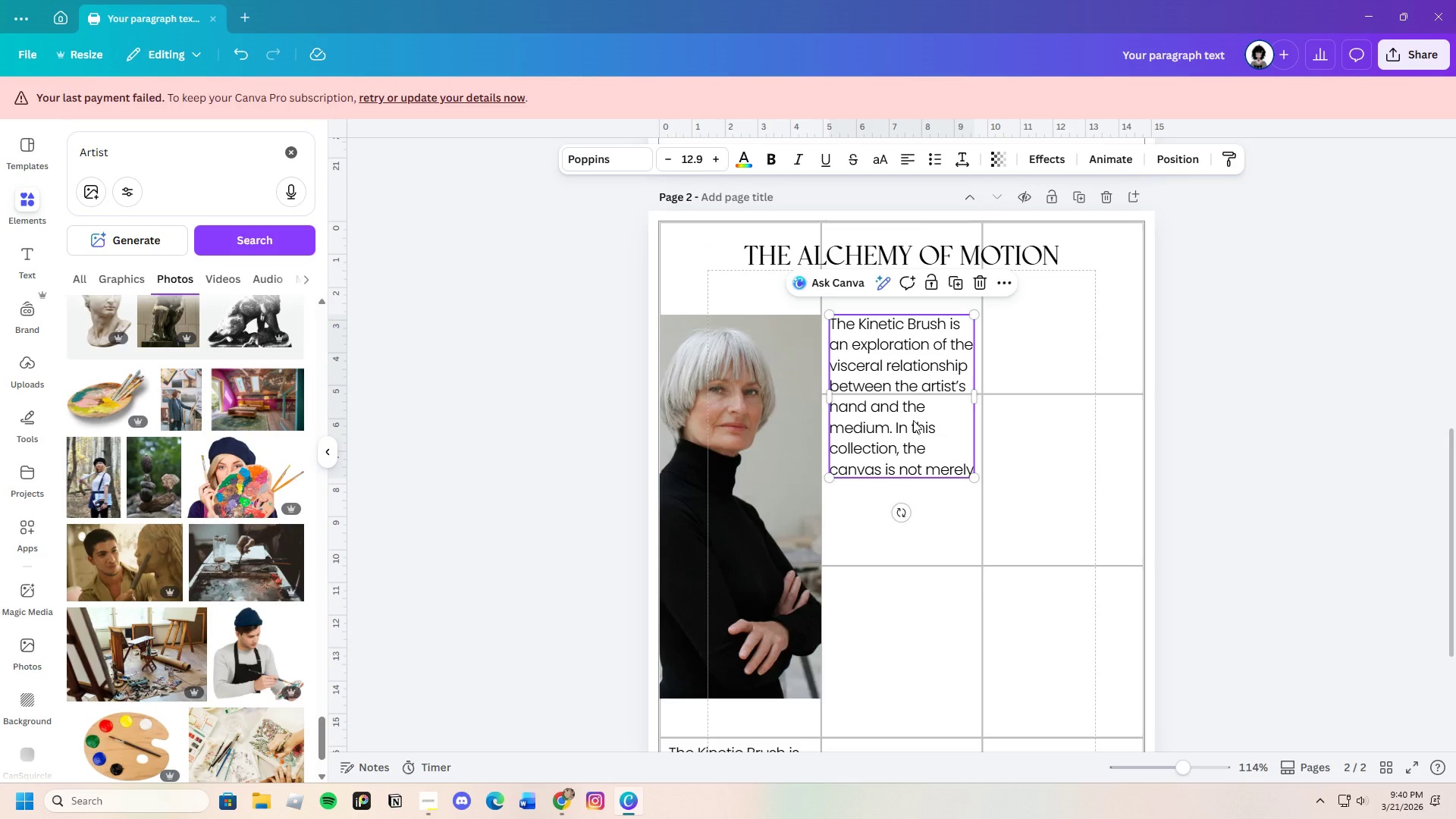 
scroll: coordinate [846, 596], scroll_direction: down, amount: 3.0
 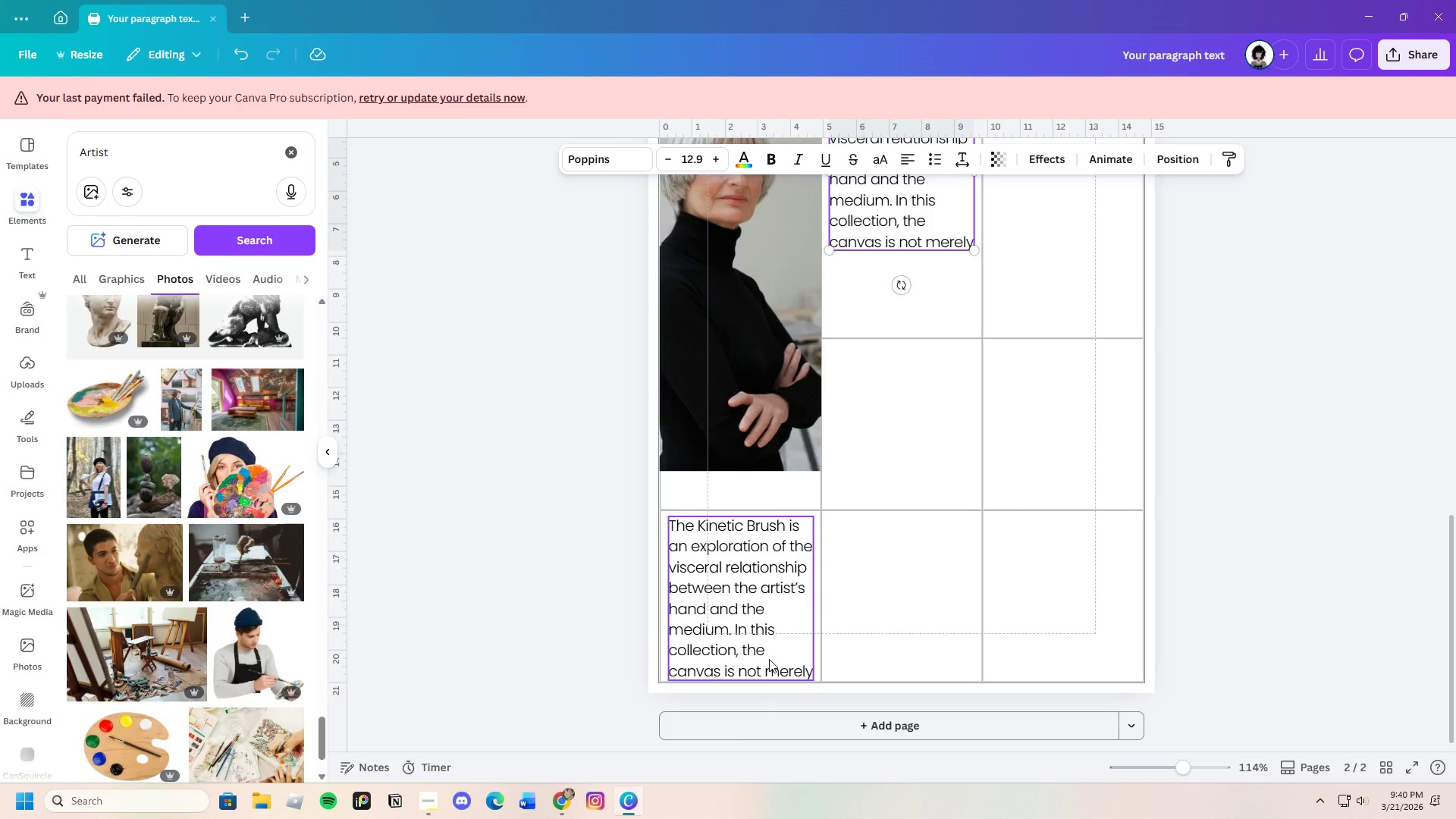 
scroll: coordinate [883, 632], scroll_direction: up, amount: 3.0
 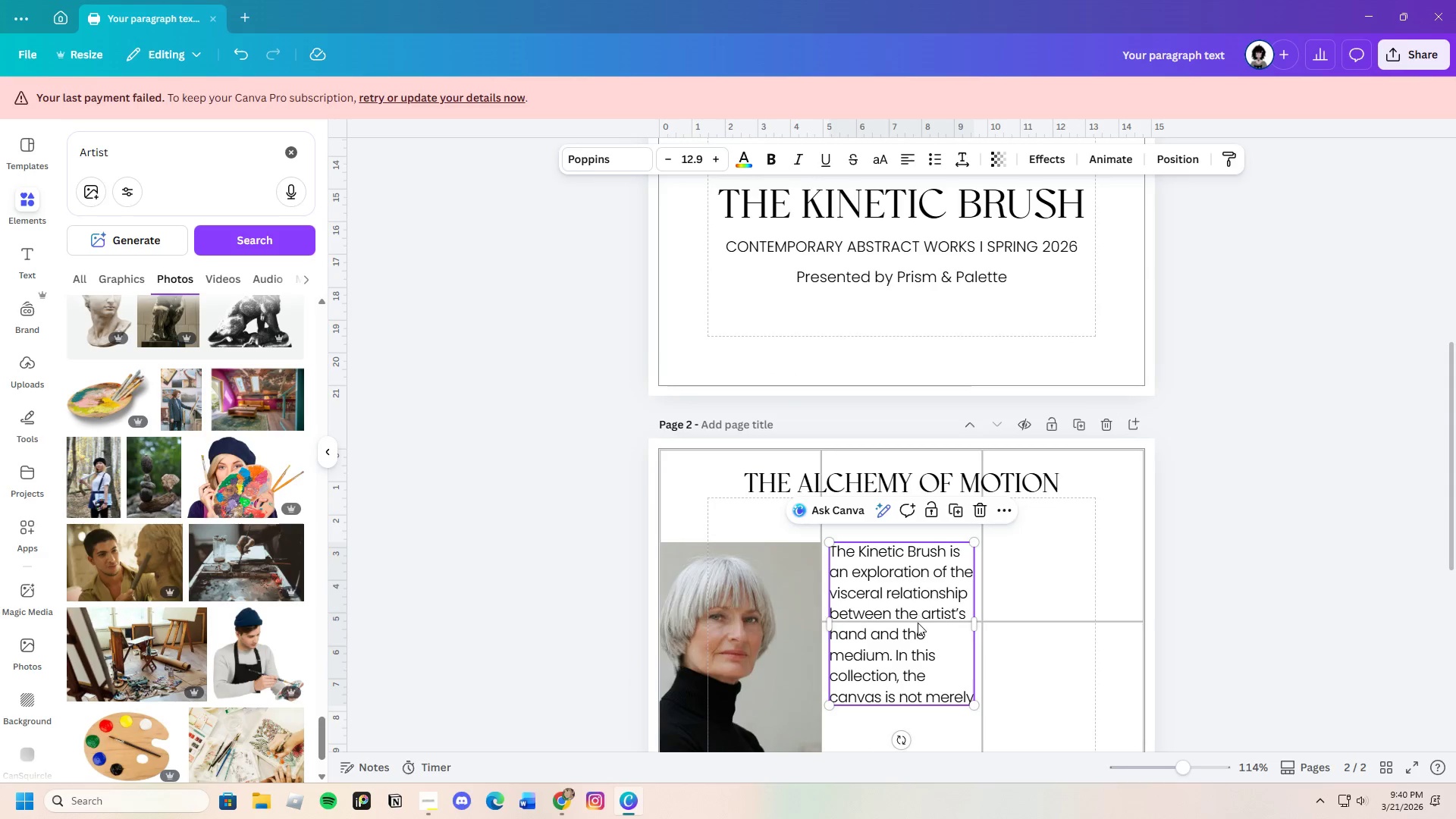 
scroll: coordinate [908, 613], scroll_direction: down, amount: 1.0
 